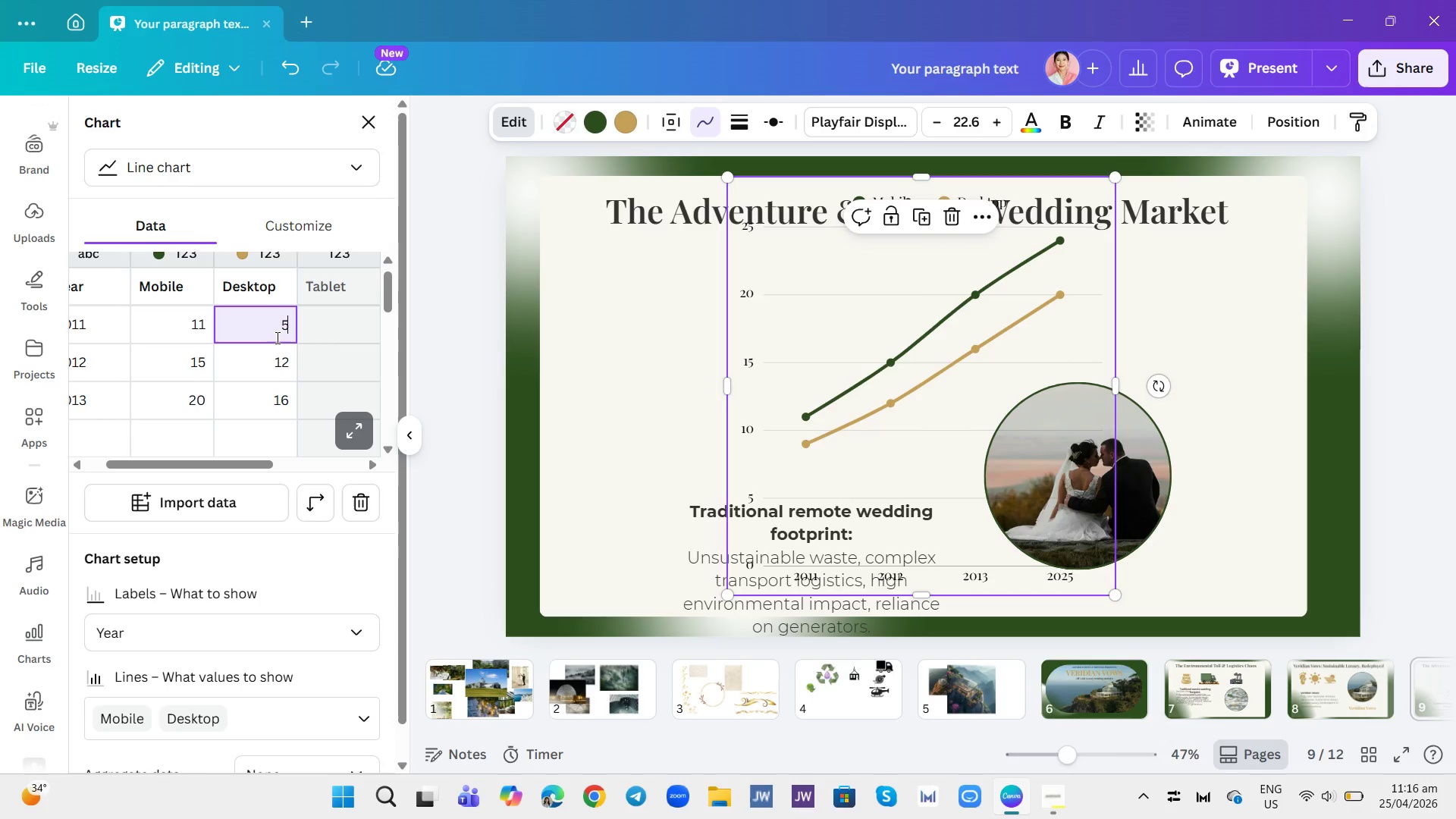 
key(Enter)
 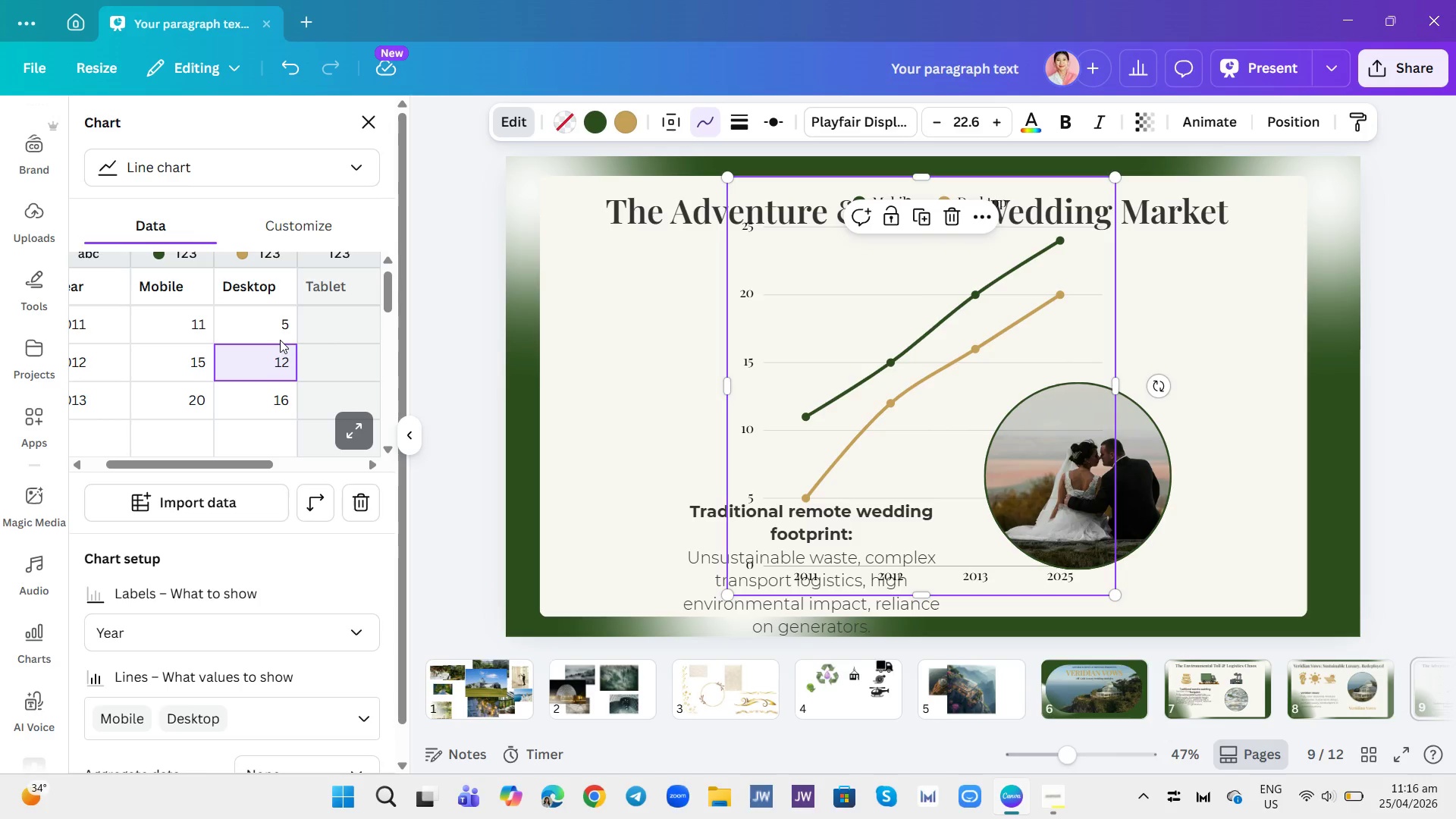 
left_click([279, 364])
 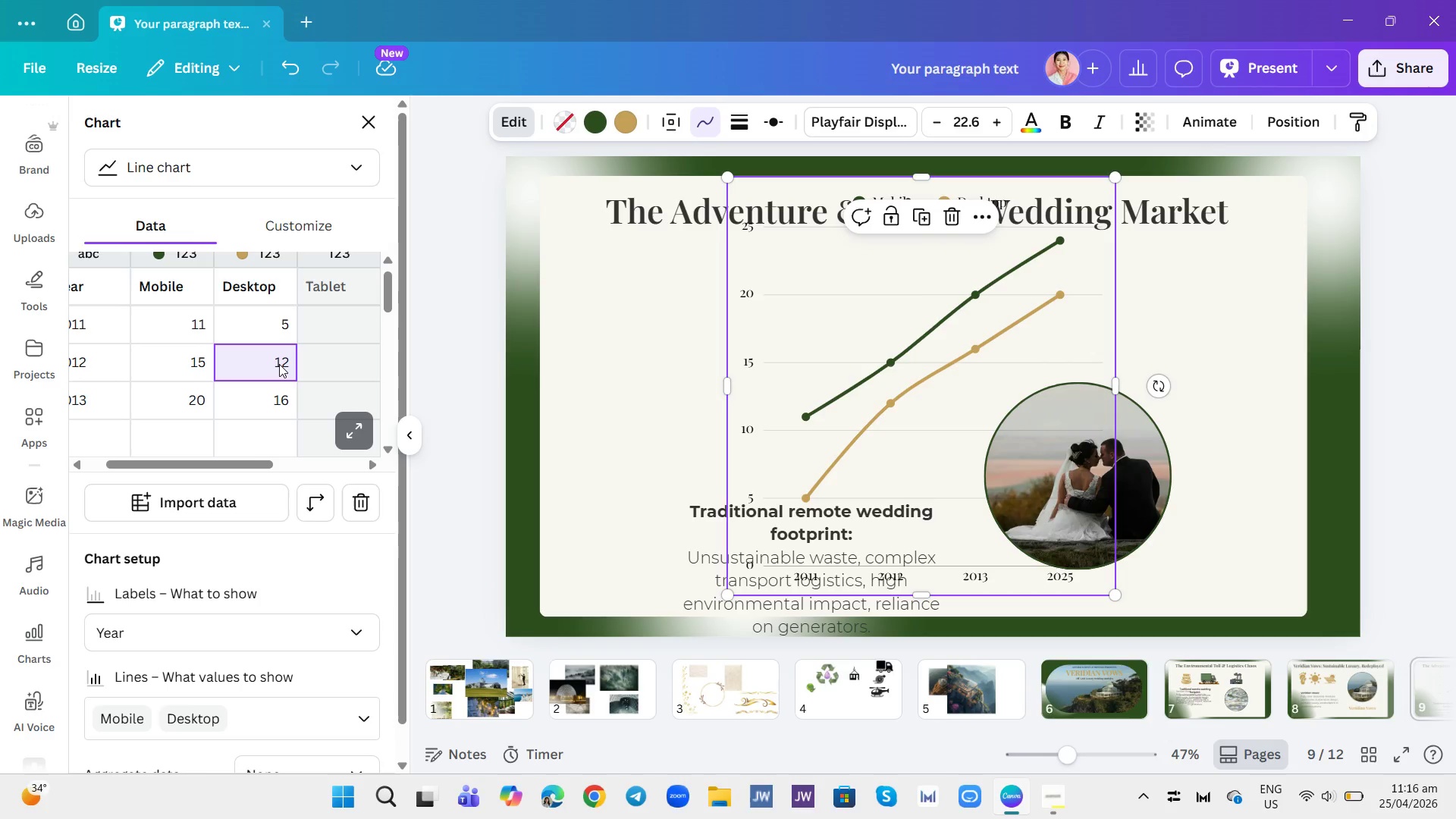 
key(8)
 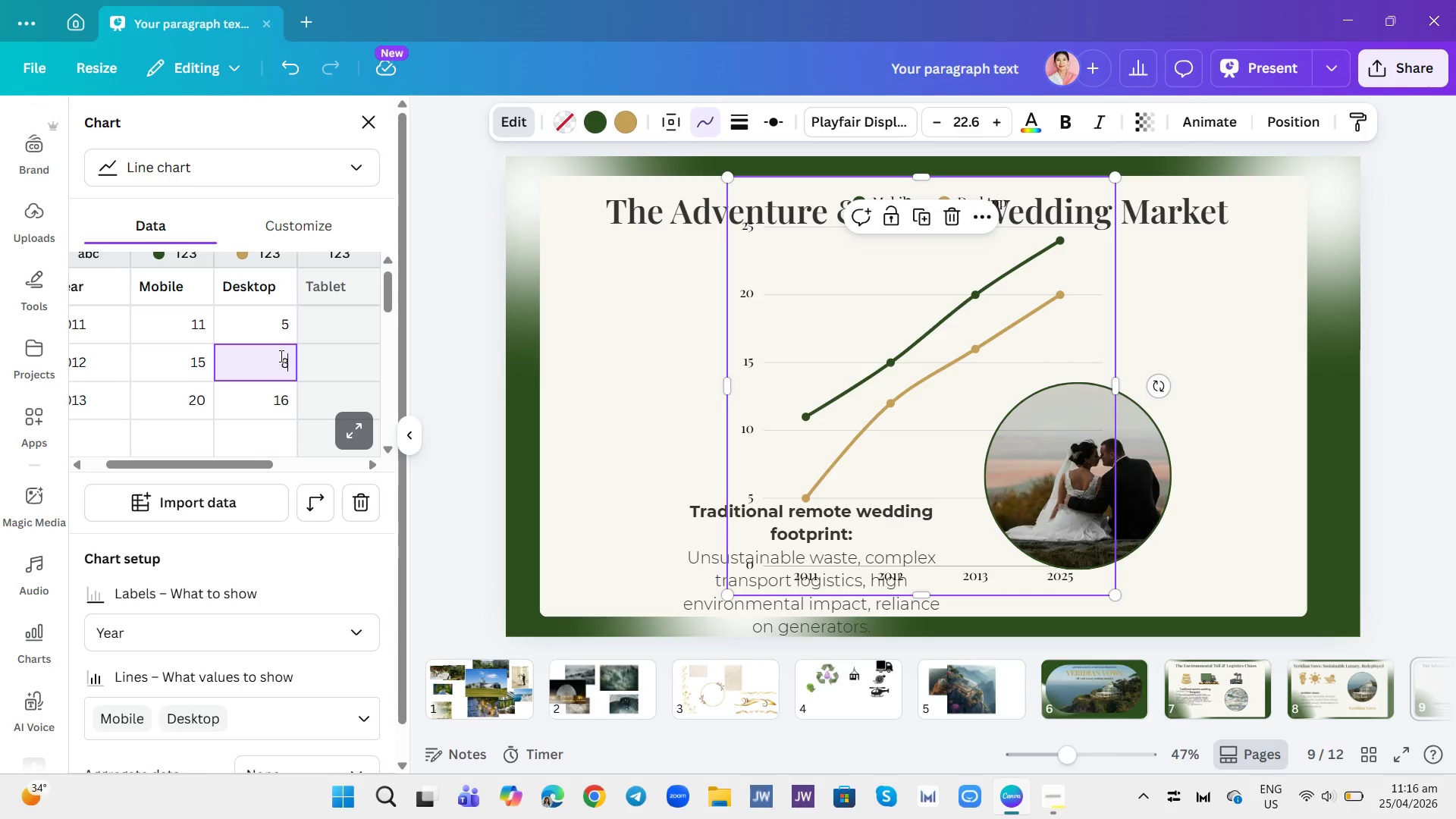 
key(Enter)
 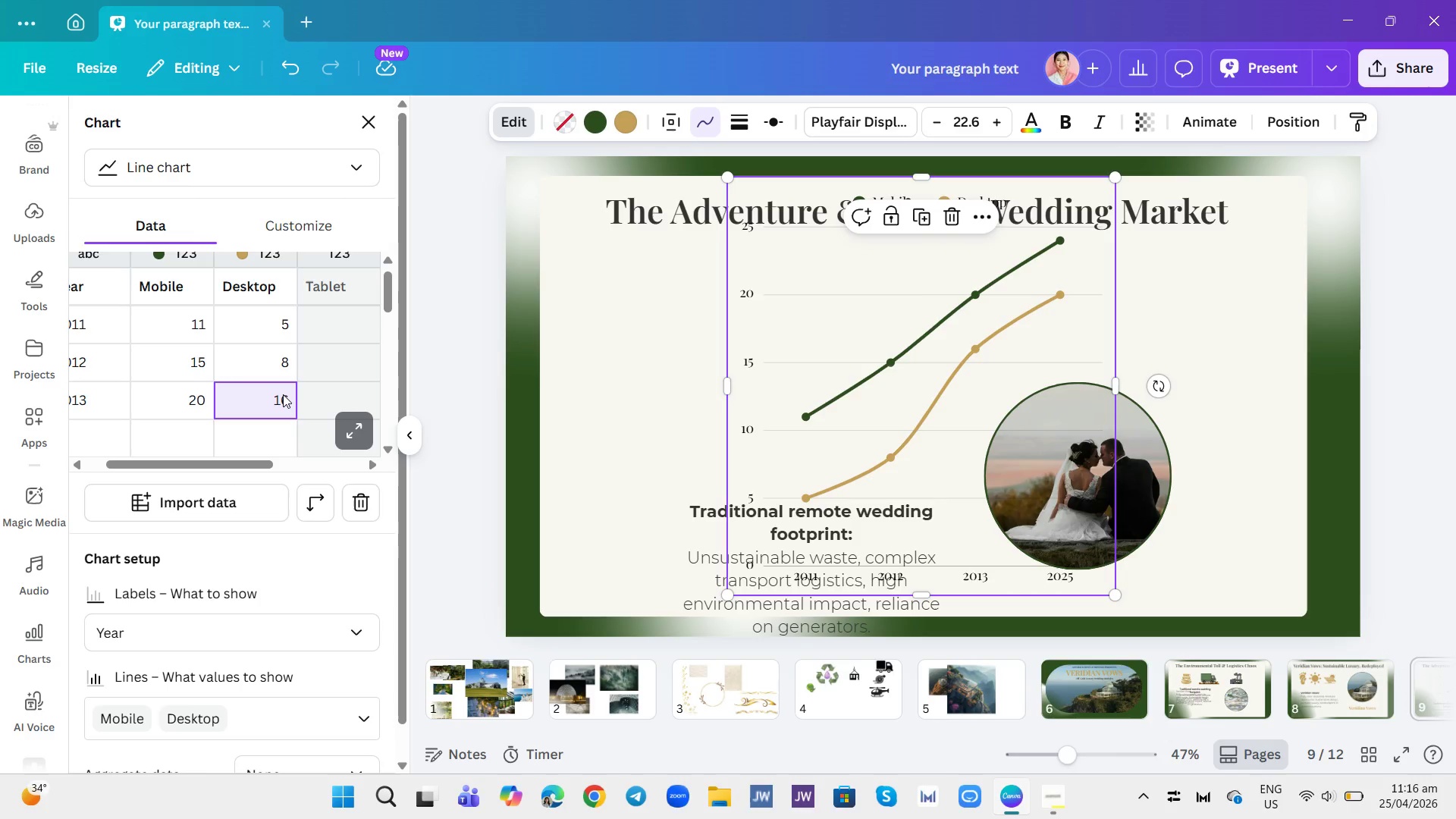 
wait(6.91)
 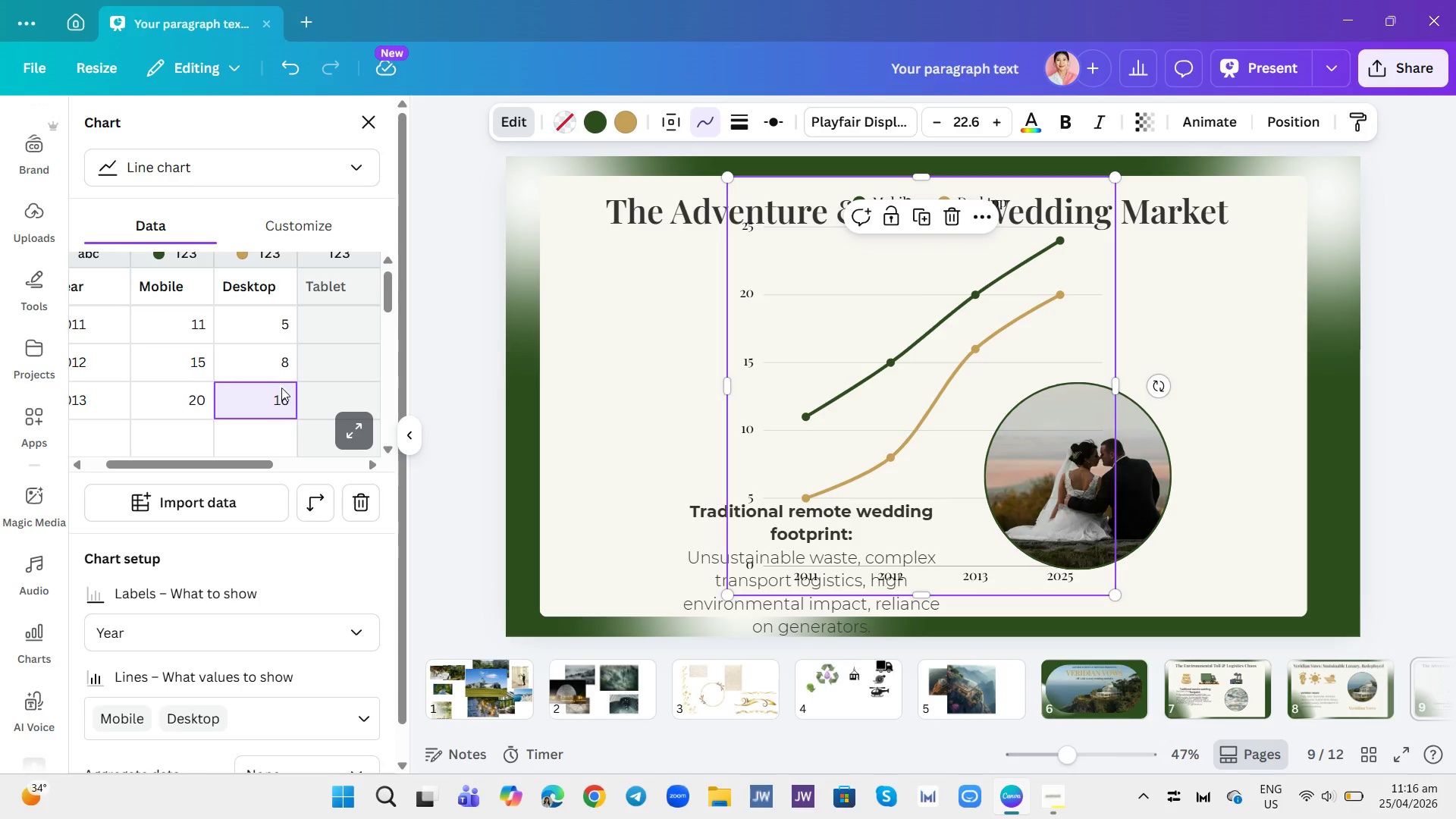 
type(10)
 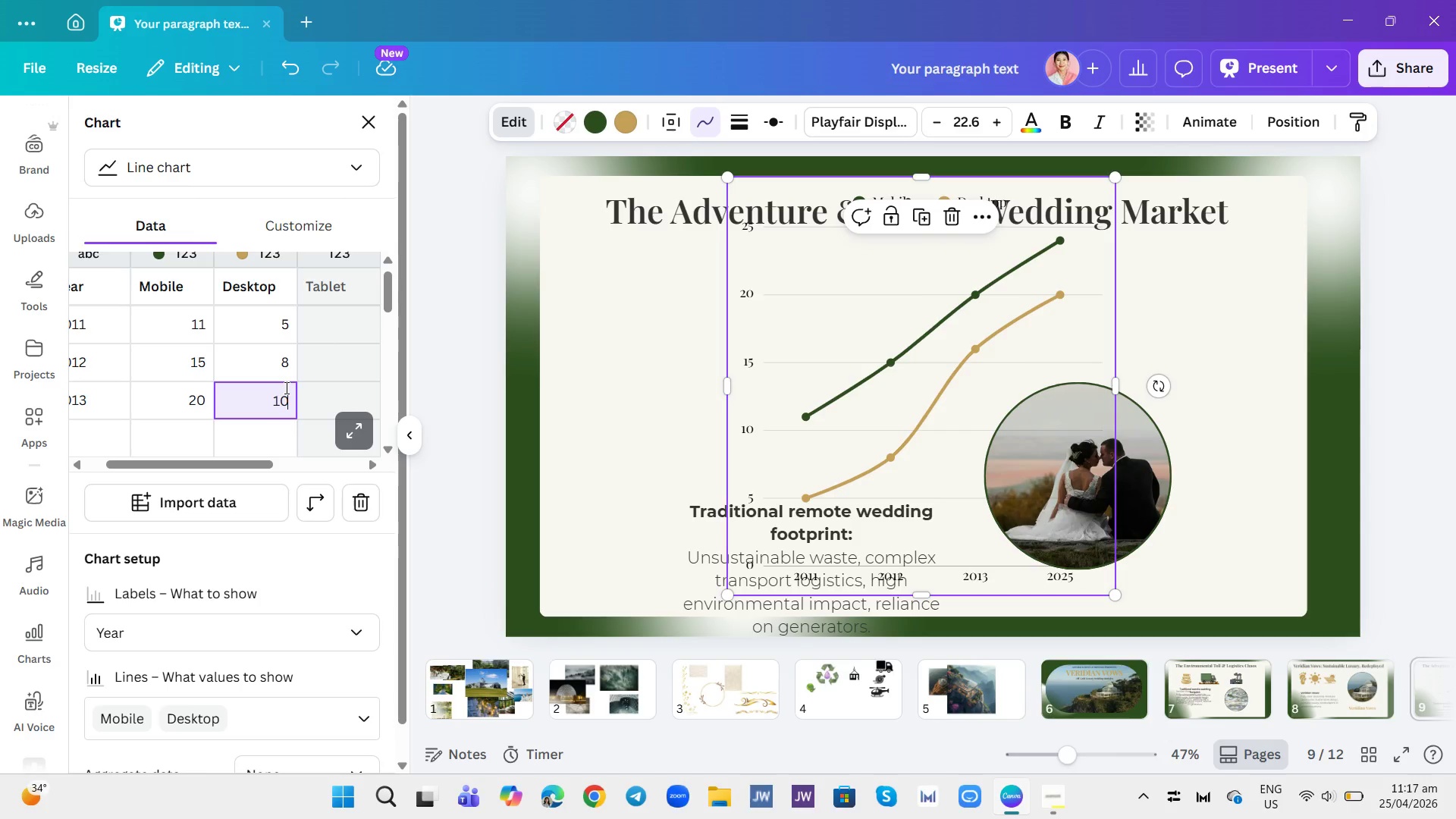 
key(Enter)
 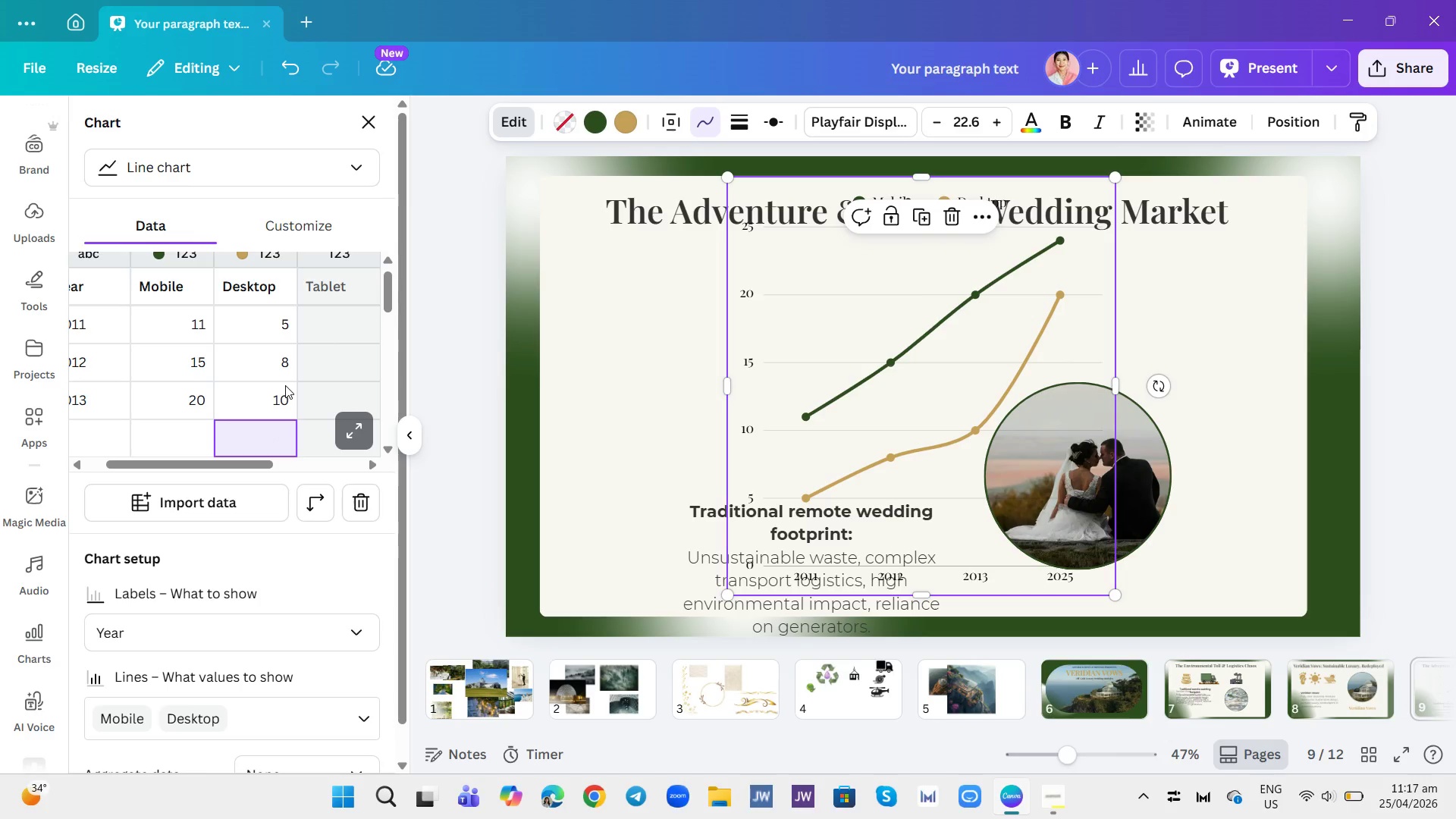 
wait(5.33)
 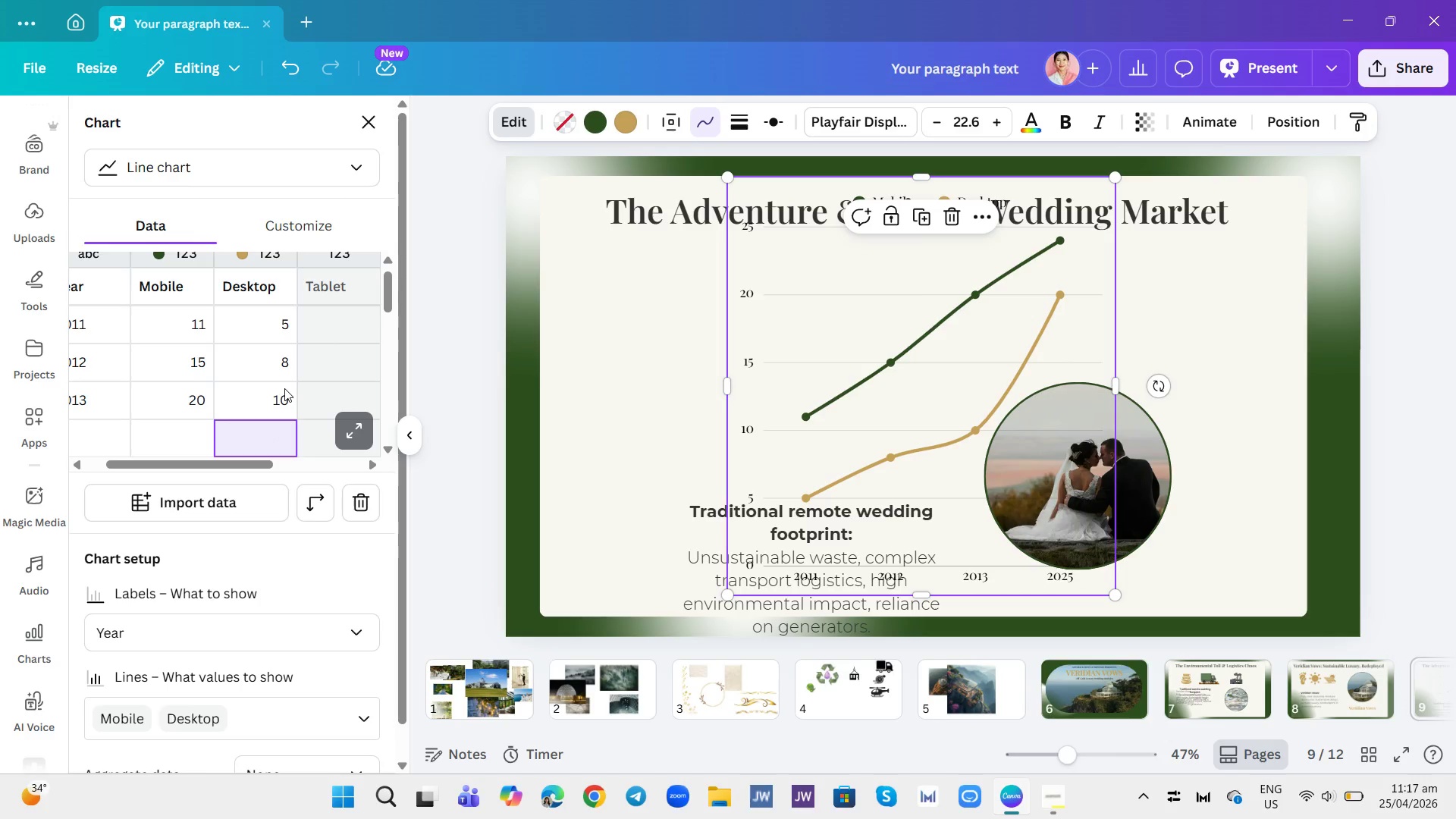 
scroll: coordinate [149, 383], scroll_direction: none, amount: 0.0
 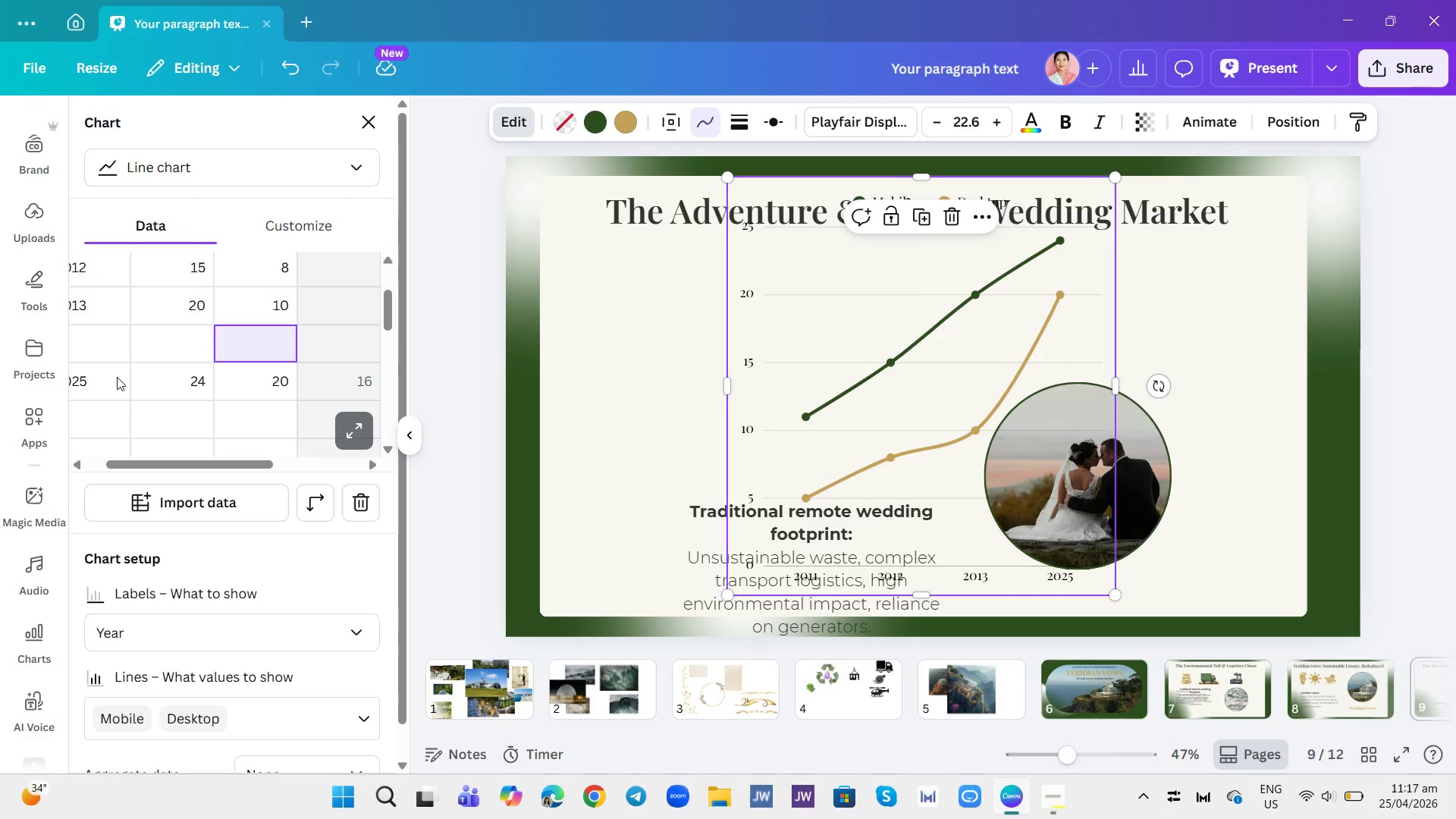 
left_click([113, 375])
 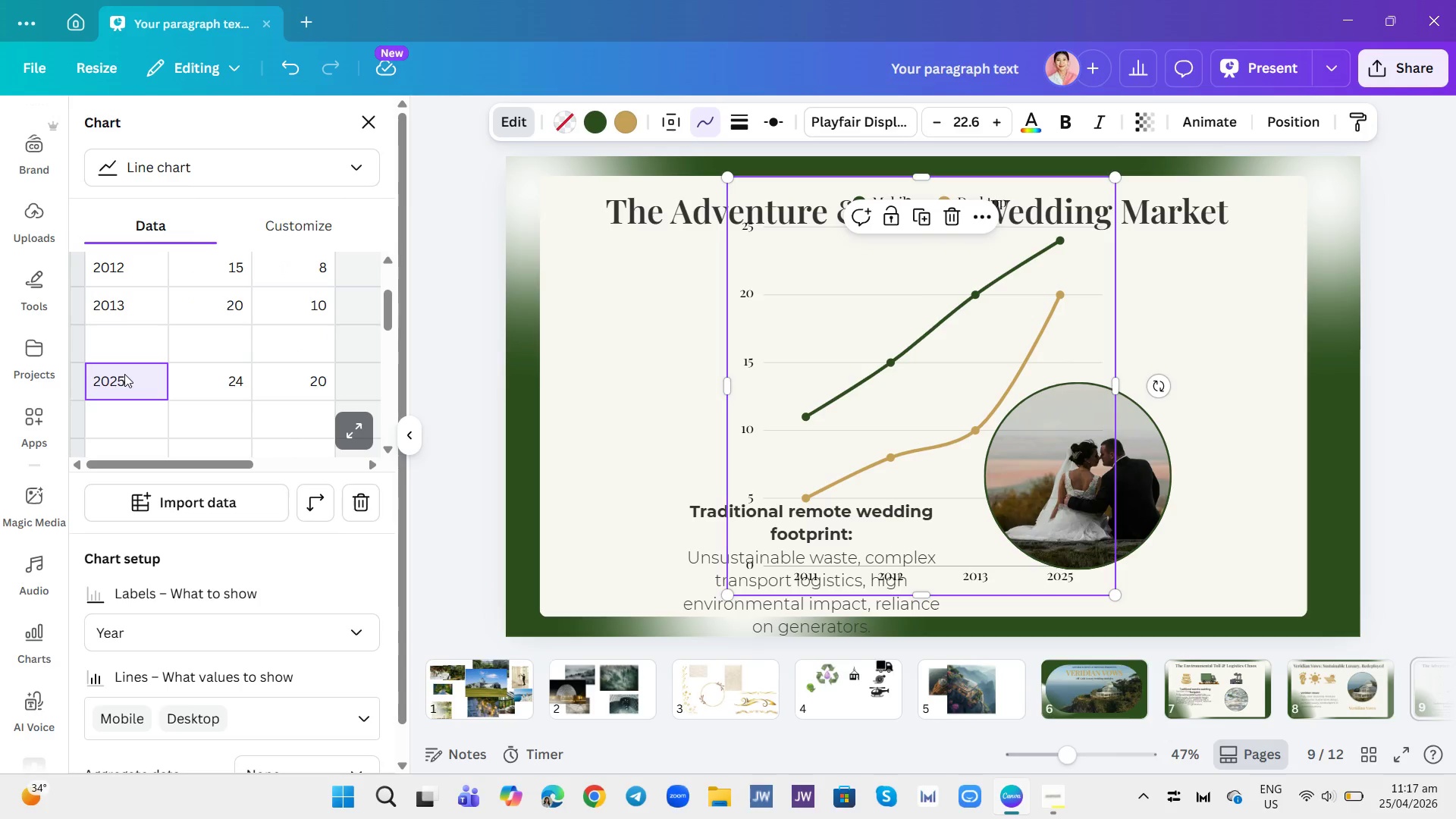 
key(Backspace)
 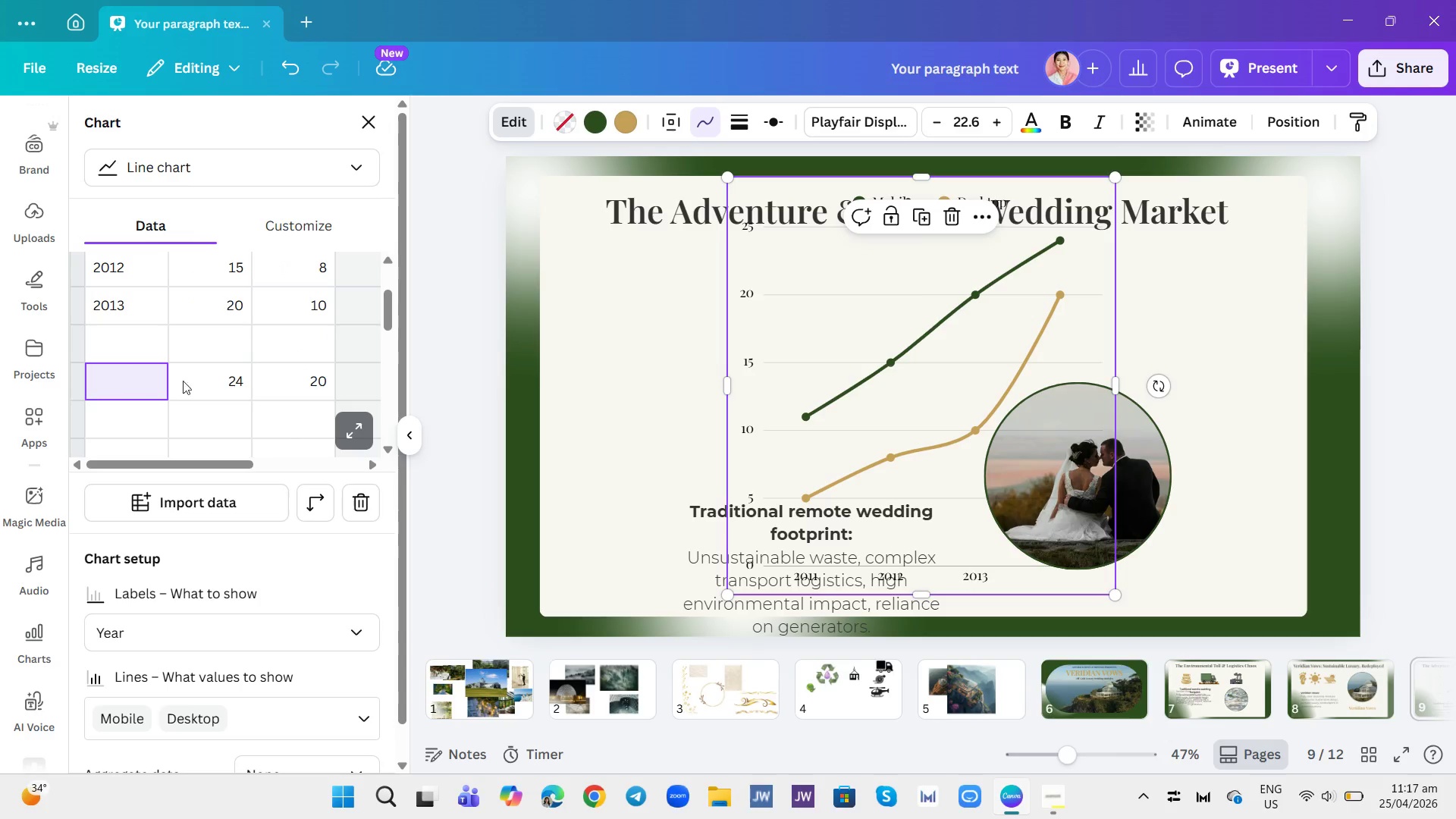 
left_click([199, 375])
 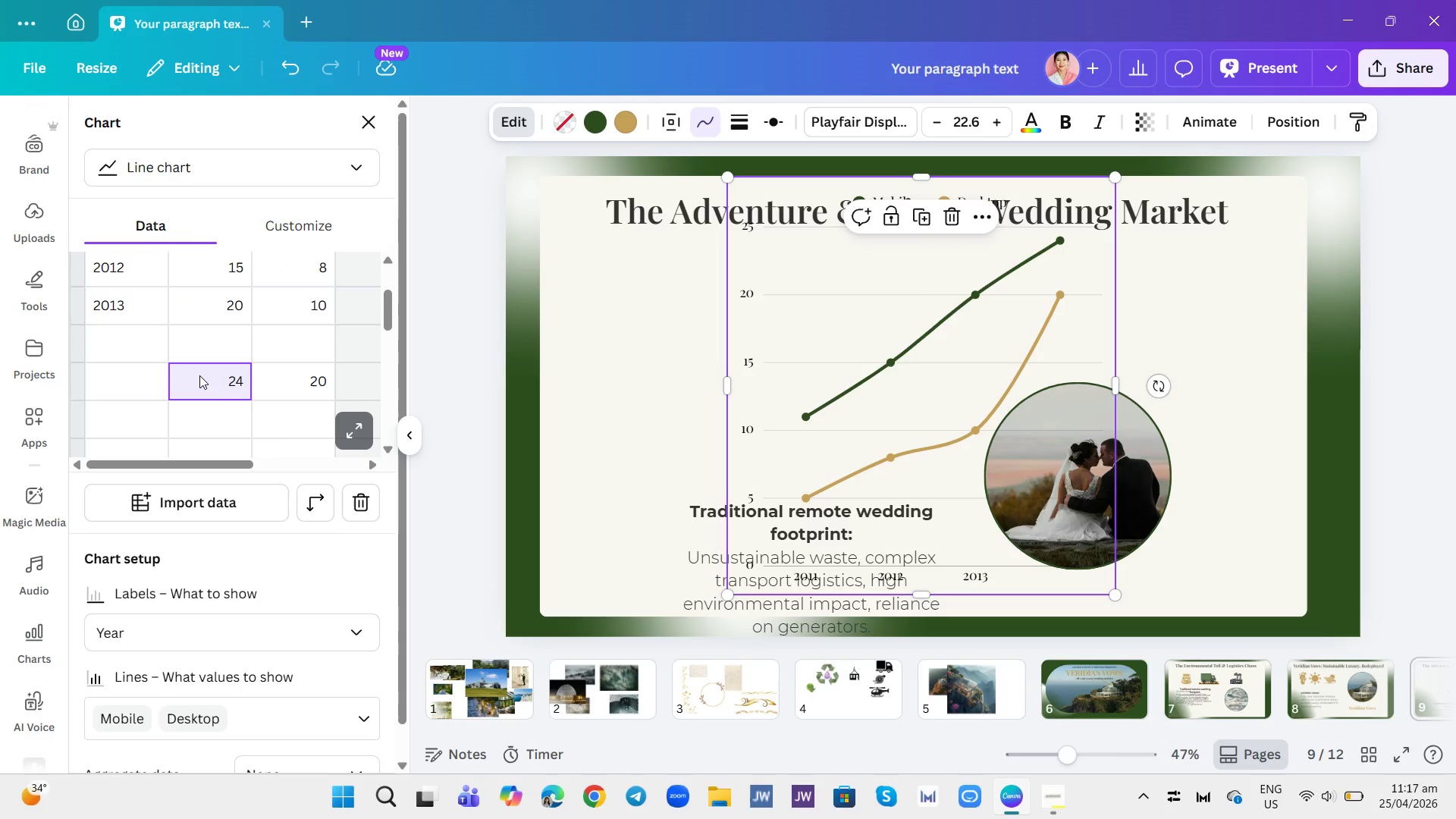 
key(Backspace)
 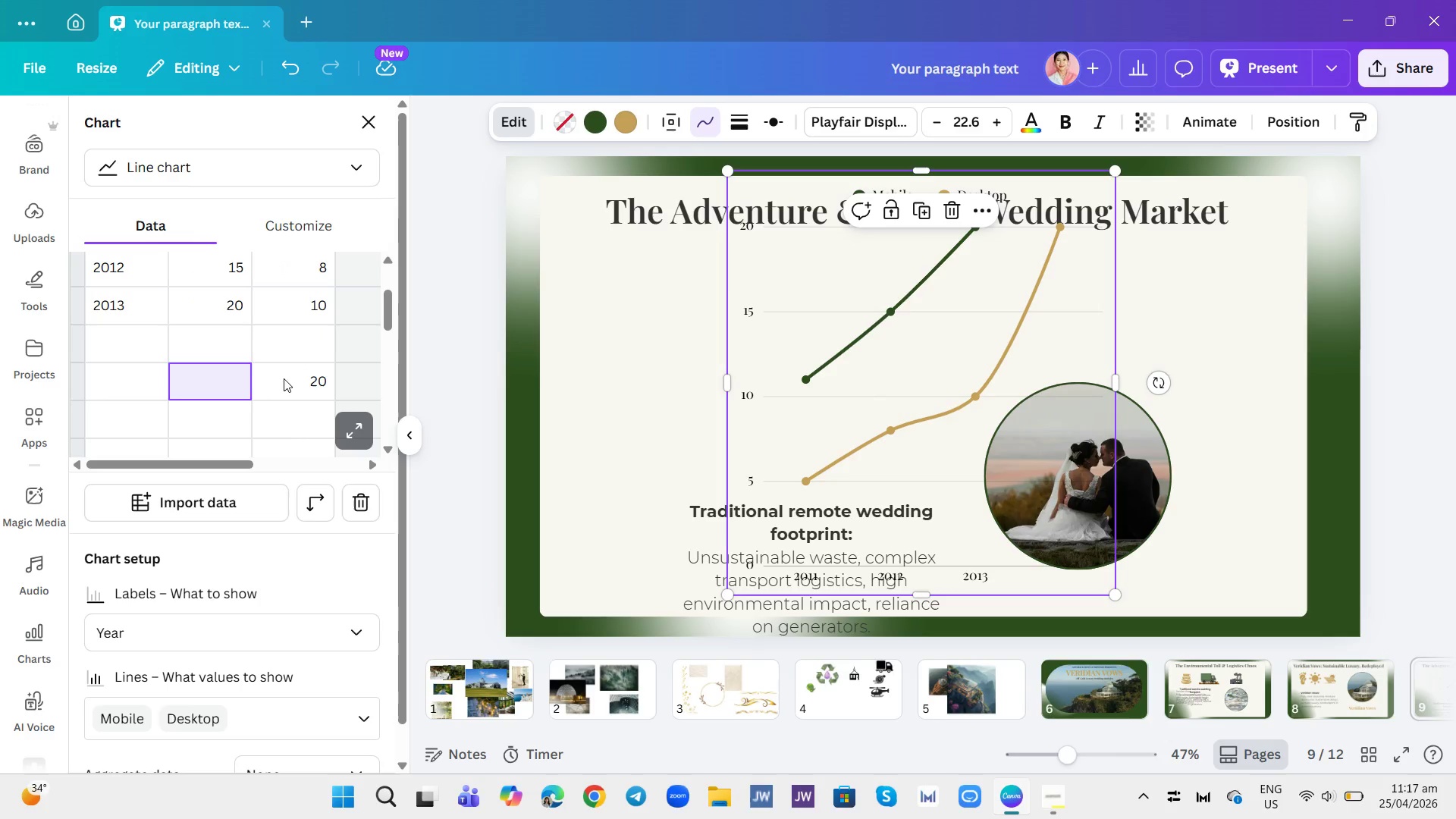 
key(Backspace)
 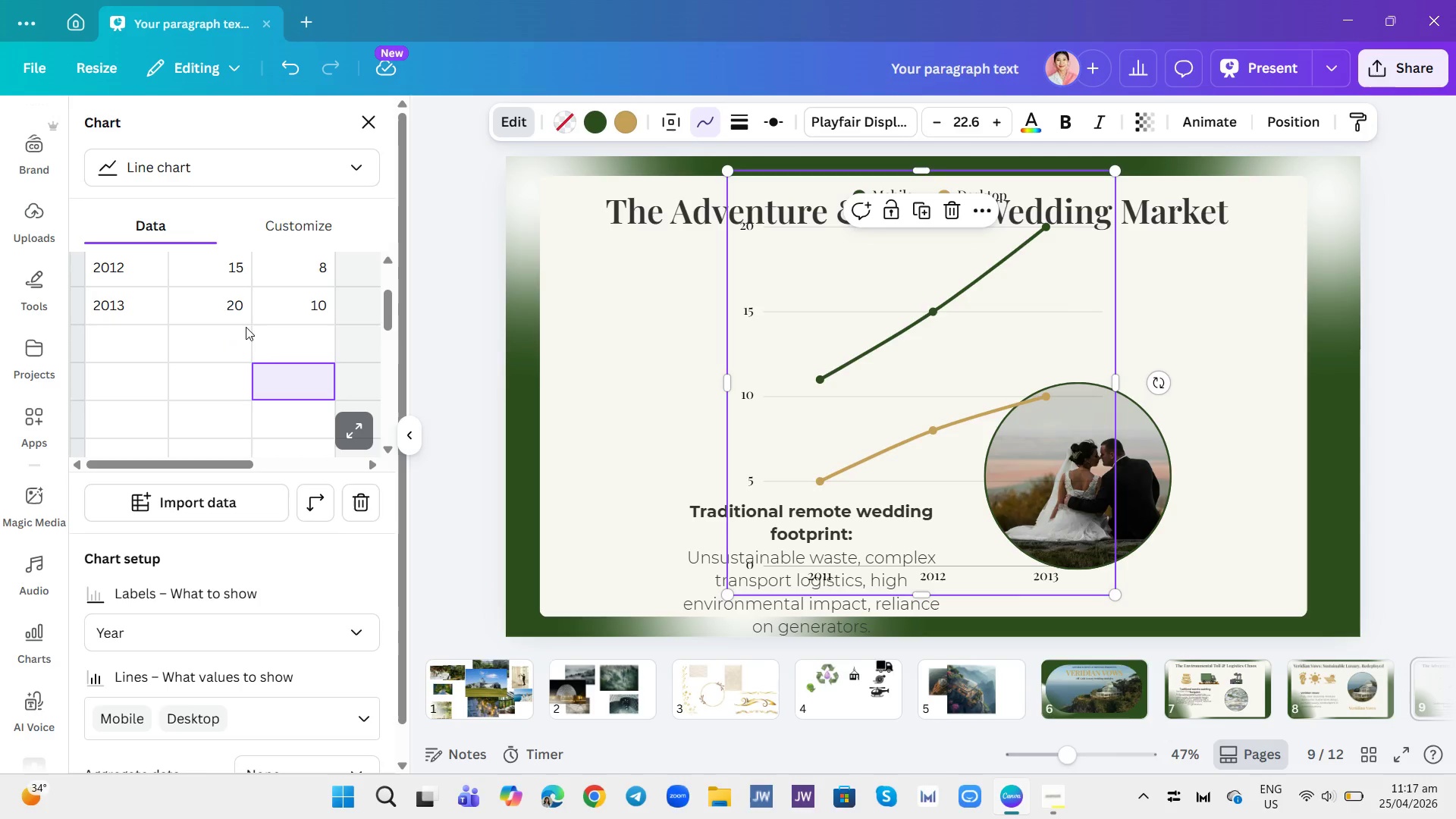 
wait(8.72)
 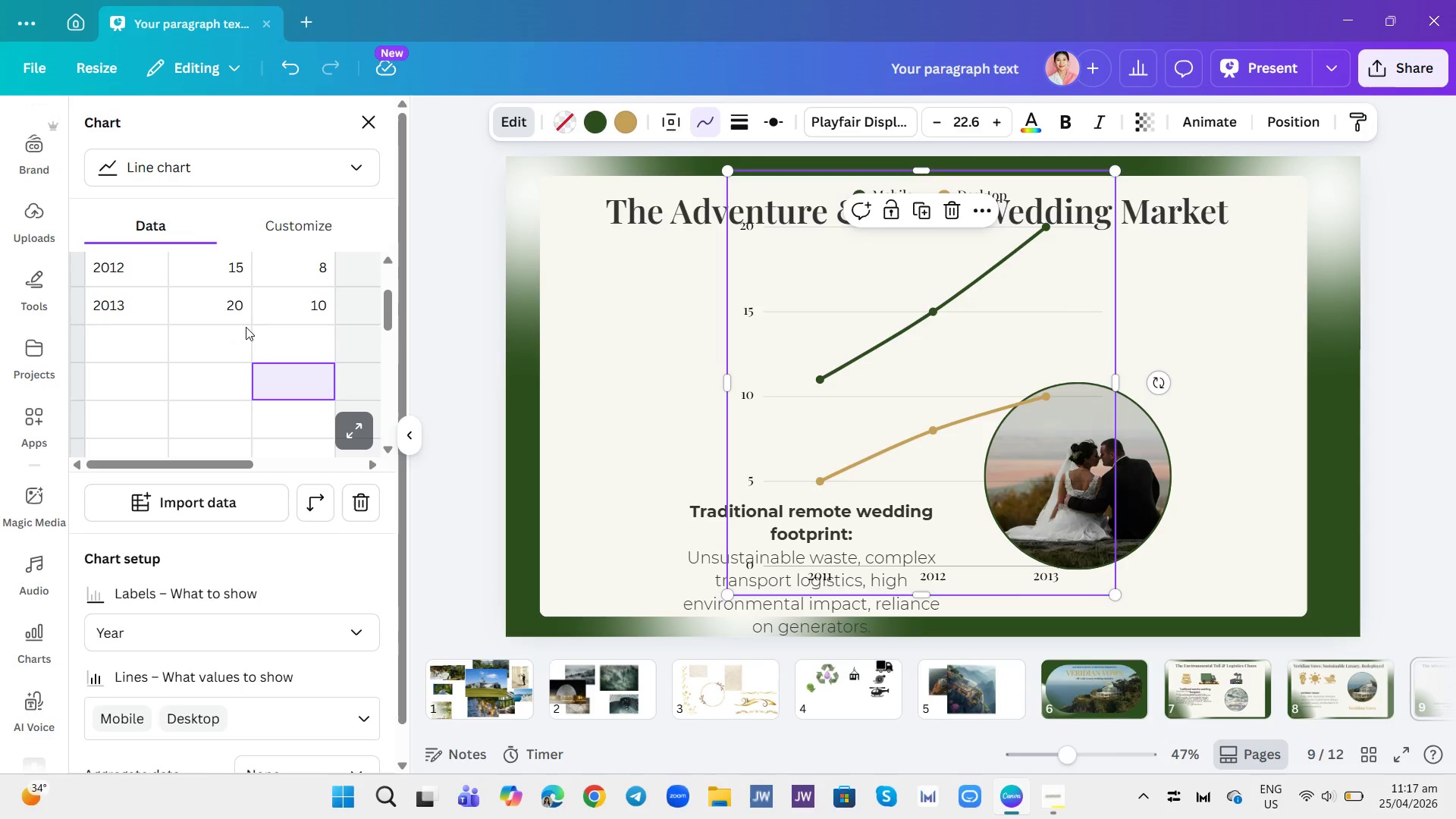 
left_click([297, 230])
 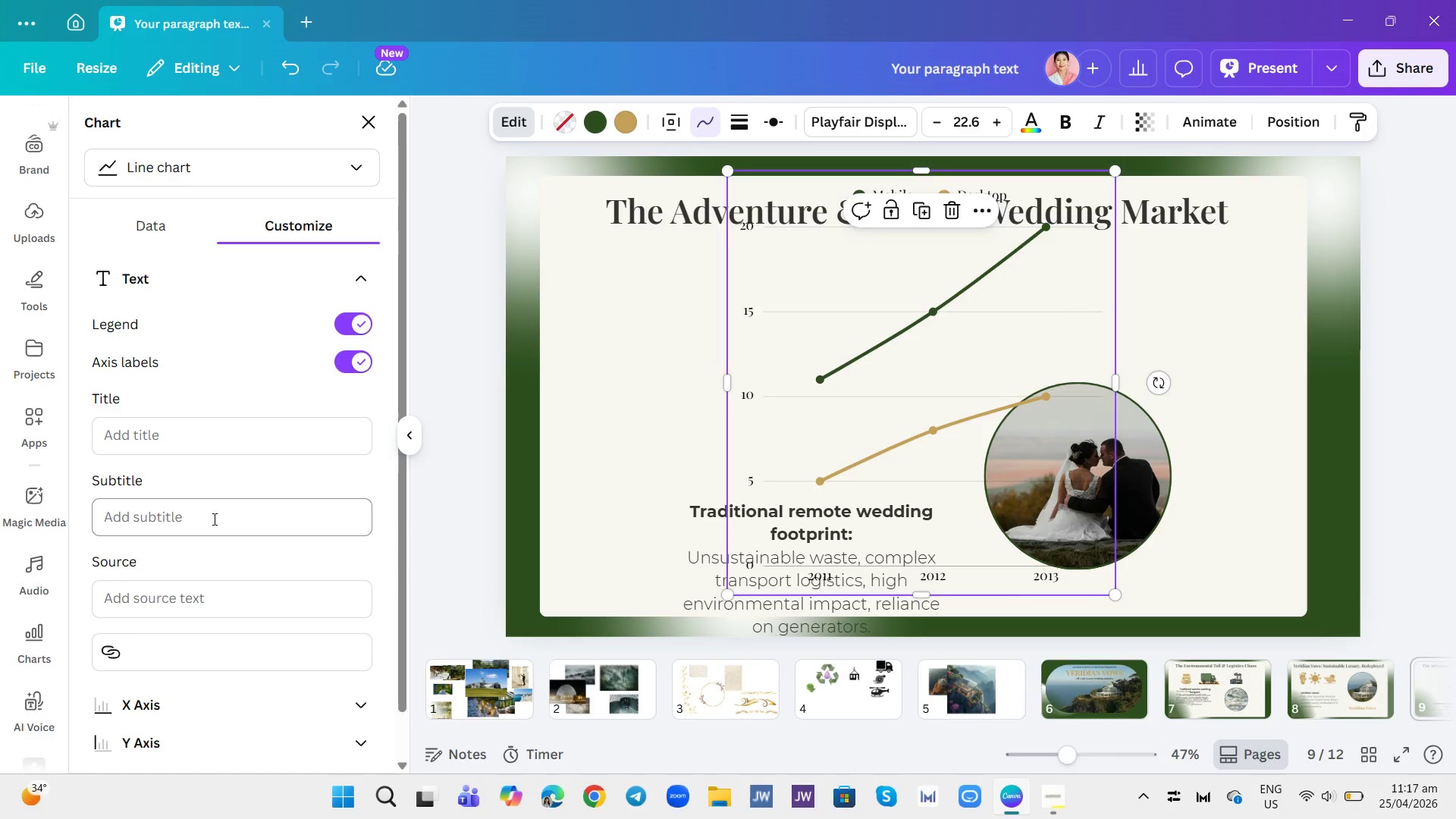 
wait(18.22)
 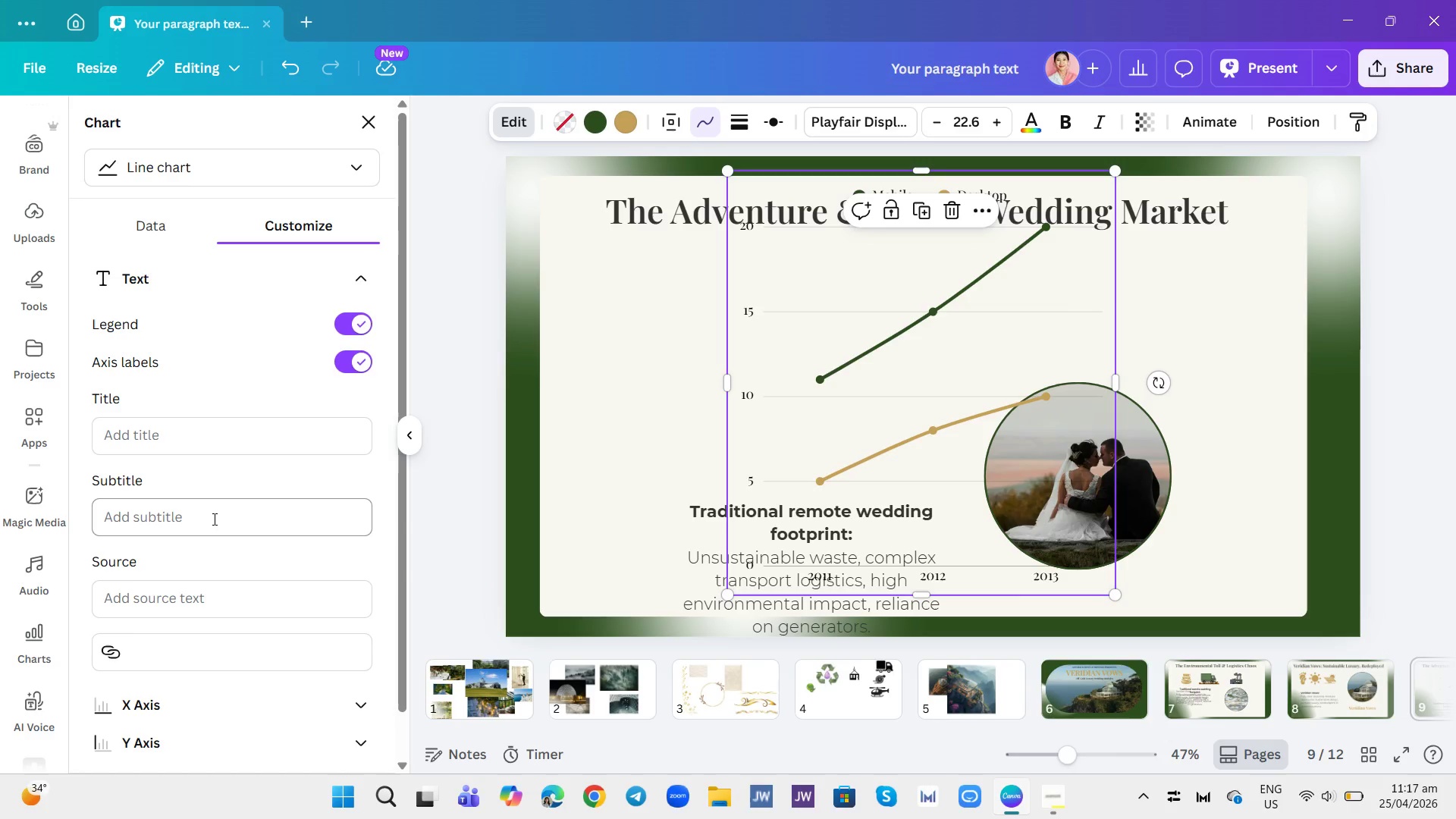 
left_click([1168, 252])
 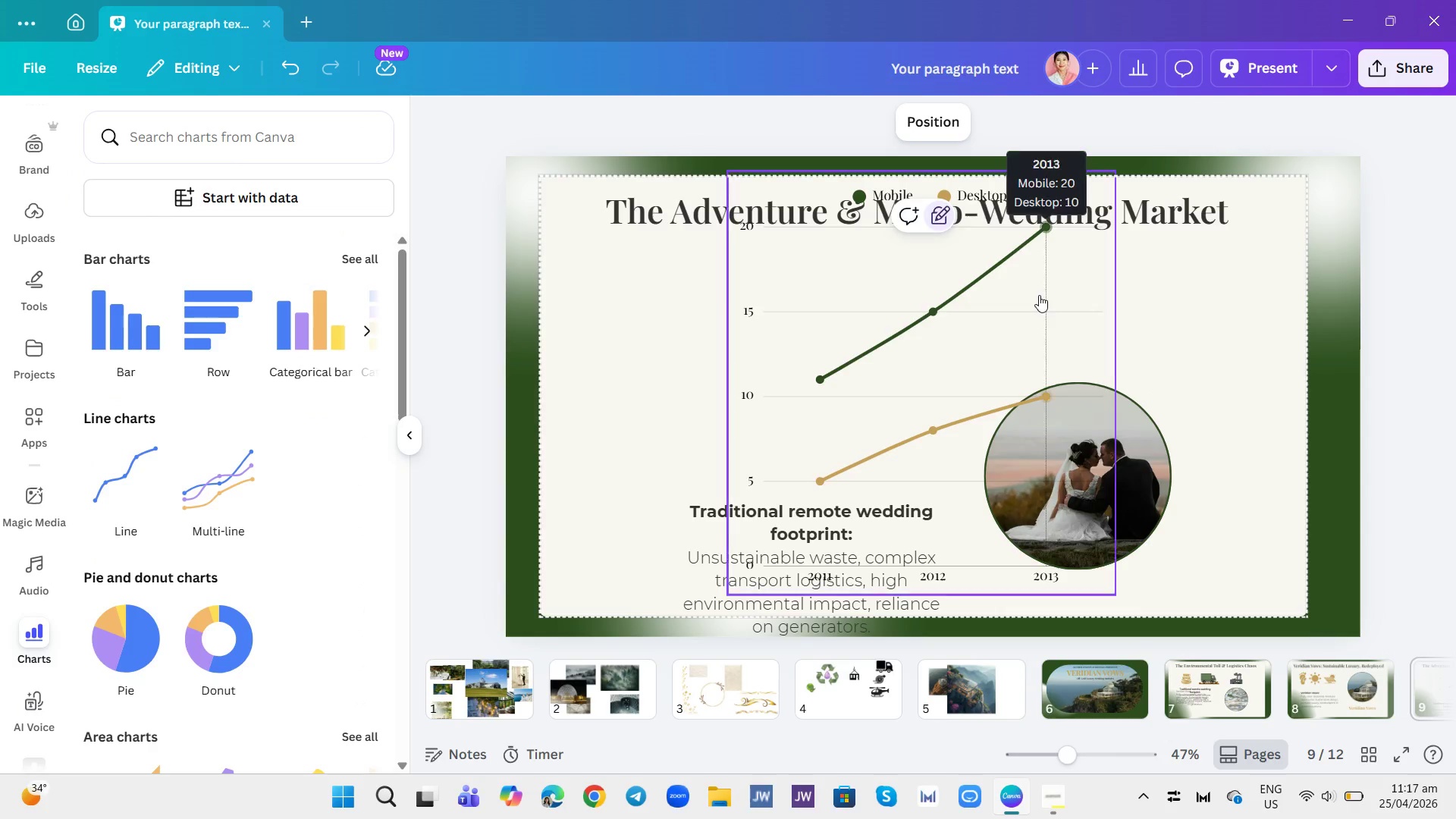 
left_click([1039, 295])
 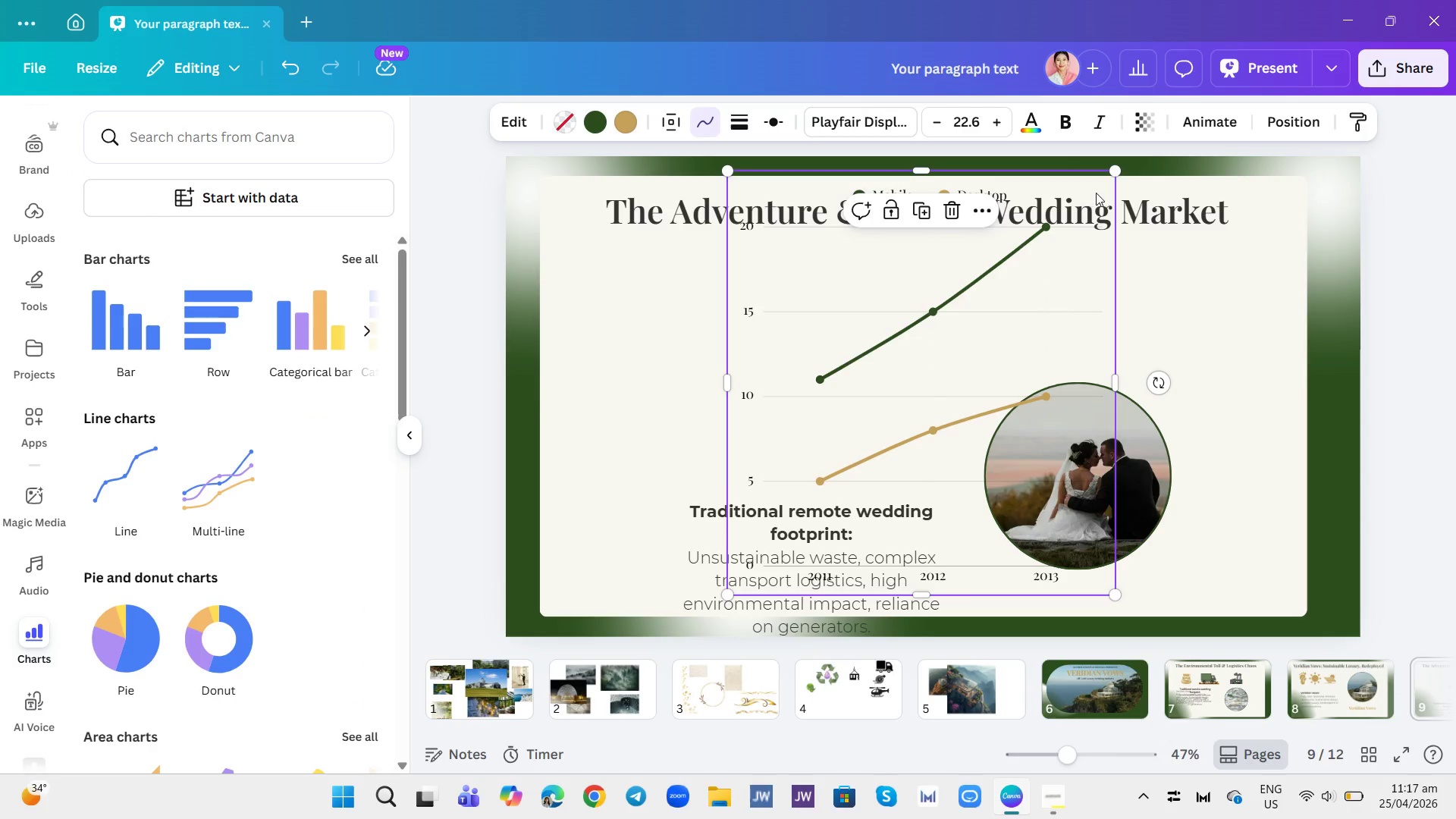 
left_click_drag(start_coordinate=[1118, 171], to_coordinate=[941, 345])
 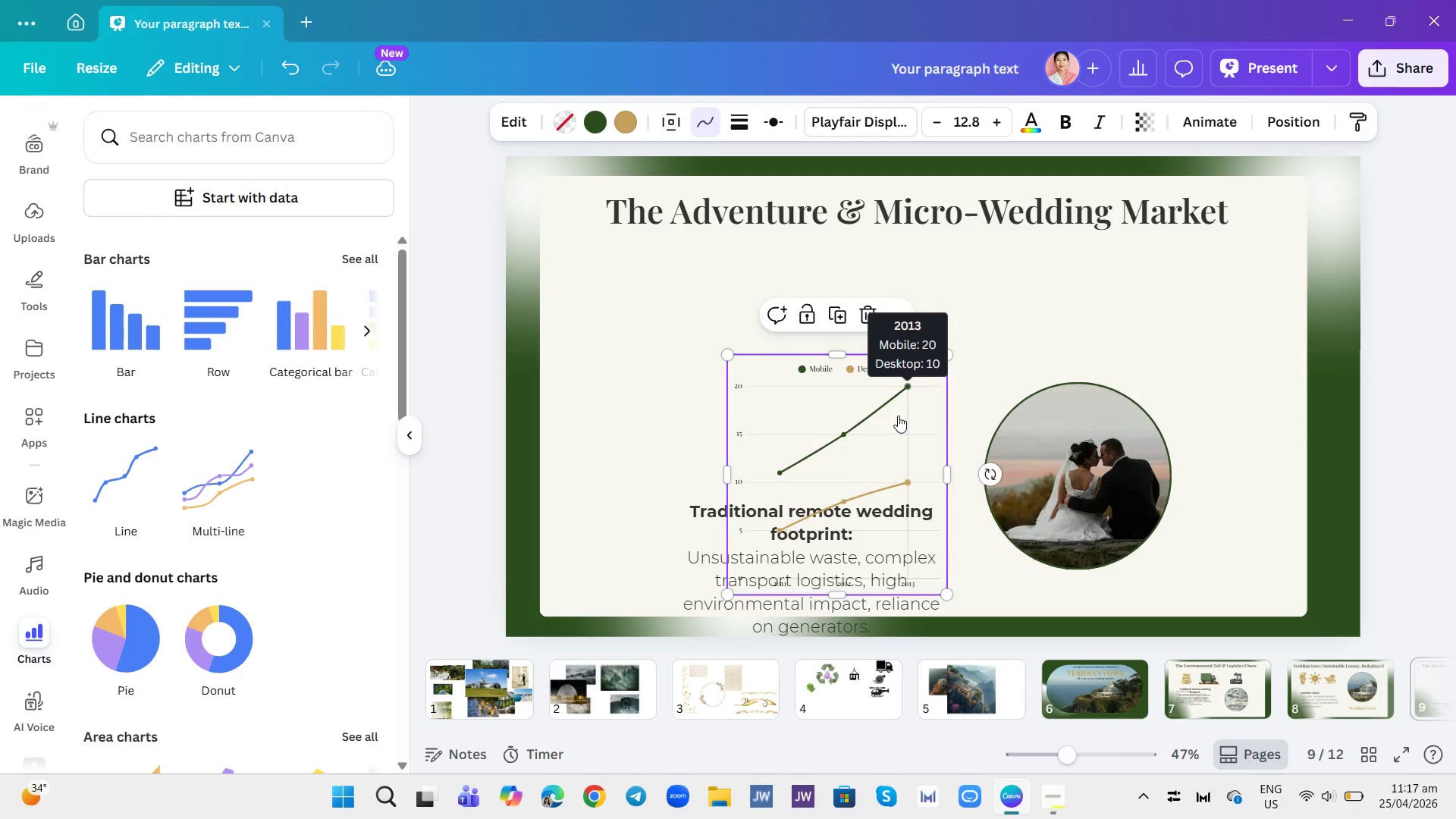 
left_click_drag(start_coordinate=[900, 421], to_coordinate=[846, 339])
 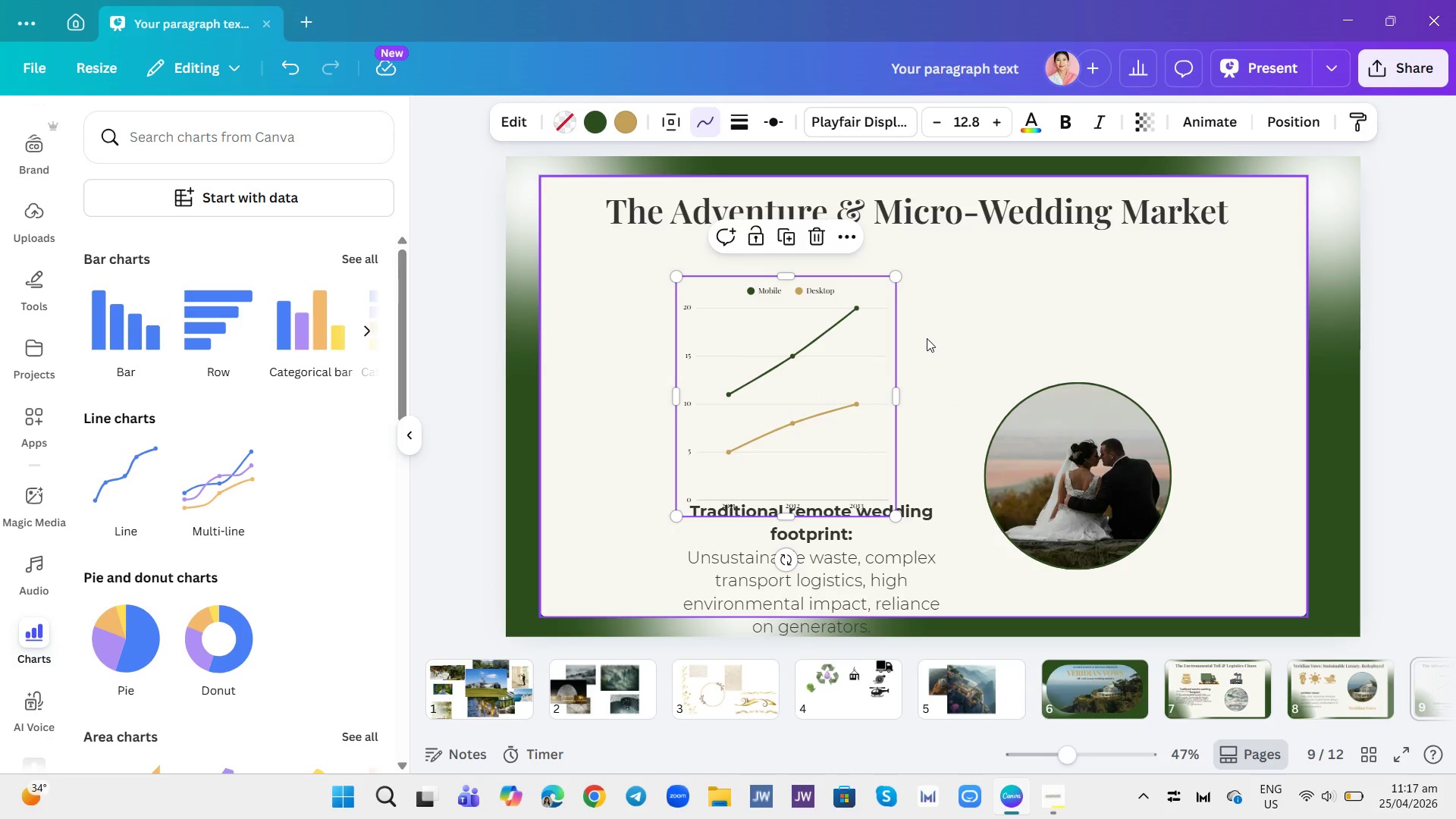 
left_click([927, 338])
 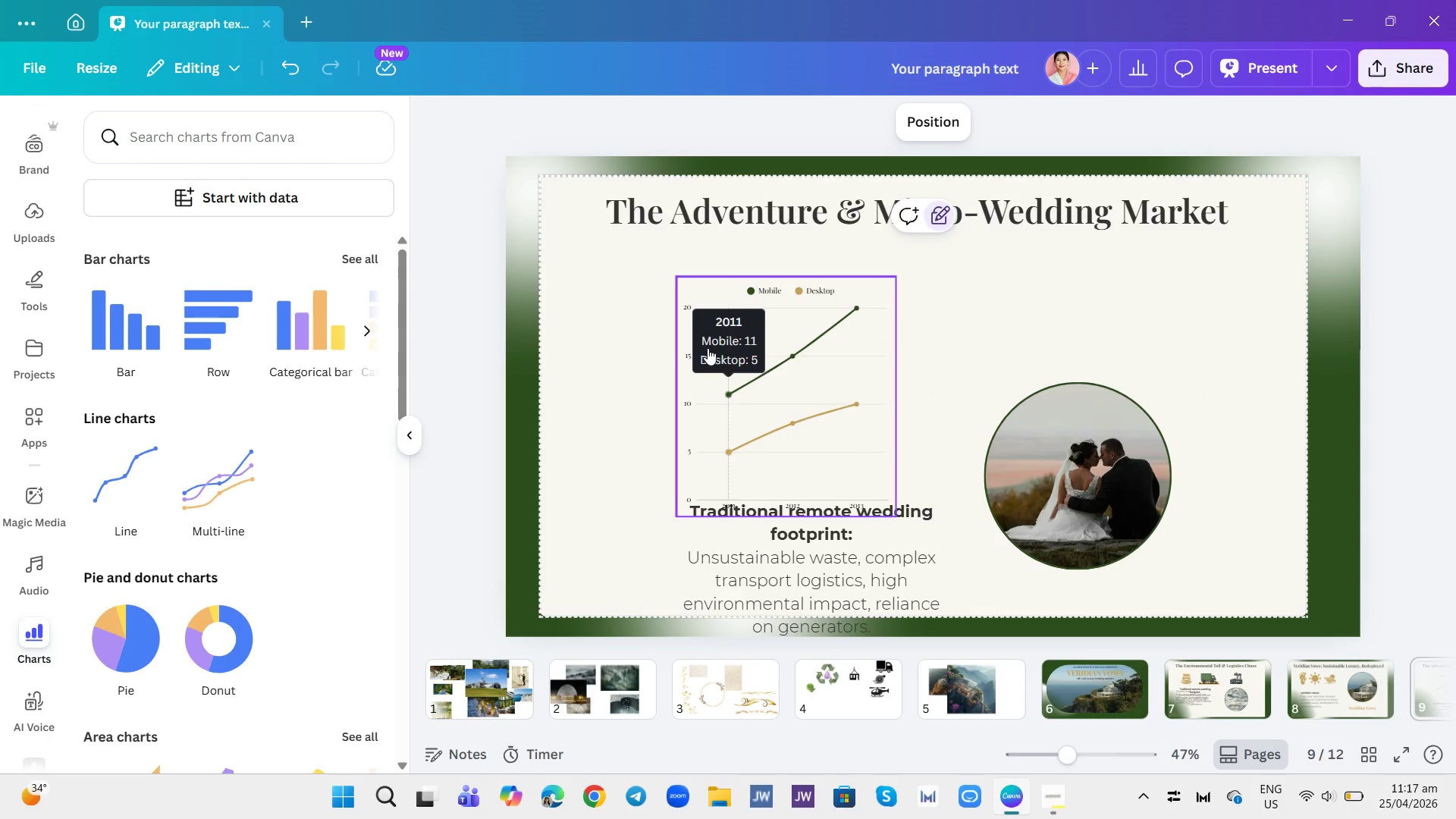 
mouse_move([699, 444])
 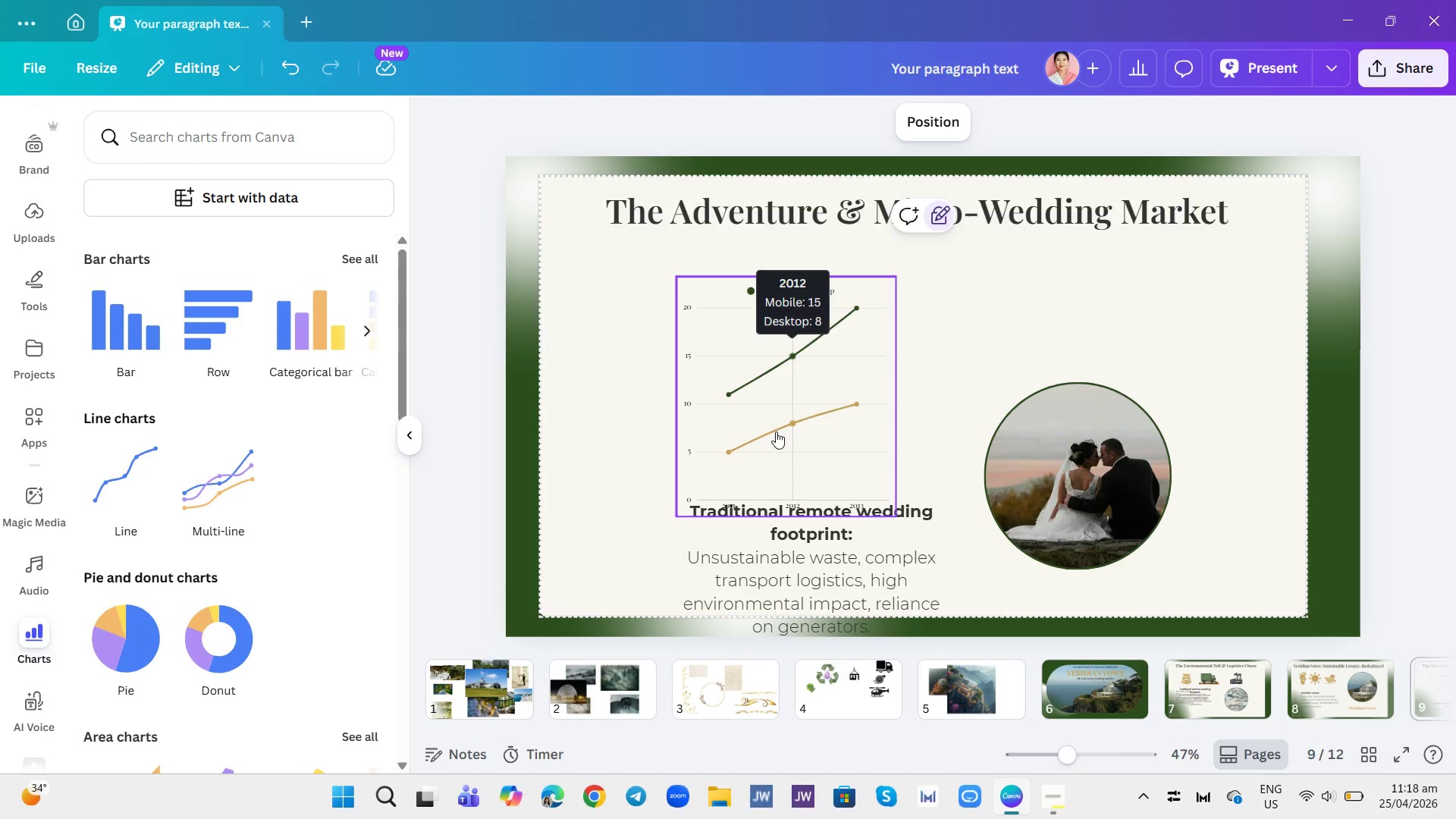 
wait(16.07)
 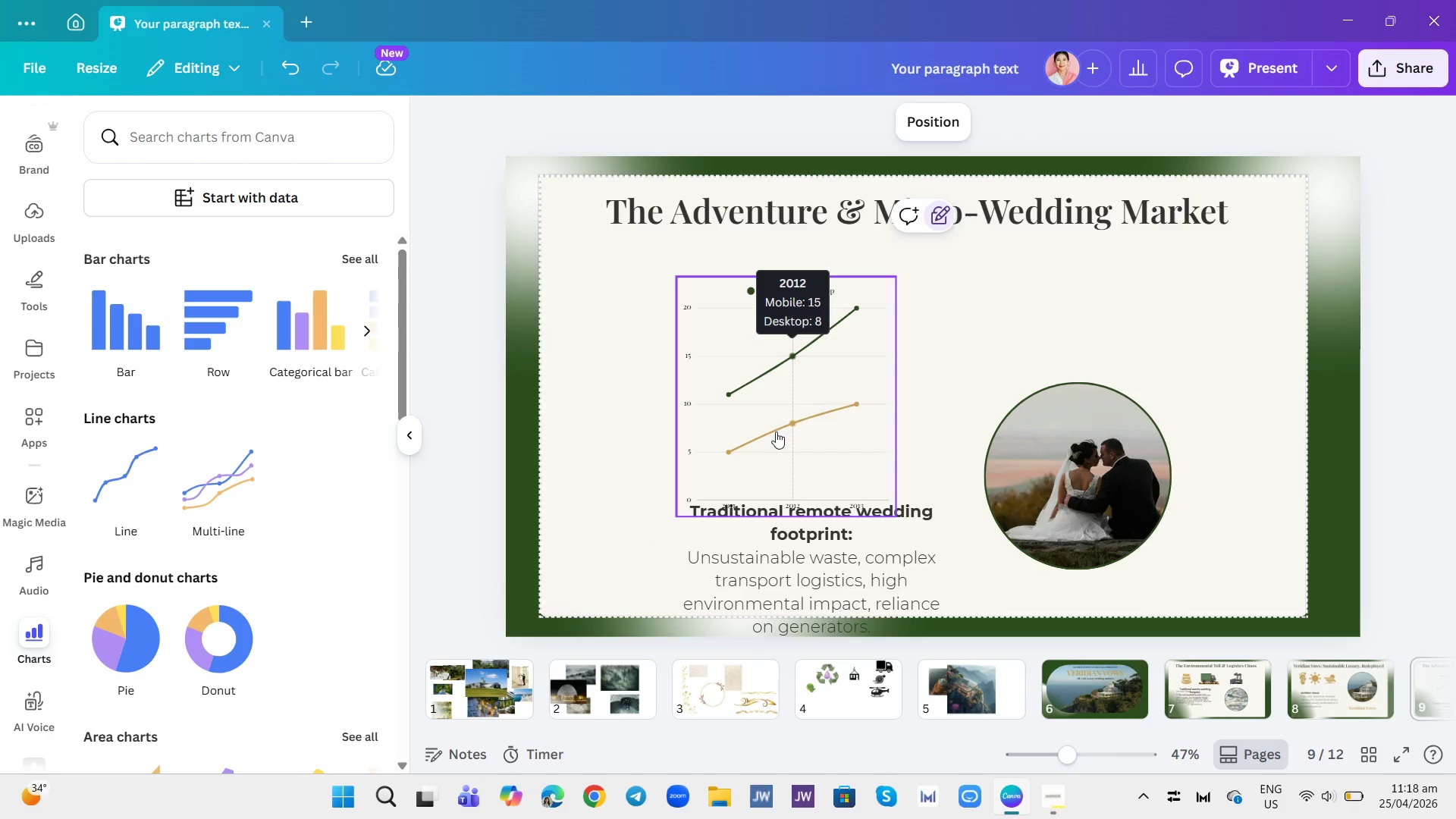 
left_click([943, 338])
 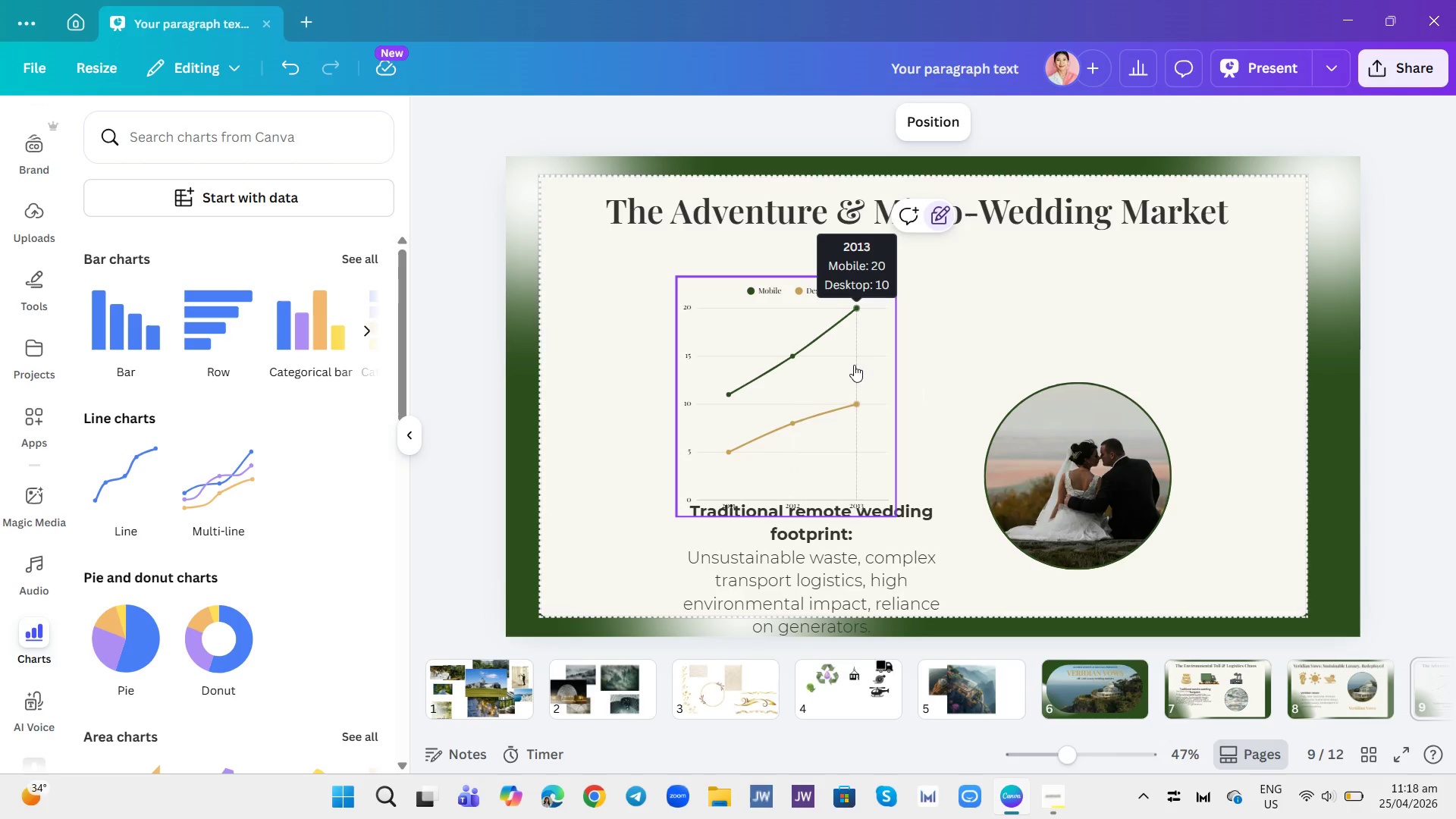 
left_click([850, 362])
 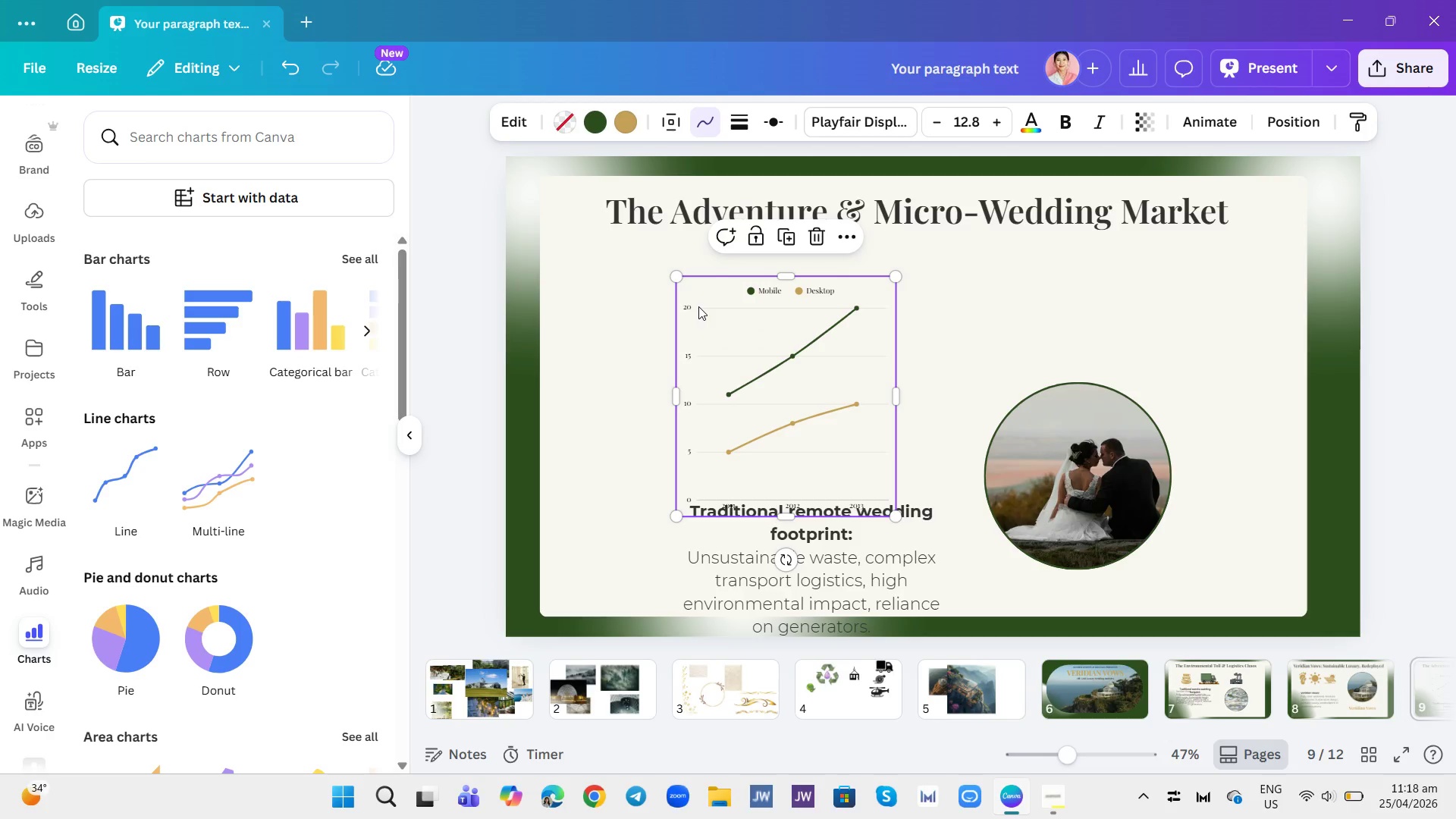 
wait(14.31)
 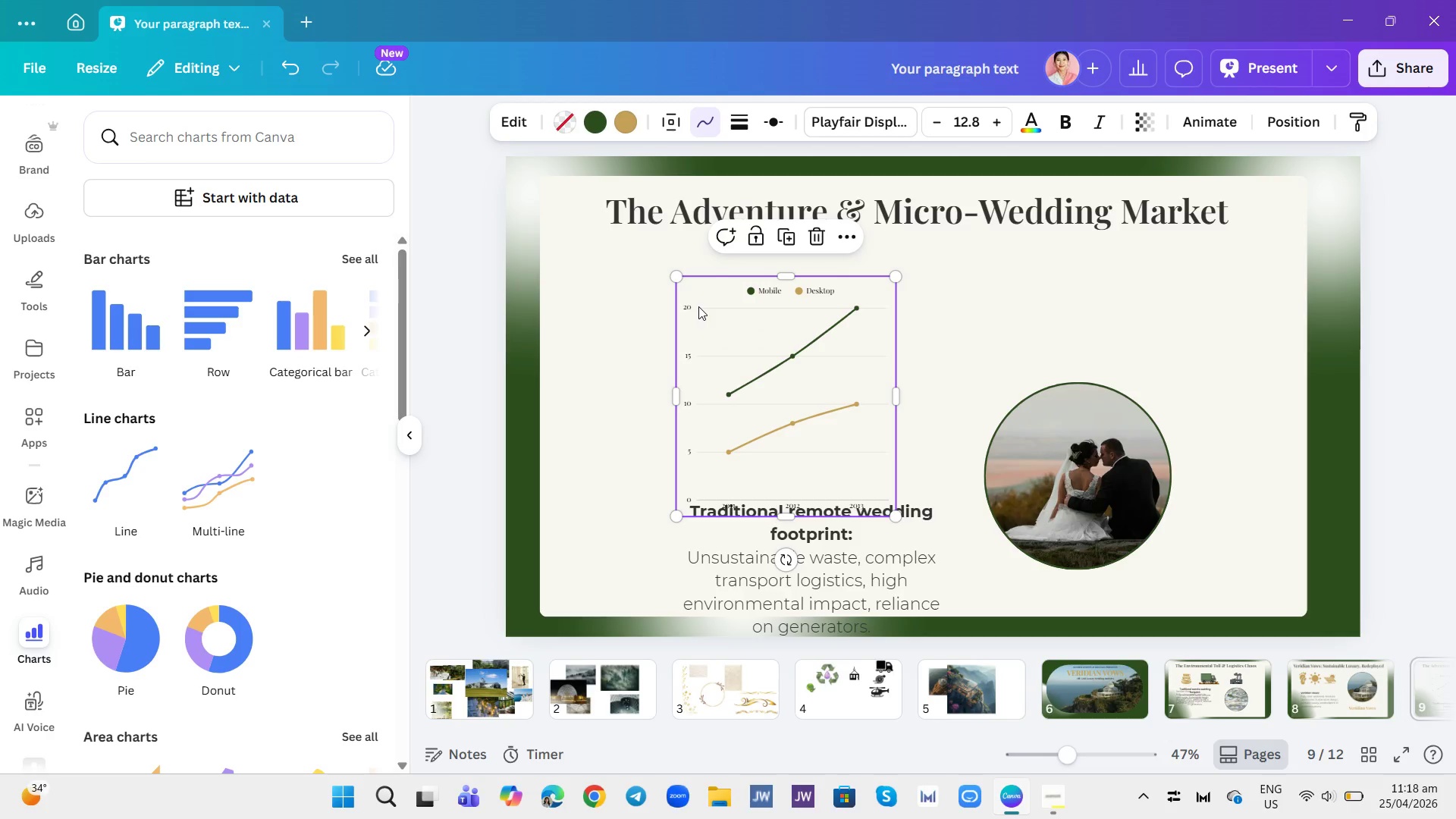 
left_click([521, 123])
 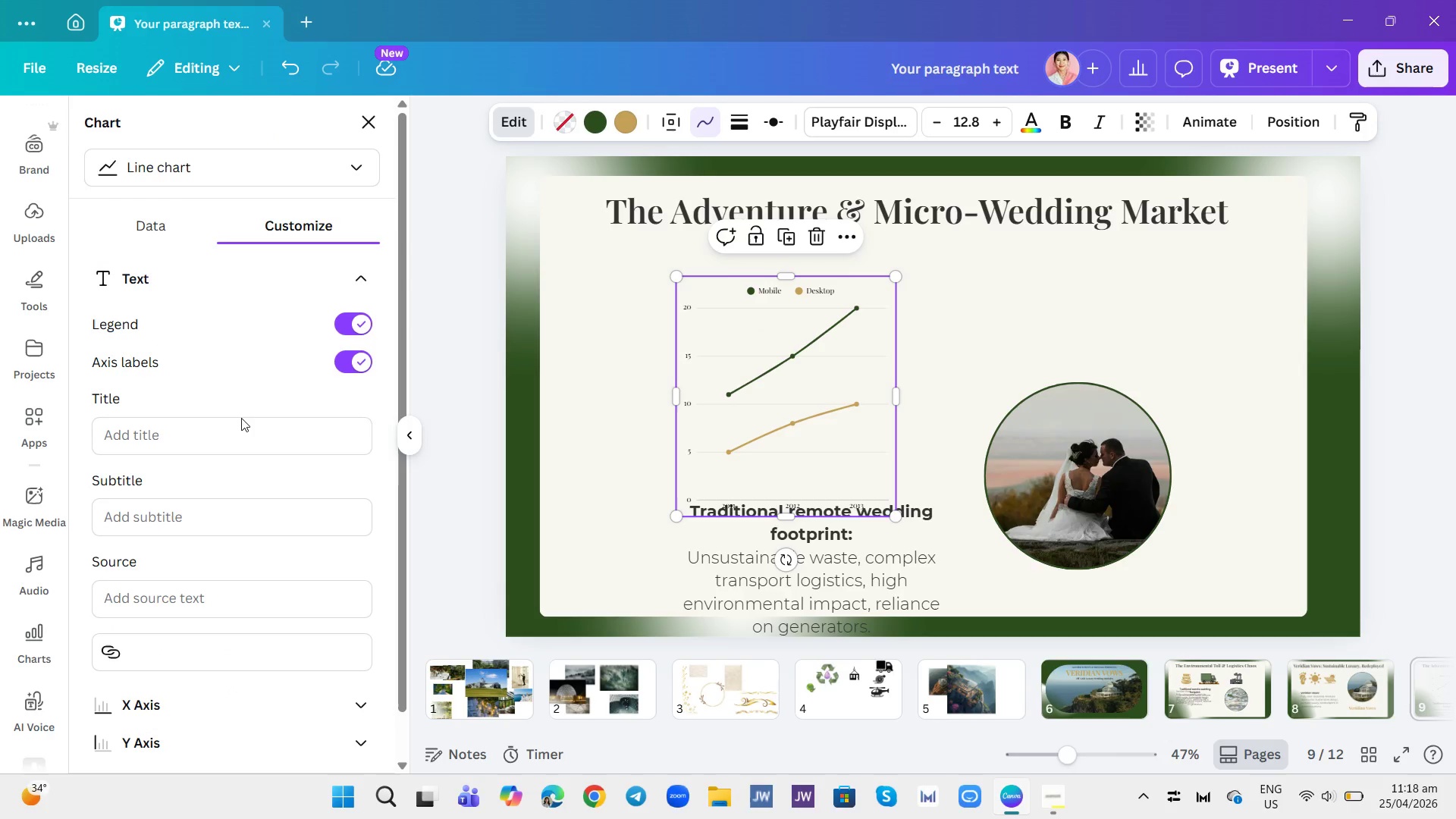 
scroll: coordinate [209, 523], scroll_direction: down, amount: 4.0
 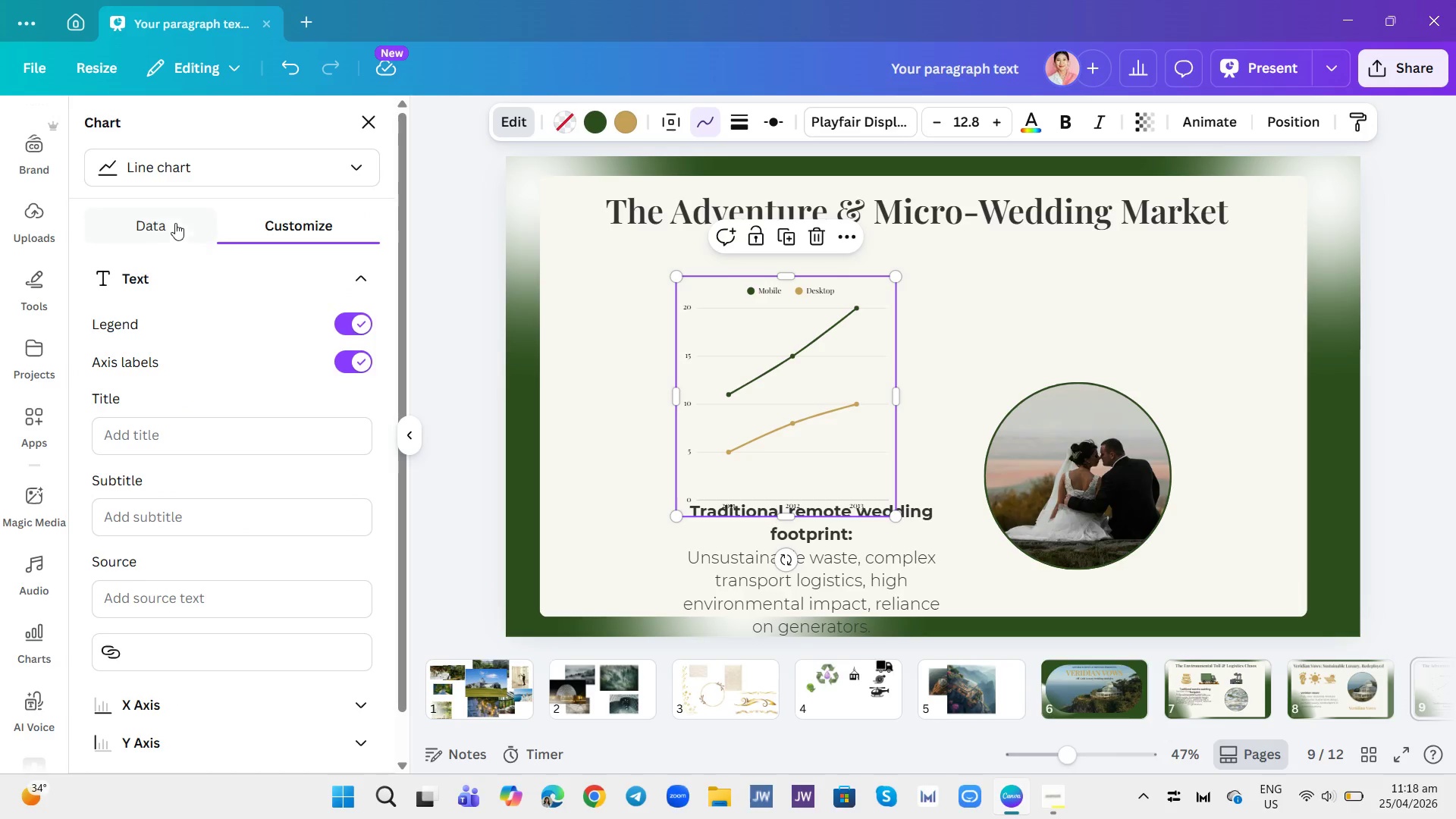 
left_click([156, 222])
 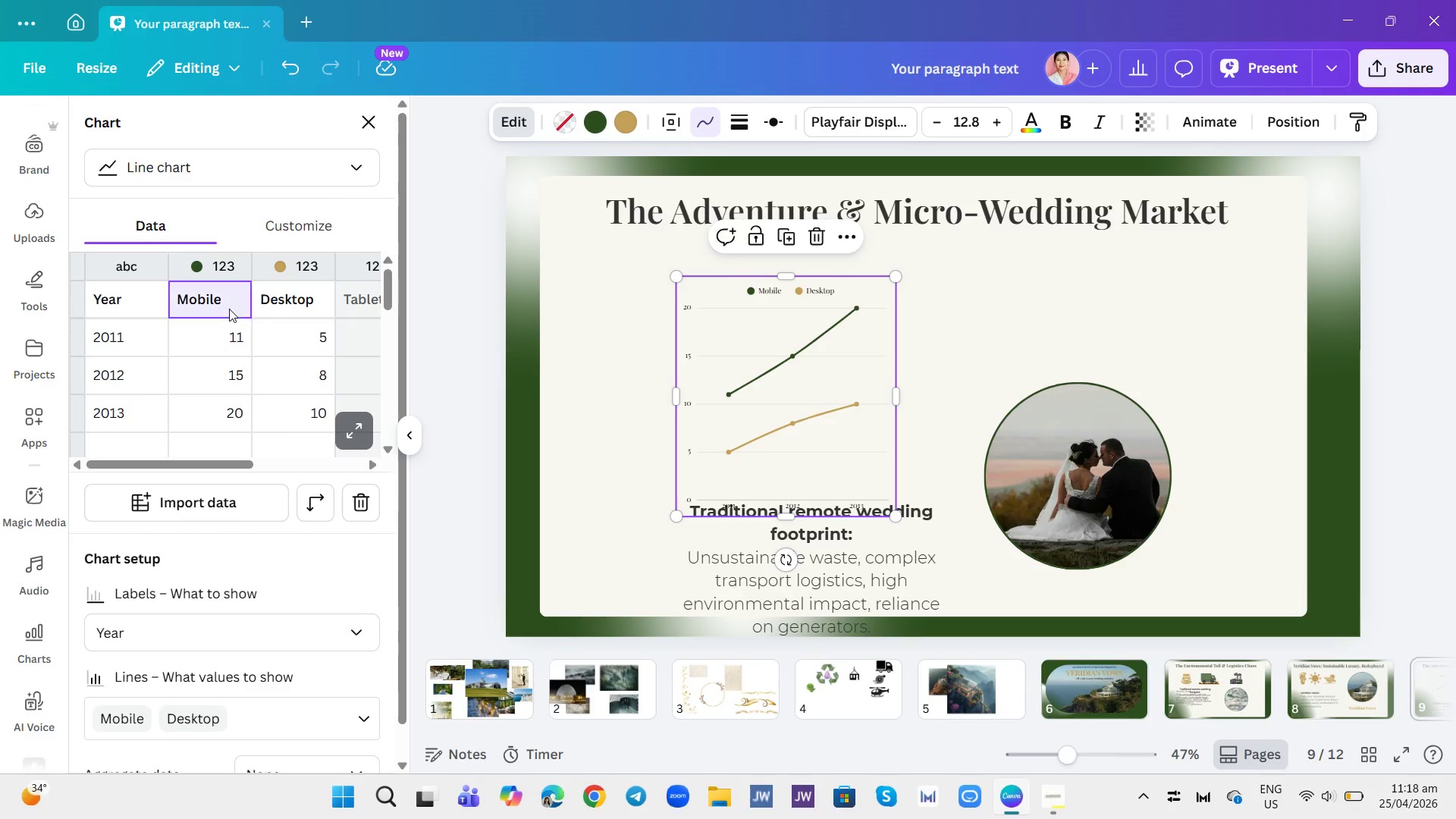 
double_click([229, 309])
 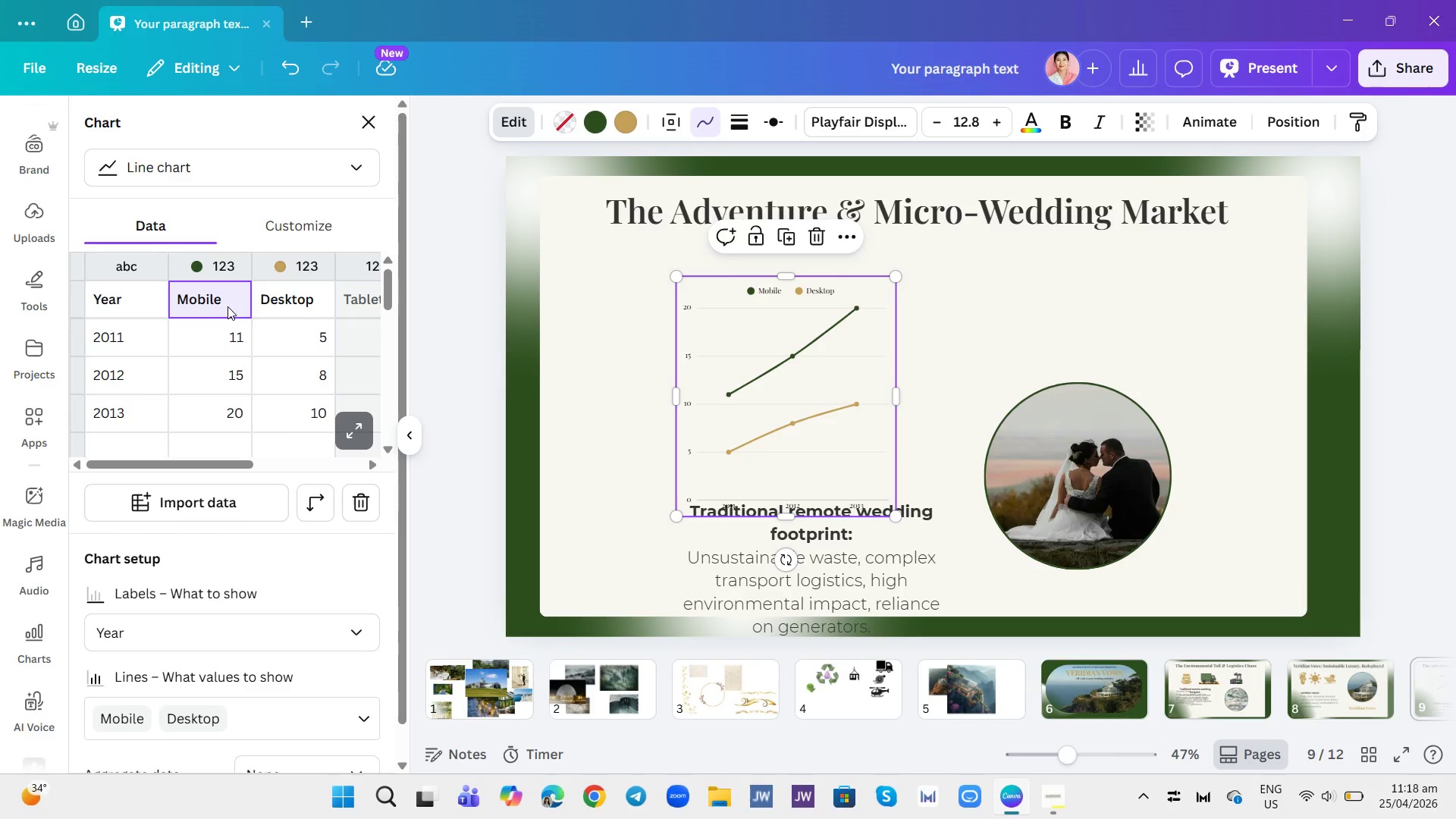 
left_click([228, 306])
 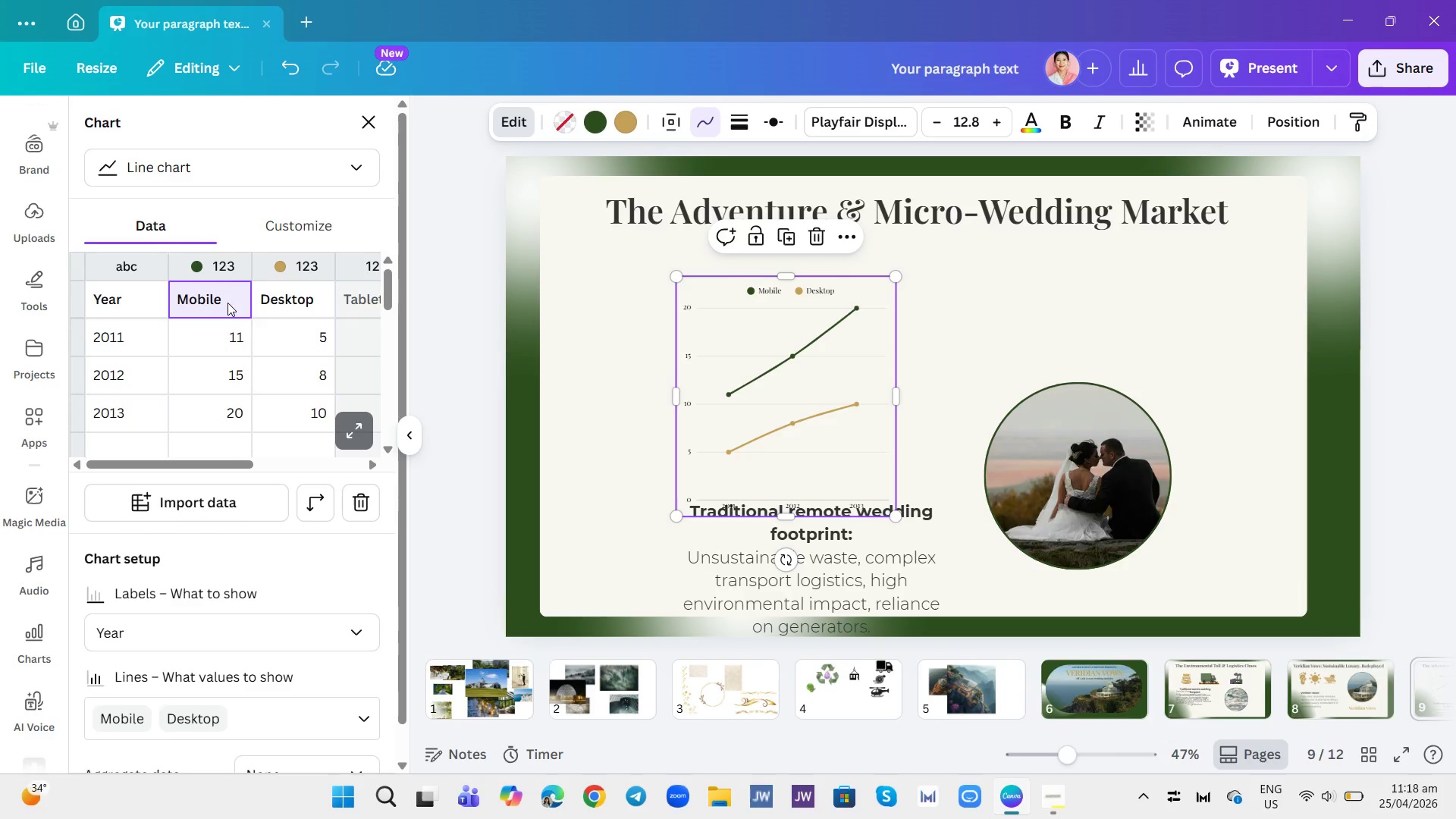 
double_click([226, 282])
 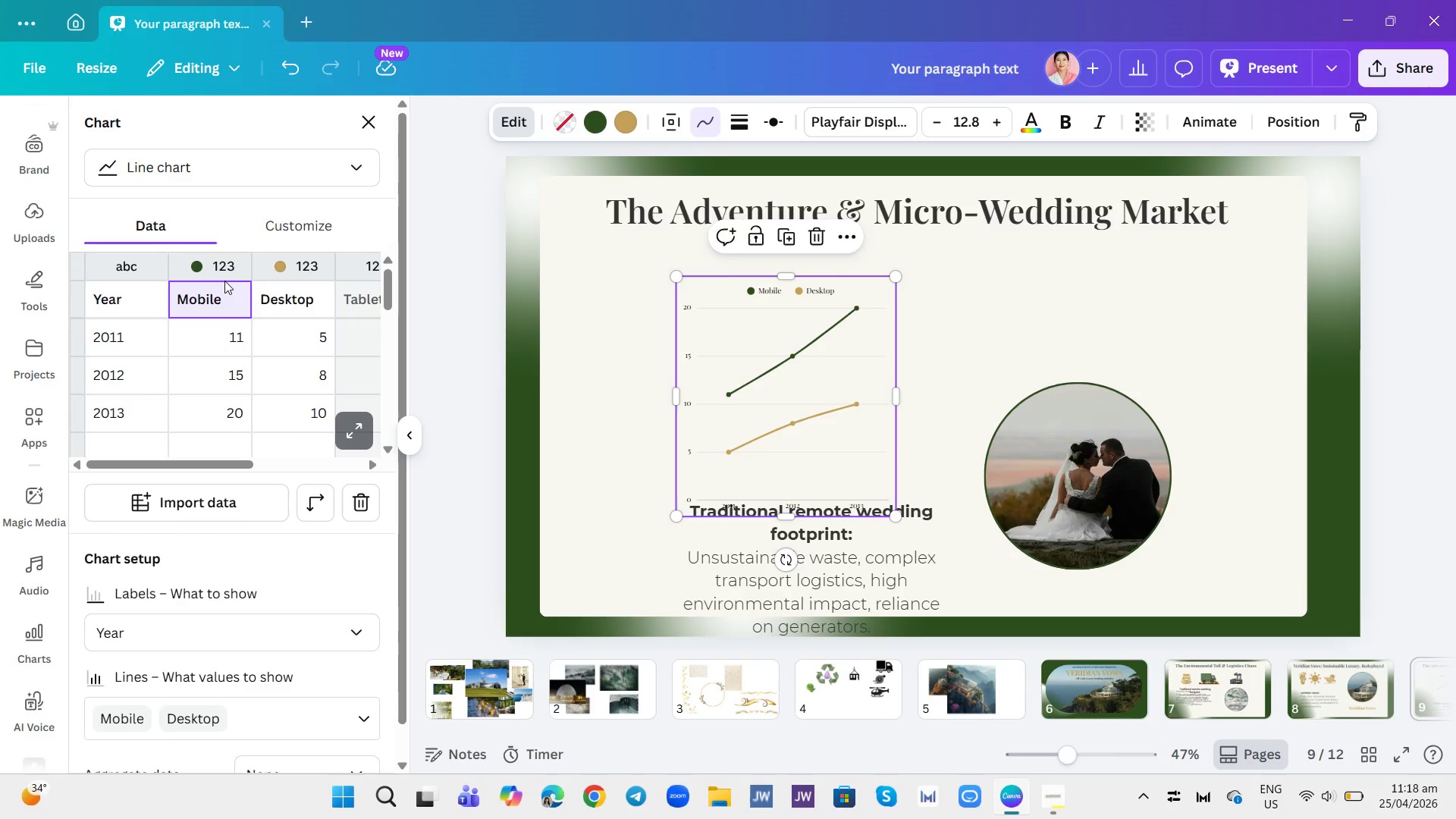 
key(Backspace)
 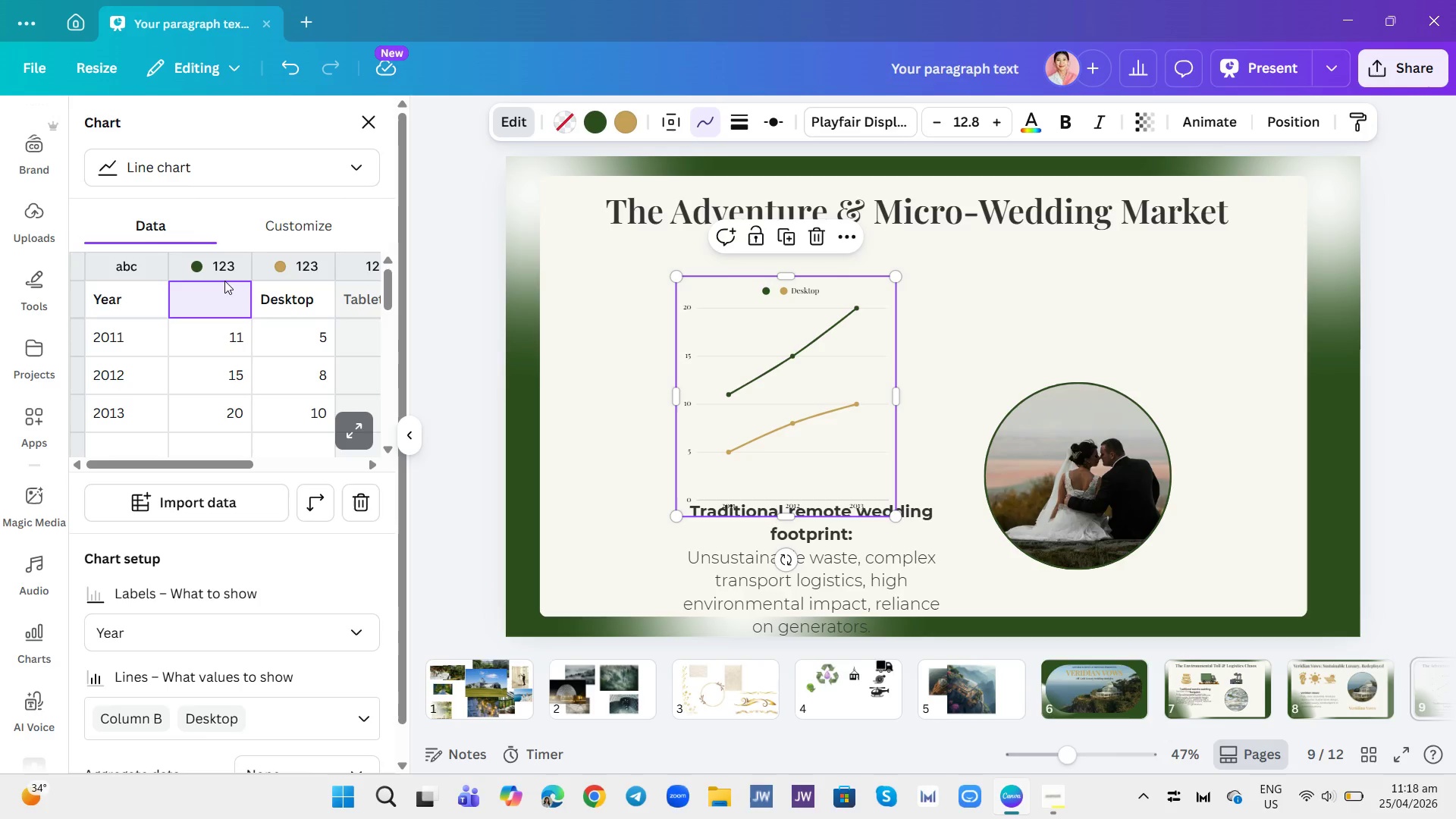 
wait(10.53)
 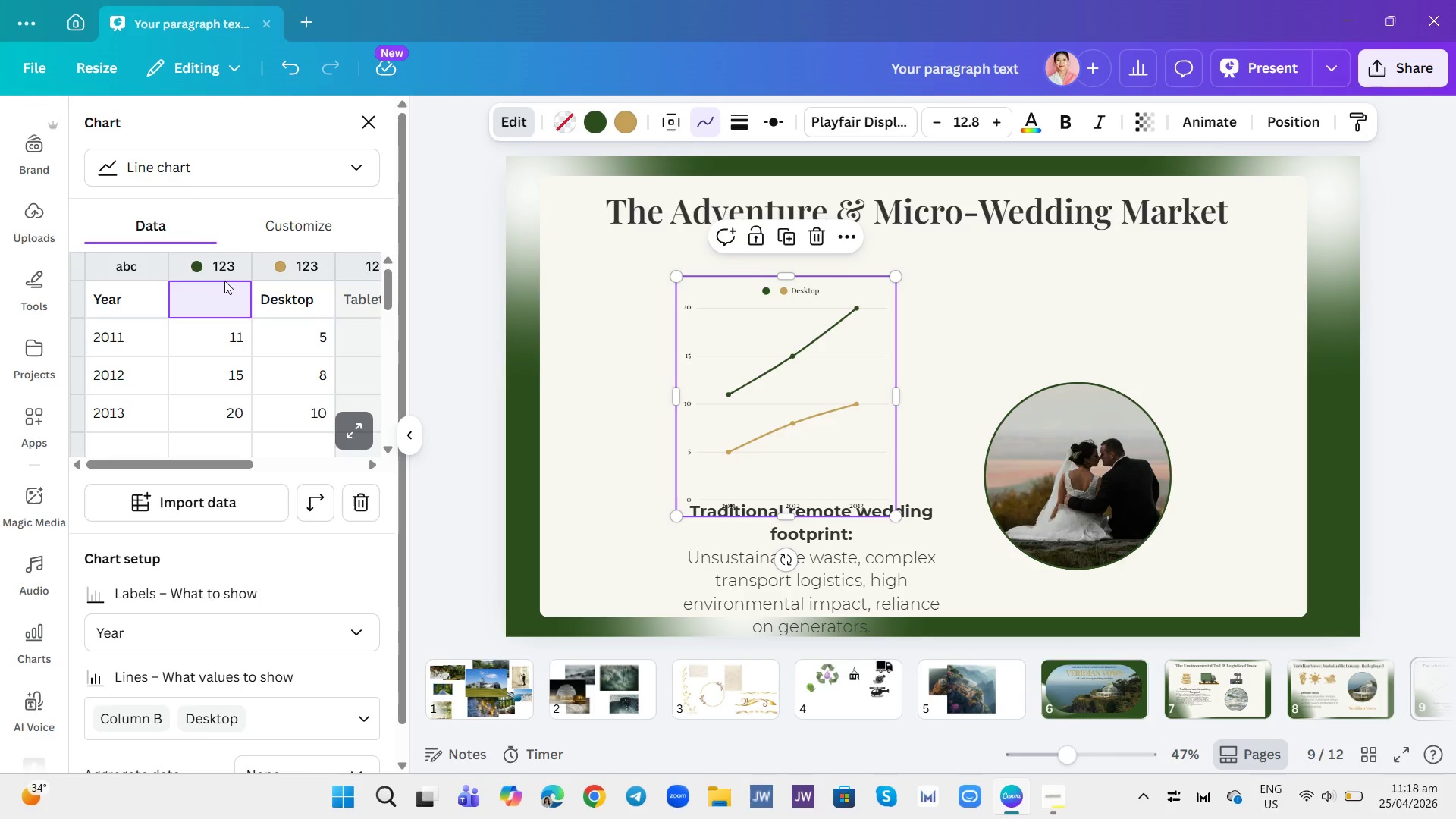 
type(Macro We)
key(Backspace)
key(Backspace)
key(Backspace)
type(-Wedding Market )
 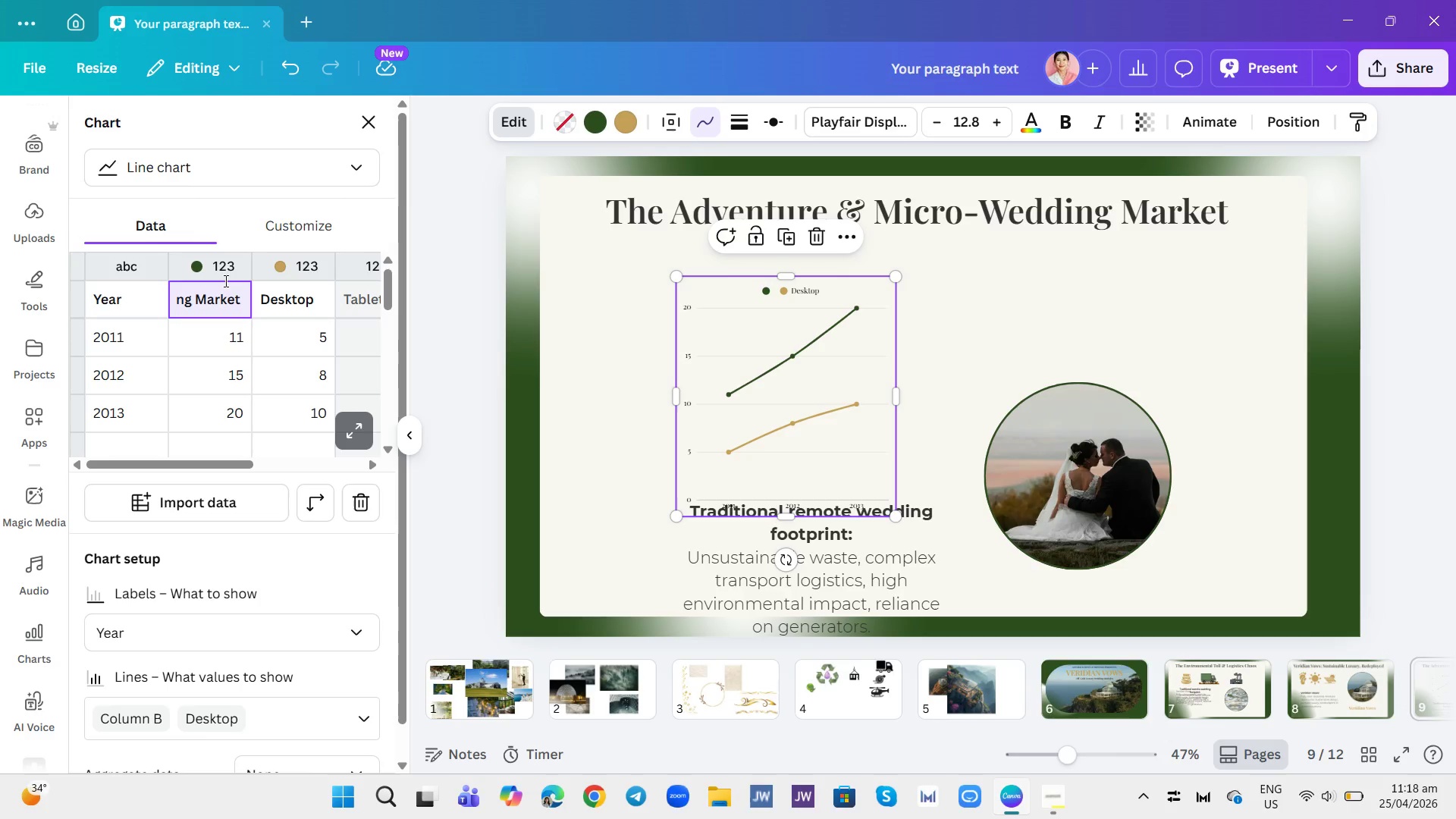 
double_click([285, 295])
 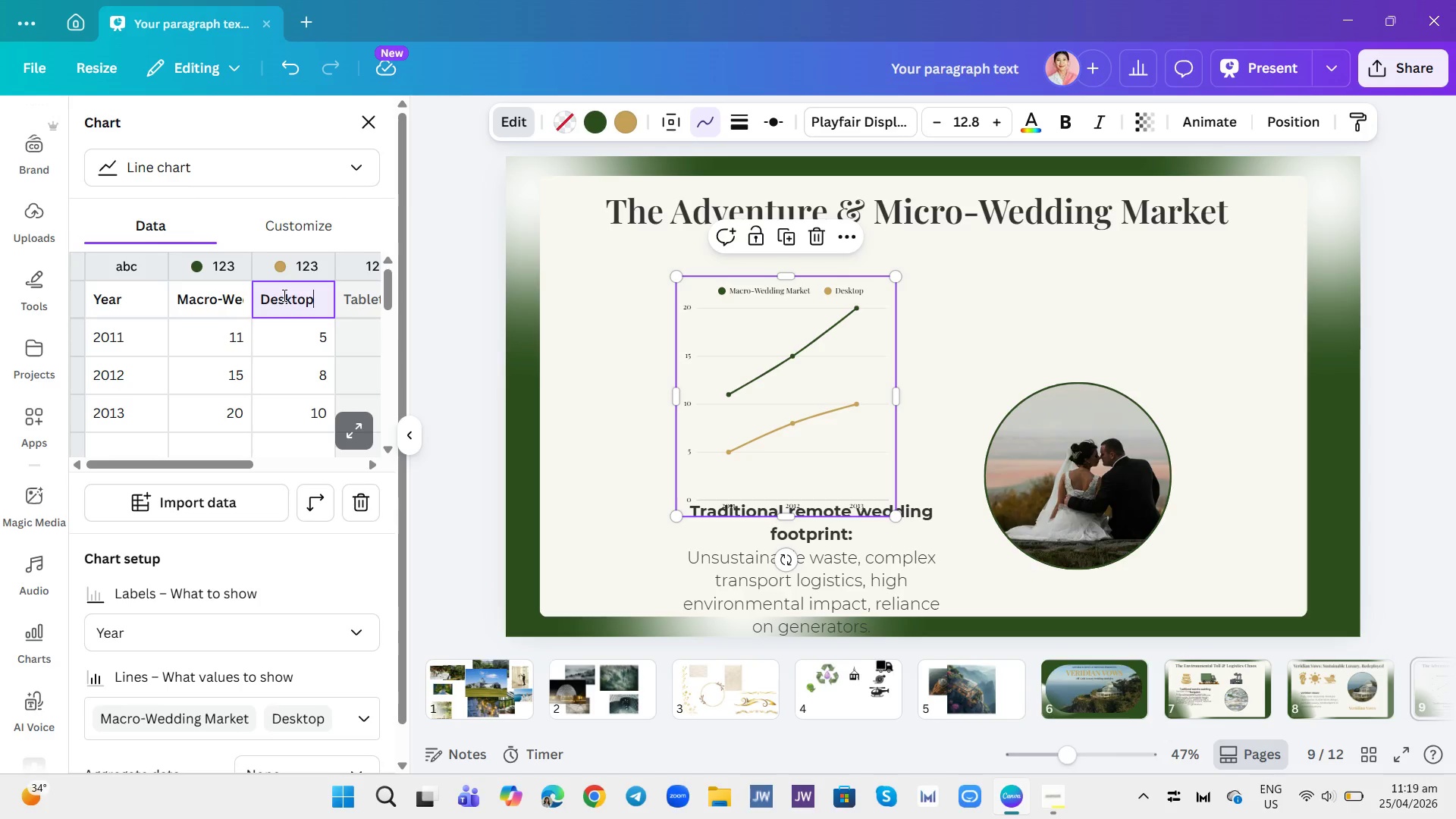 
key(Backspace)
key(Backspace)
type(Micro-Group)
 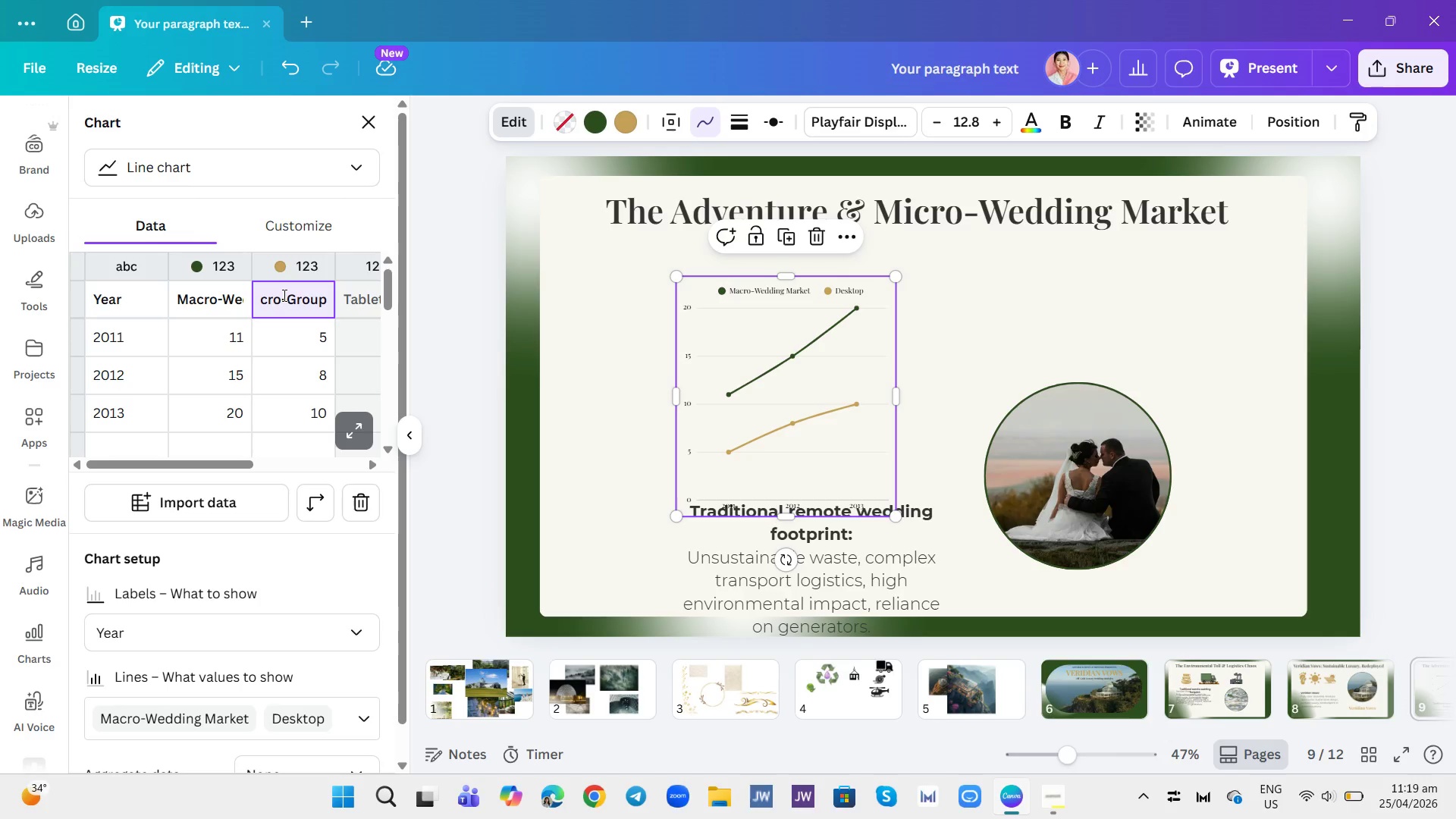 
key(Enter)
 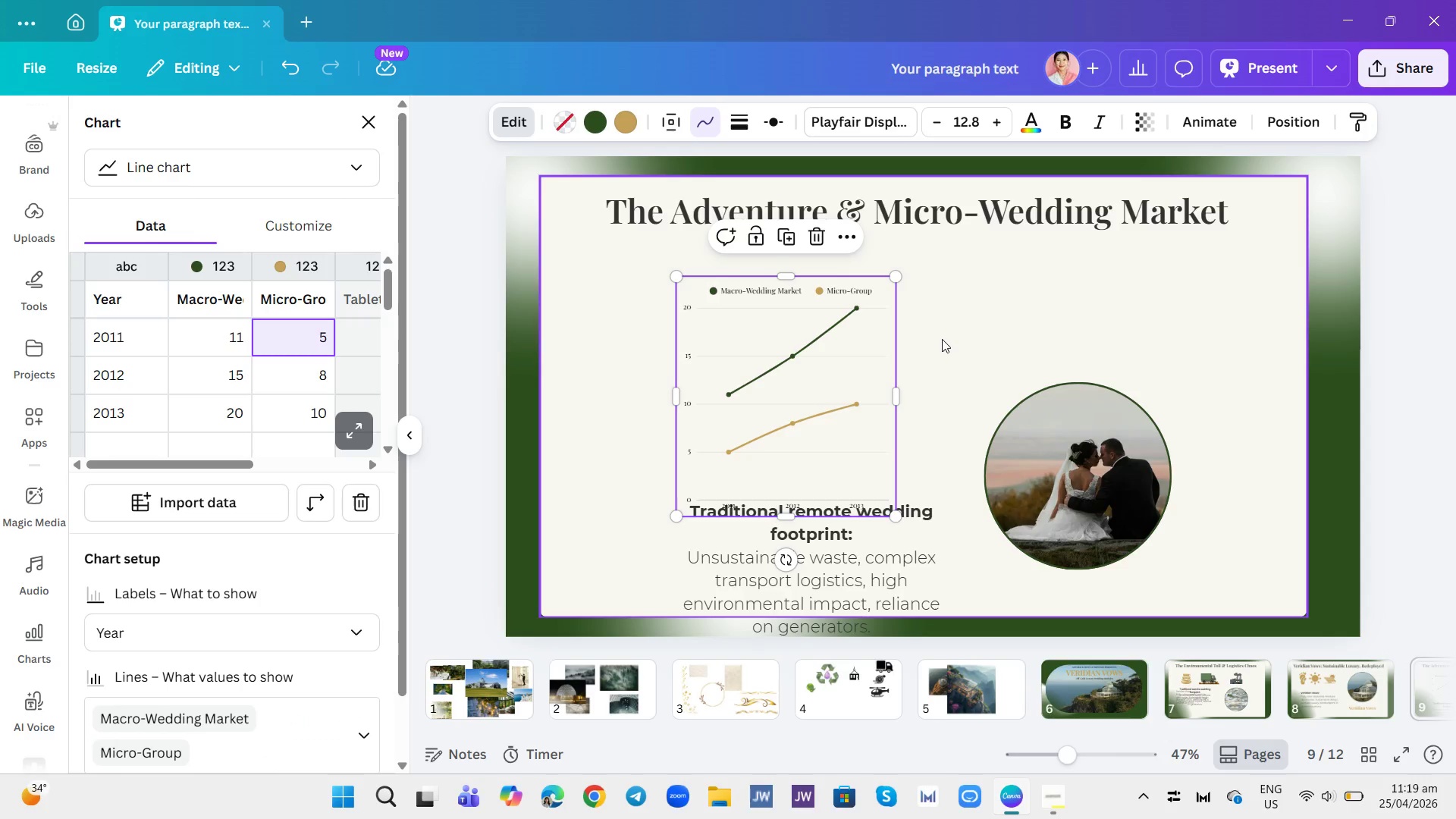 
left_click([942, 340])
 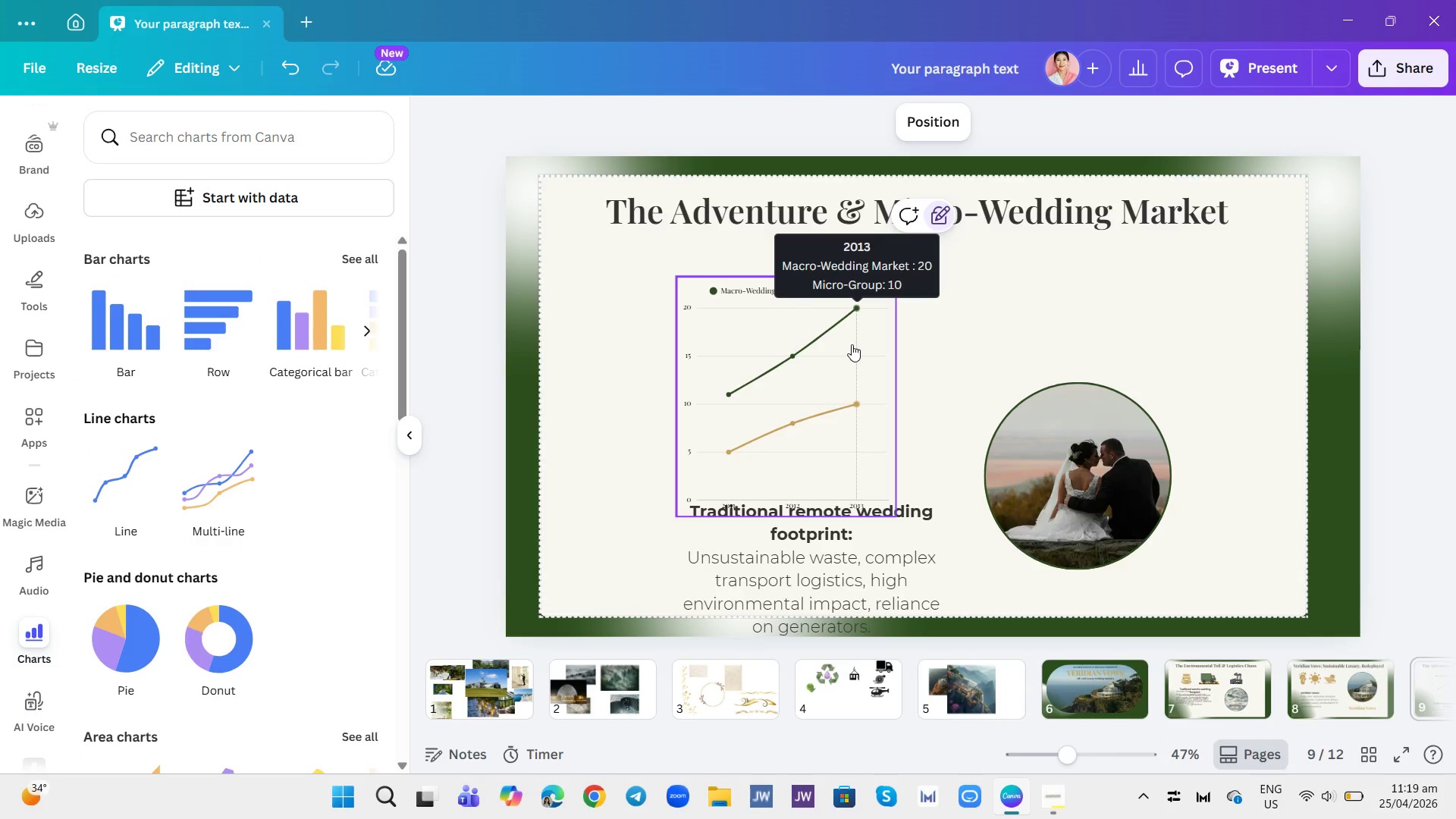 
left_click([855, 346])
 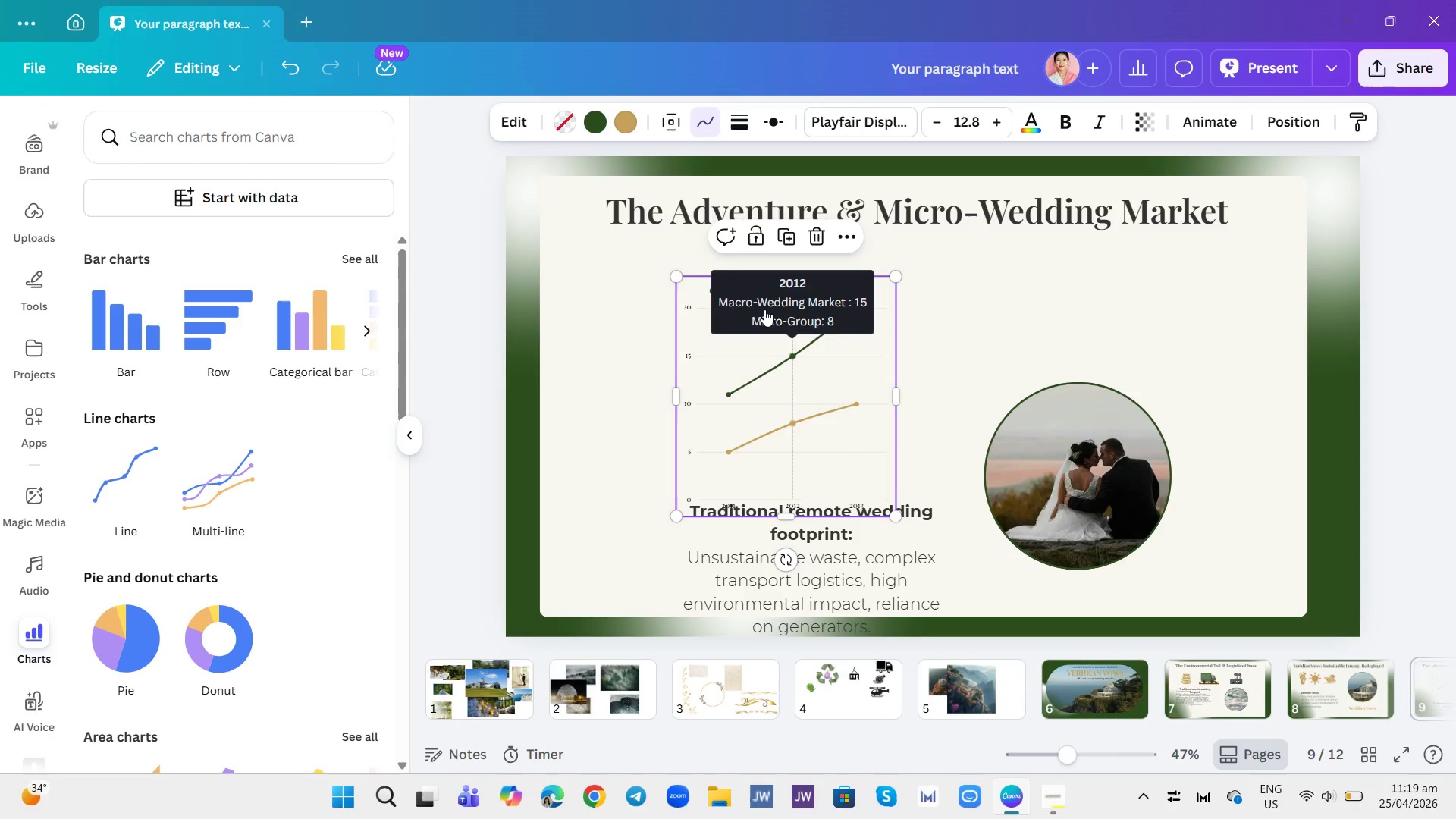 
left_click([765, 287])
 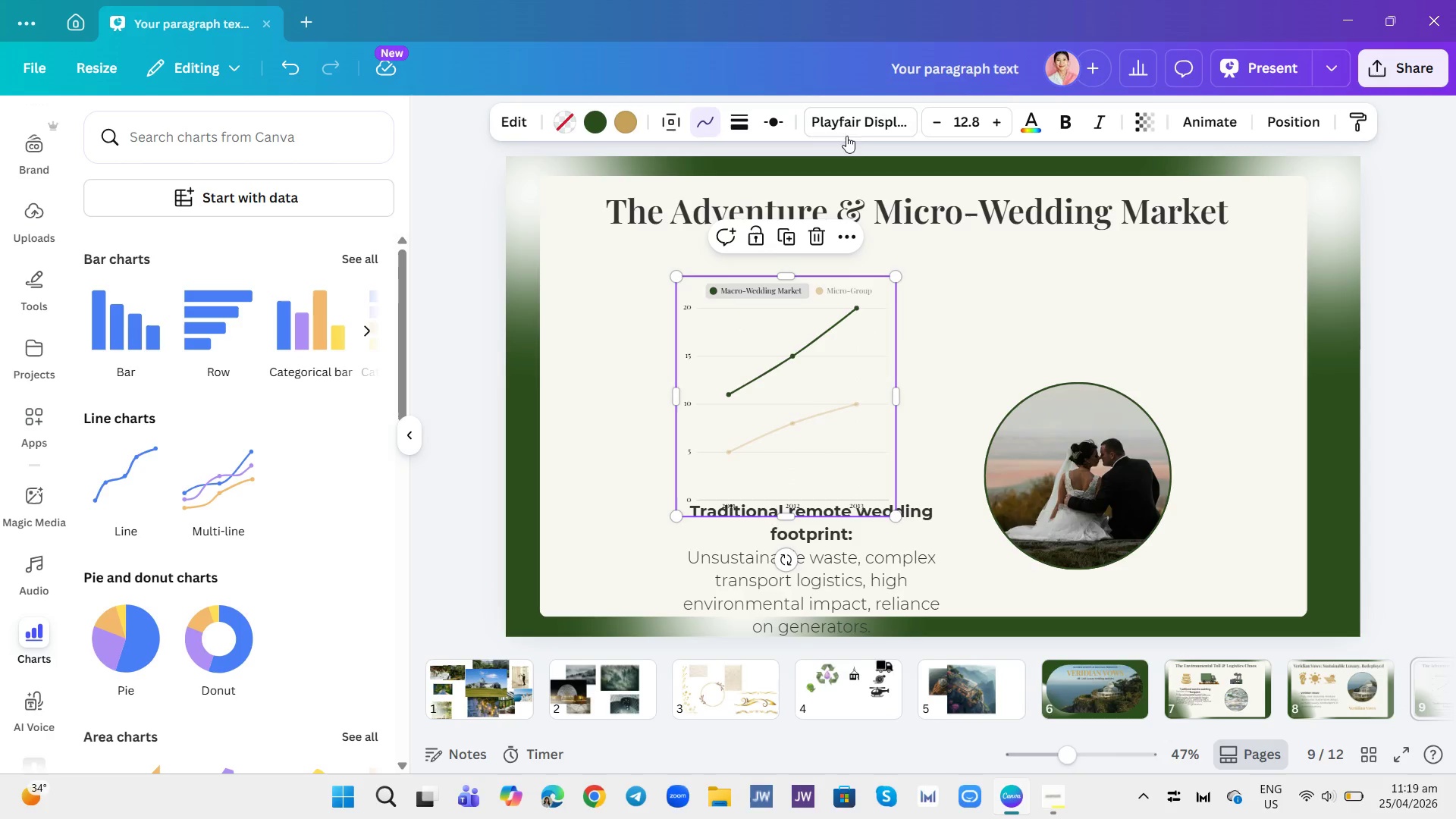 
left_click([971, 112])
 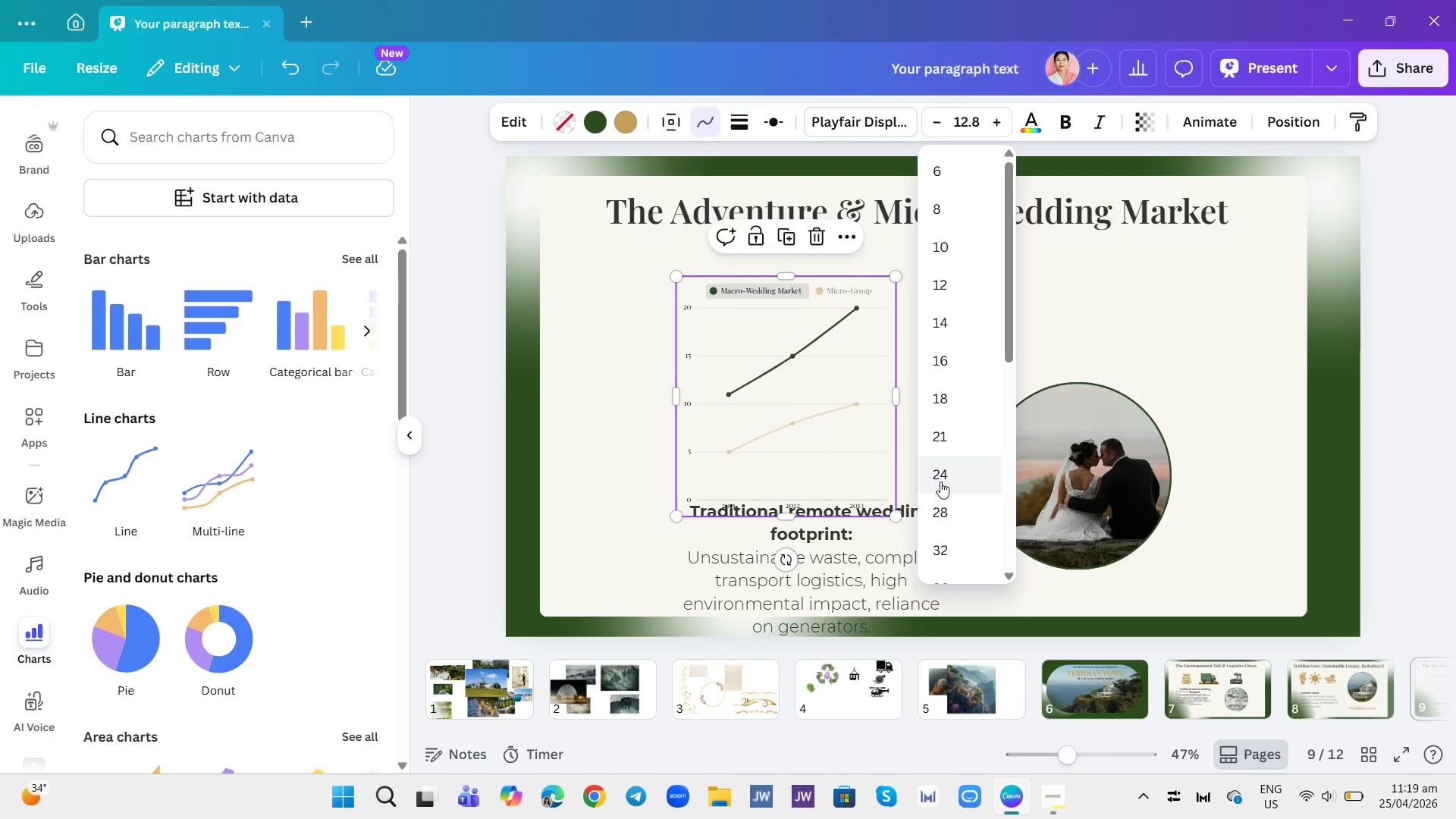 
left_click([940, 473])
 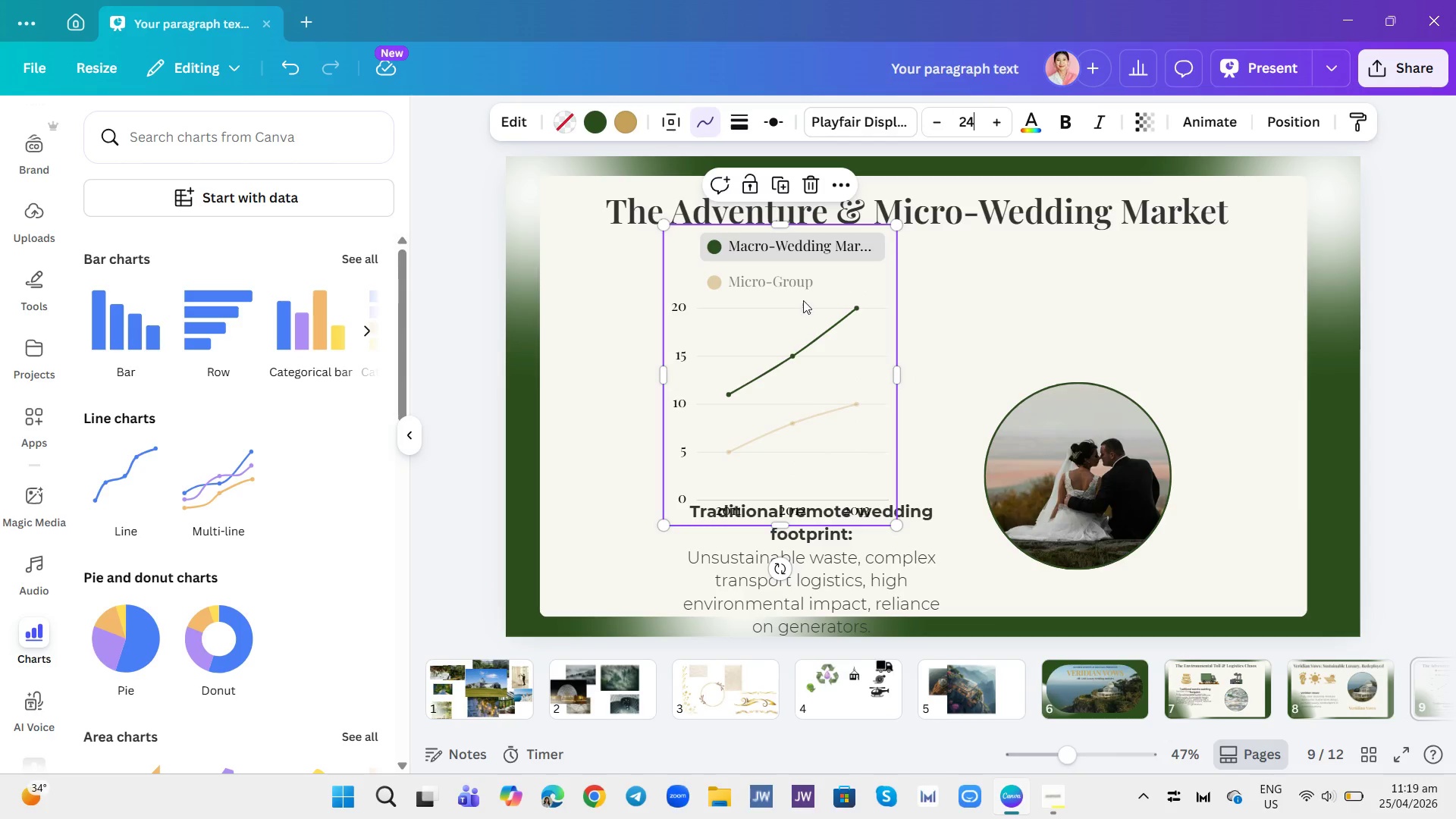 
left_click([921, 317])
 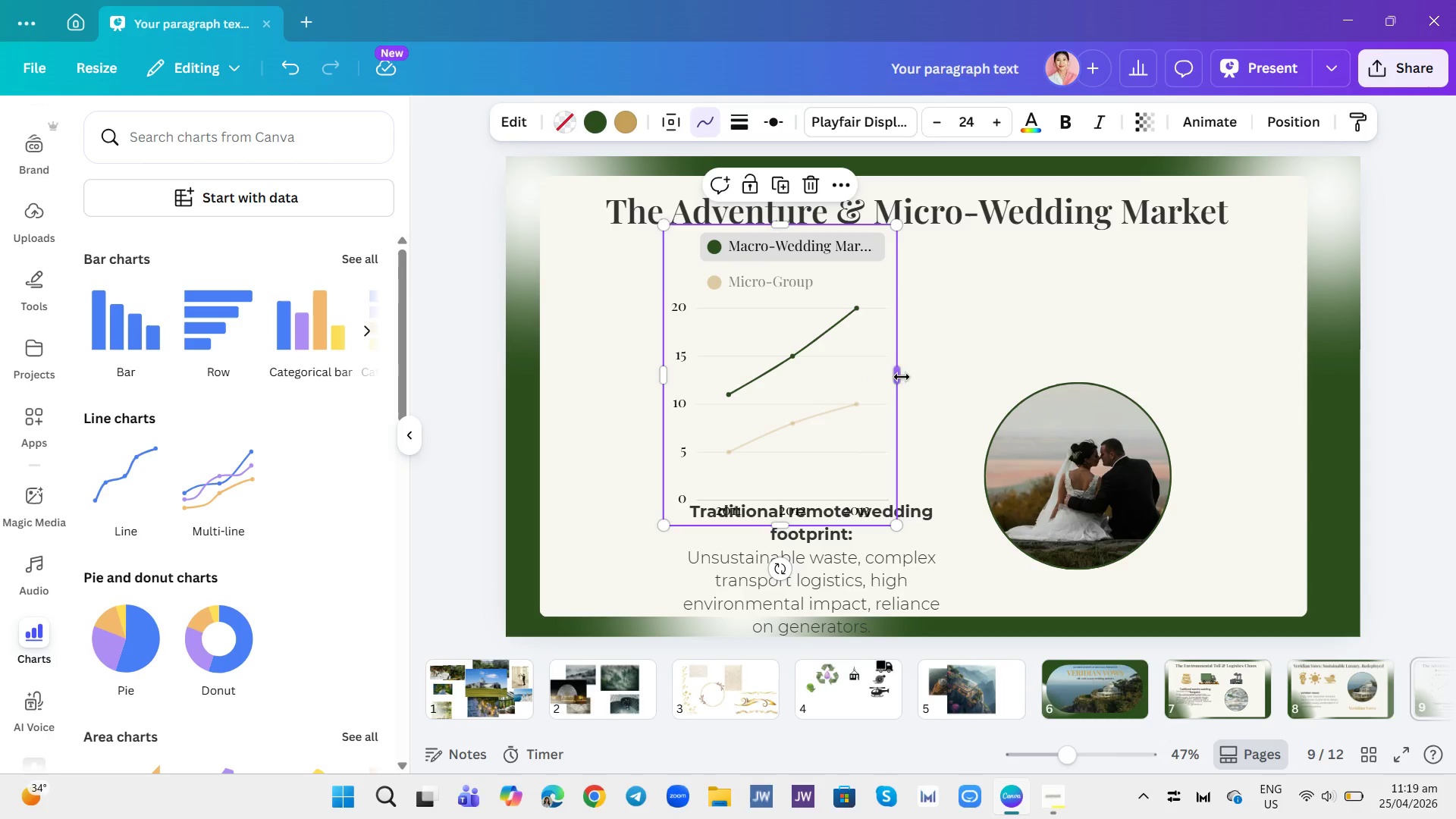 
left_click_drag(start_coordinate=[900, 376], to_coordinate=[944, 384])
 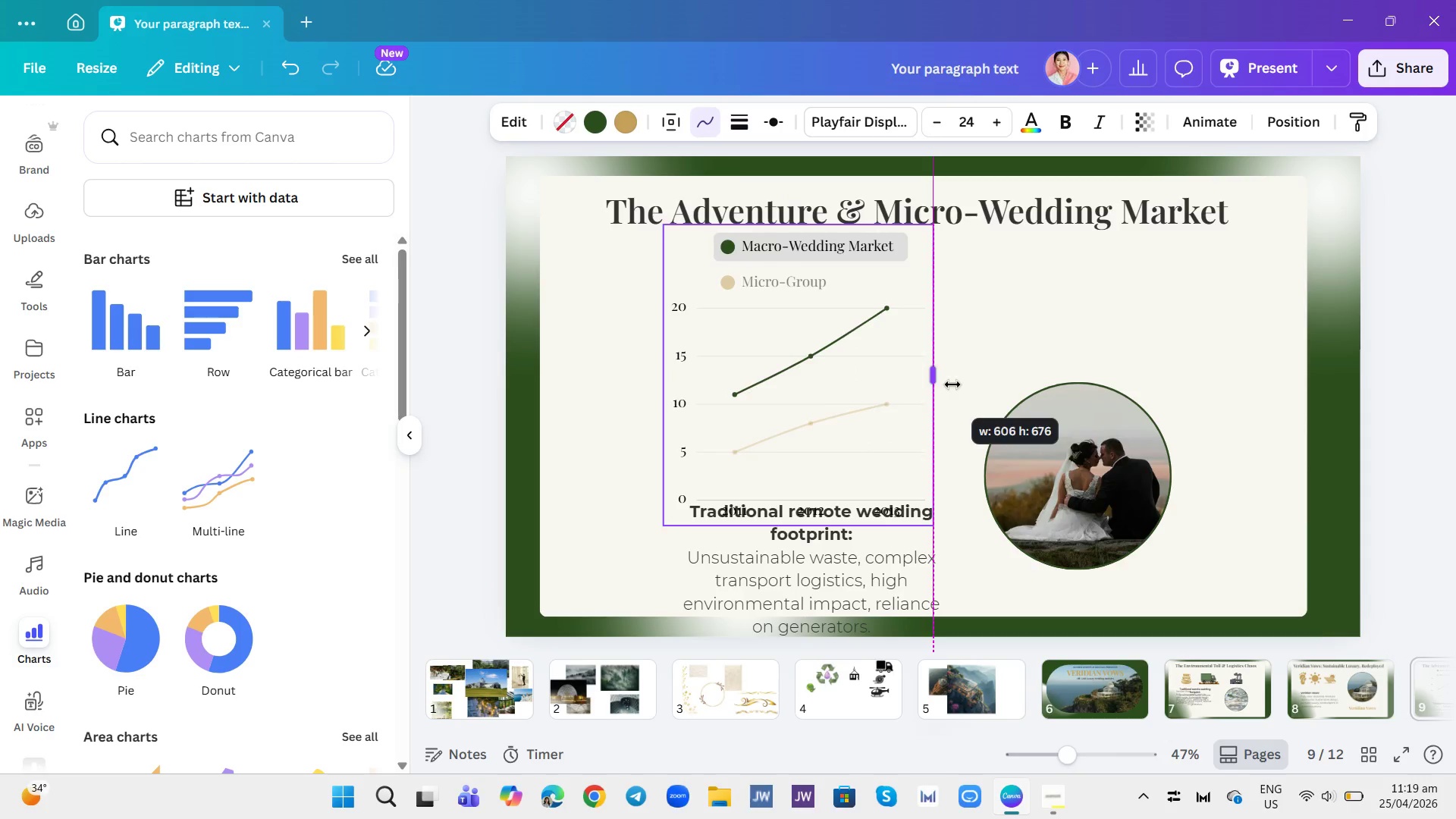 
left_click([952, 384])
 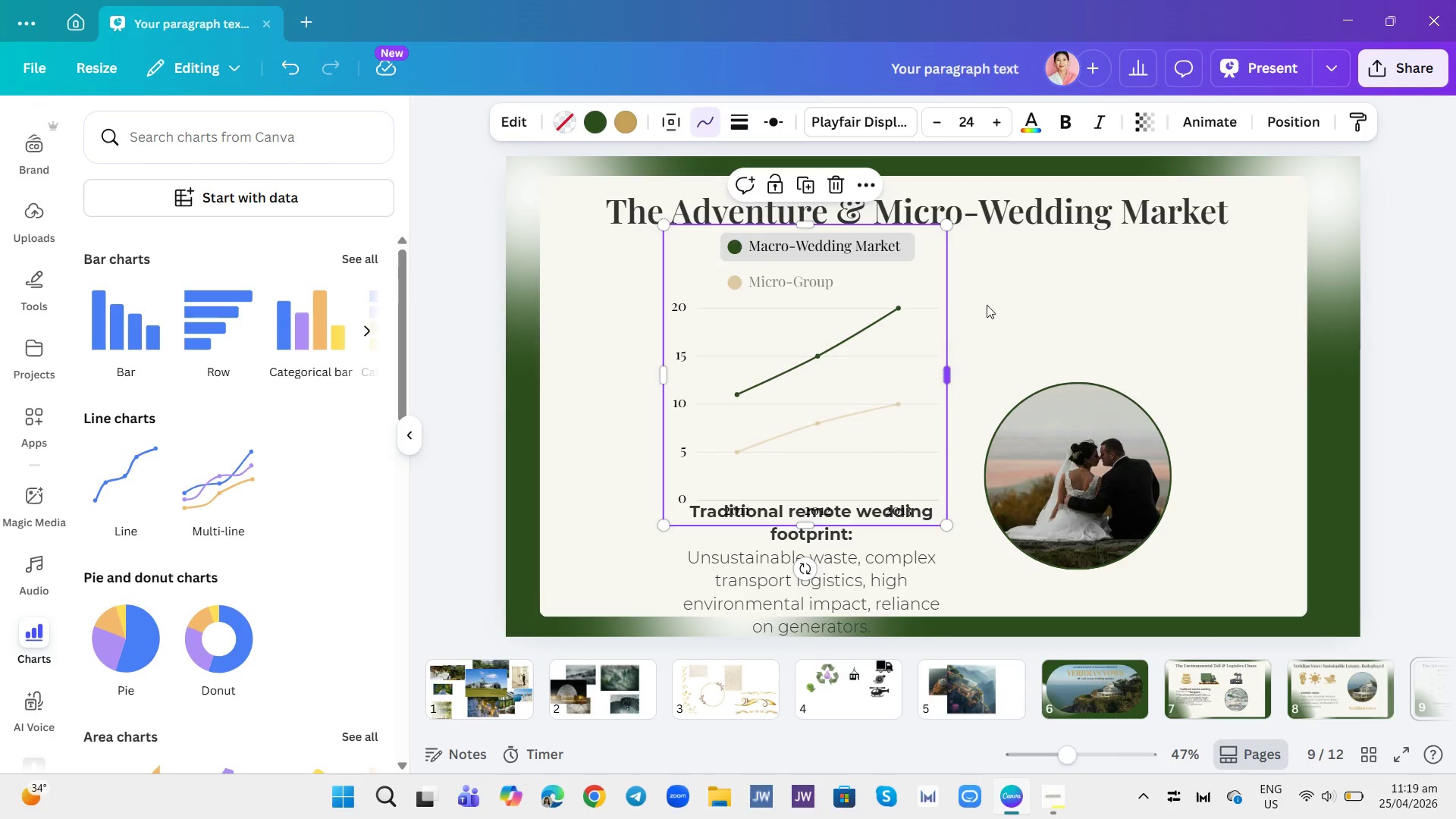 
left_click([998, 296])
 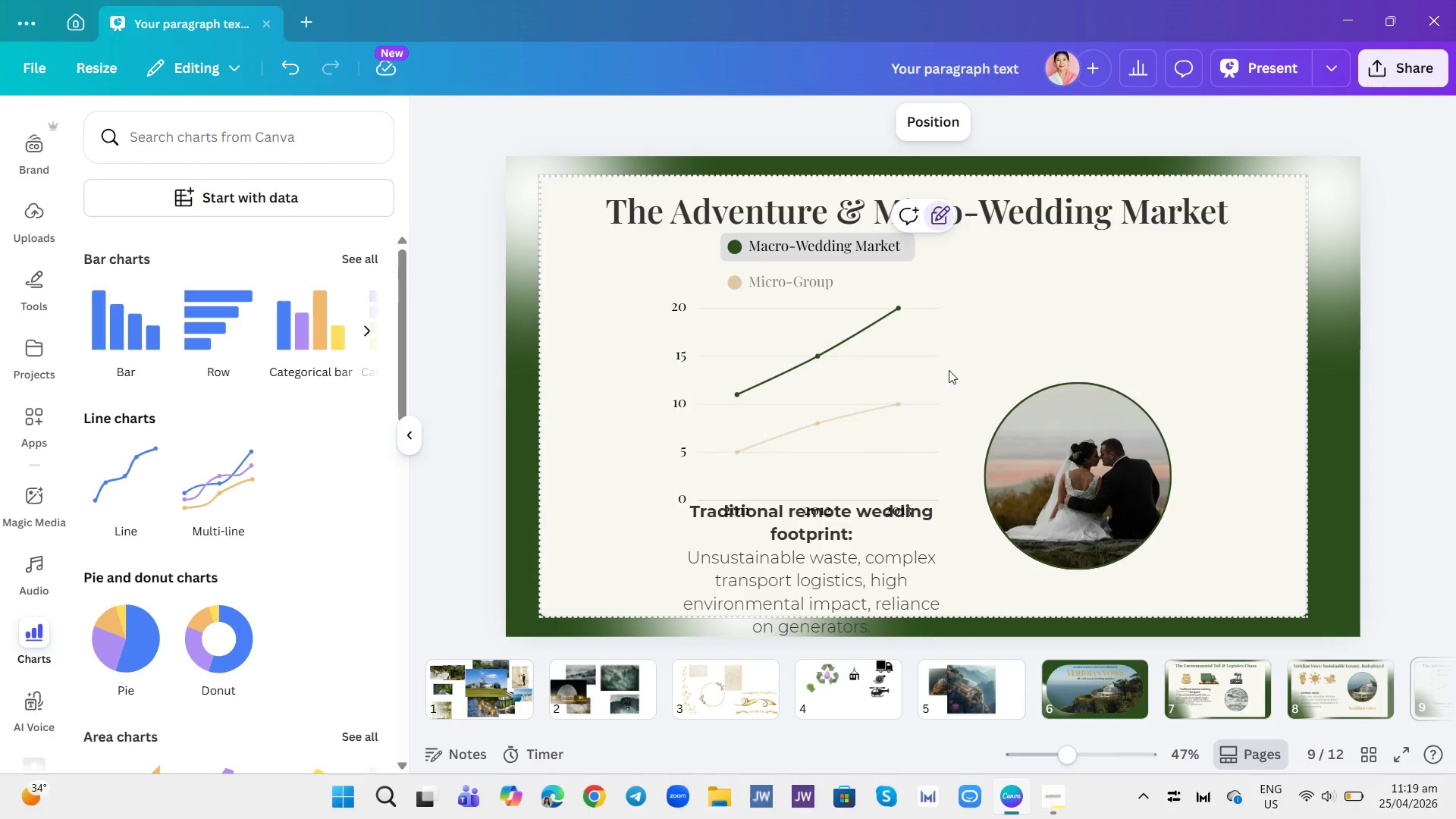 
left_click([950, 374])
 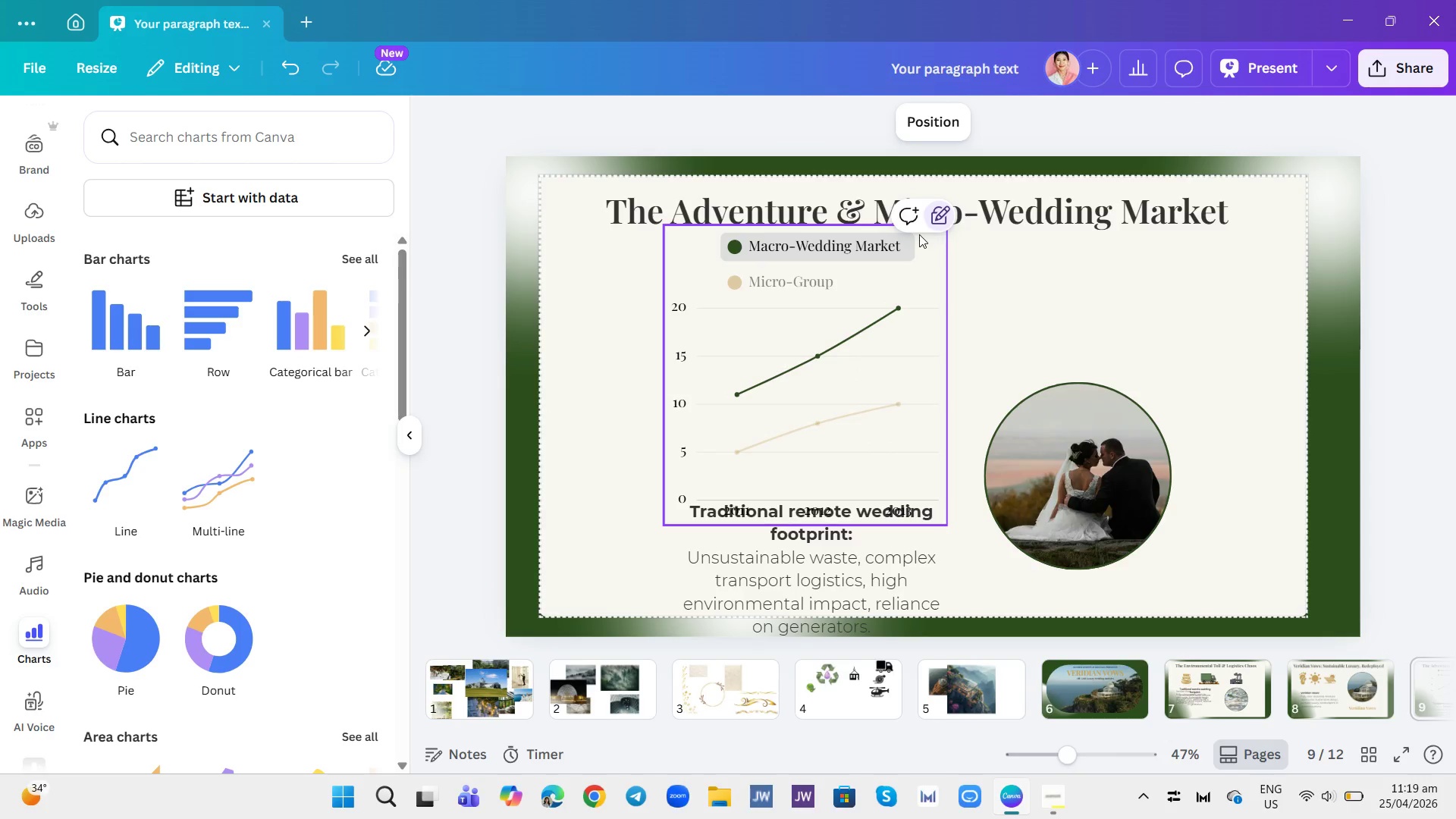 
double_click([905, 241])
 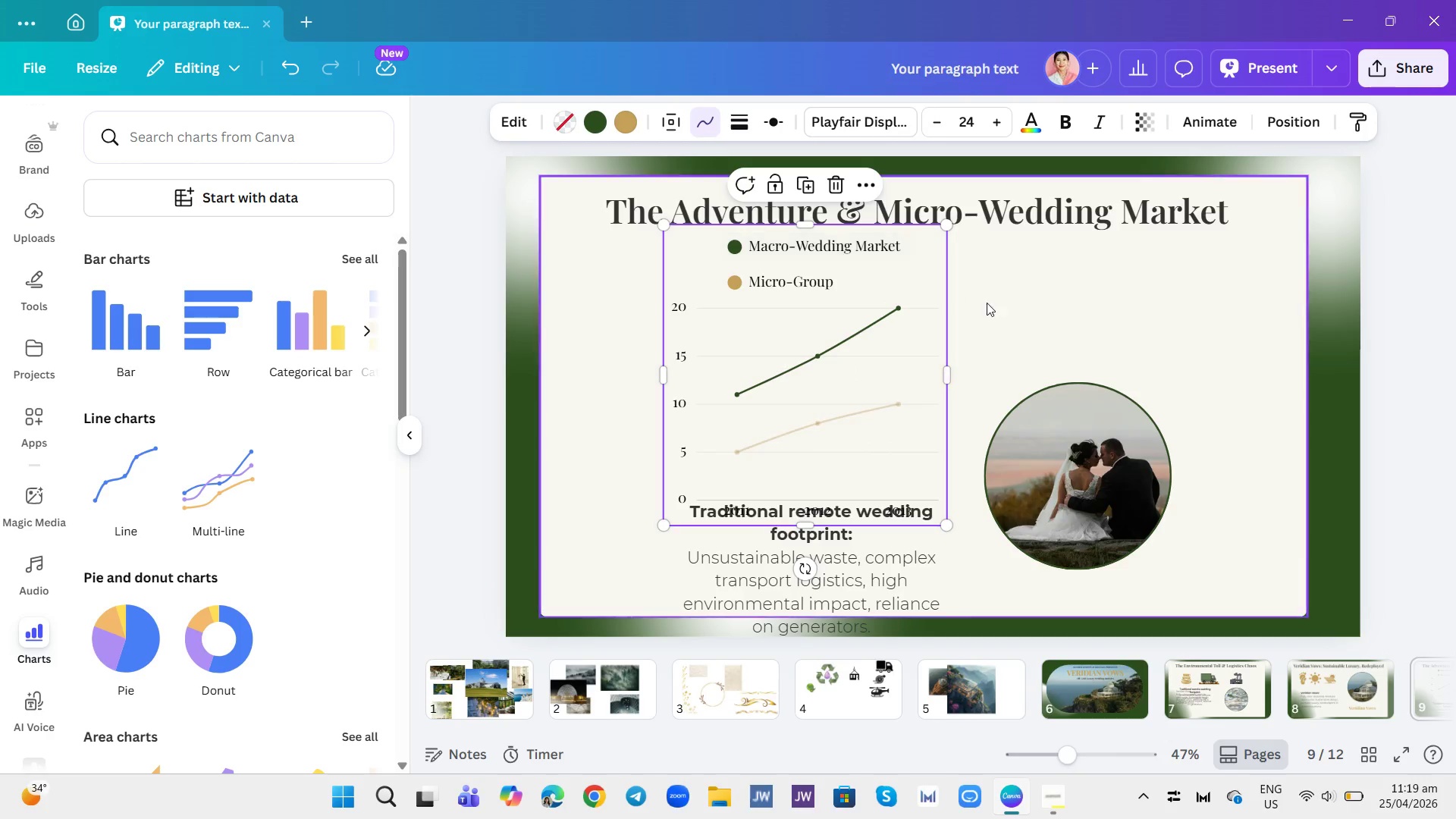 
left_click([998, 306])
 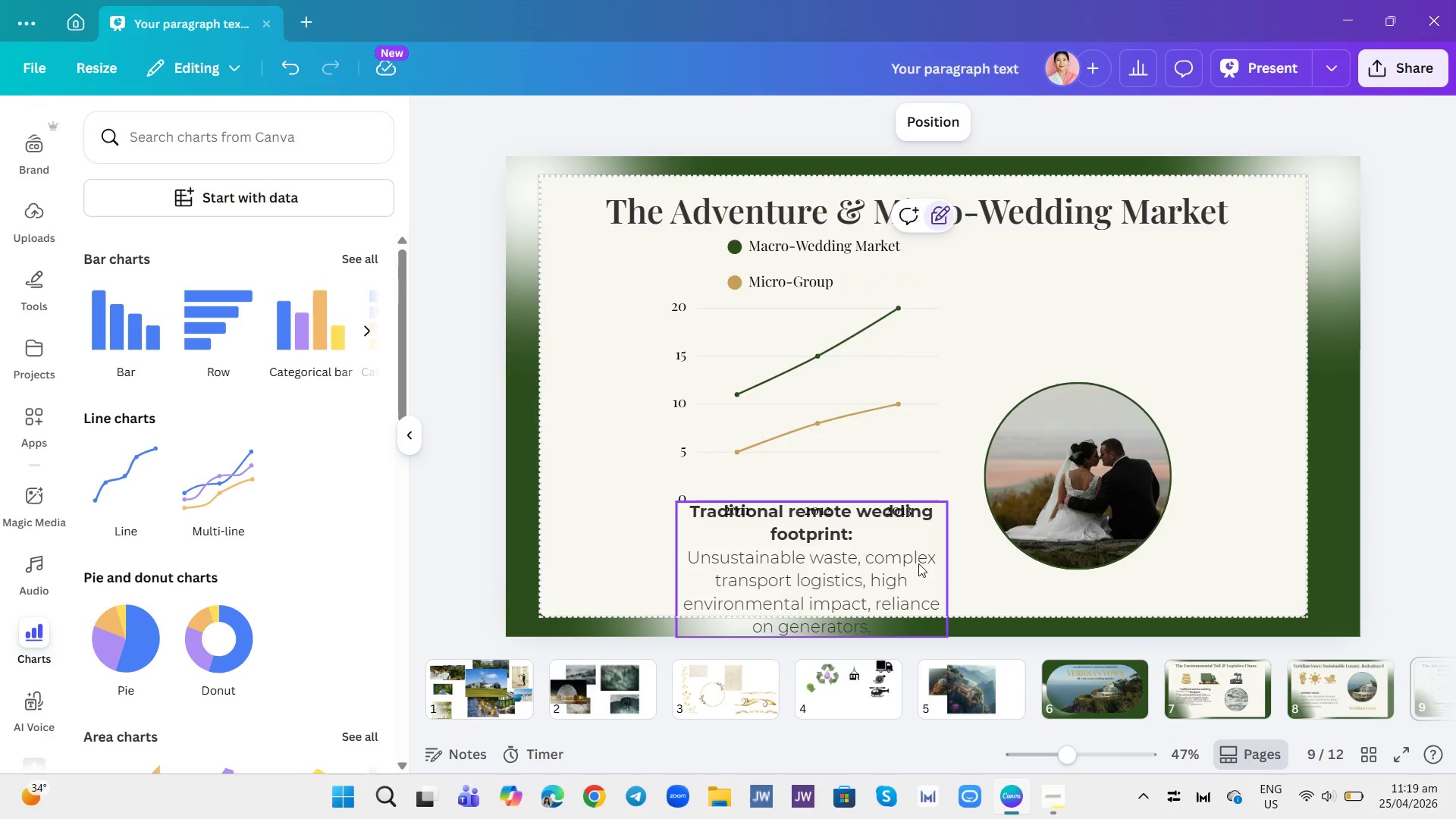 
left_click([905, 409])
 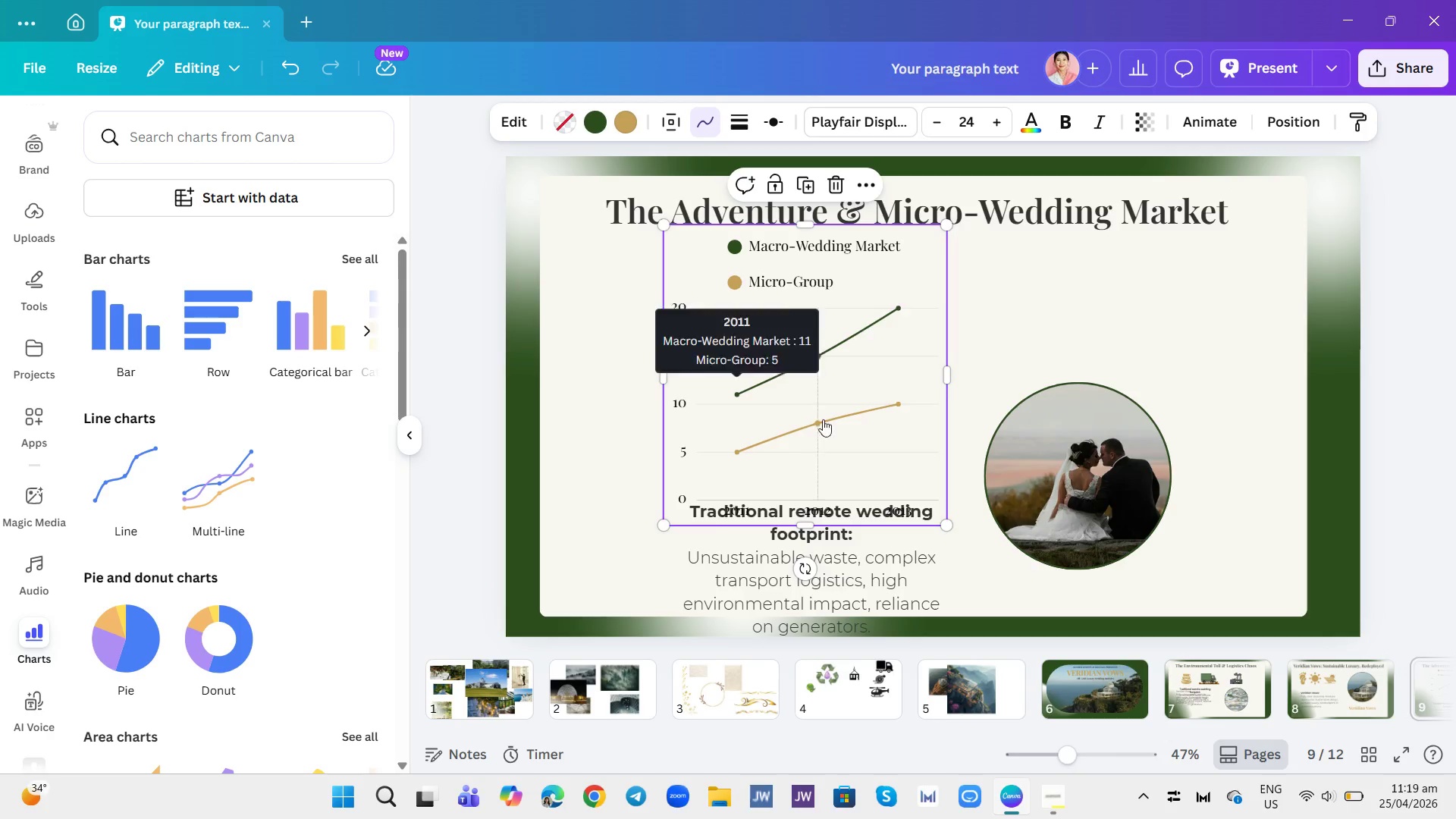 
wait(6.41)
 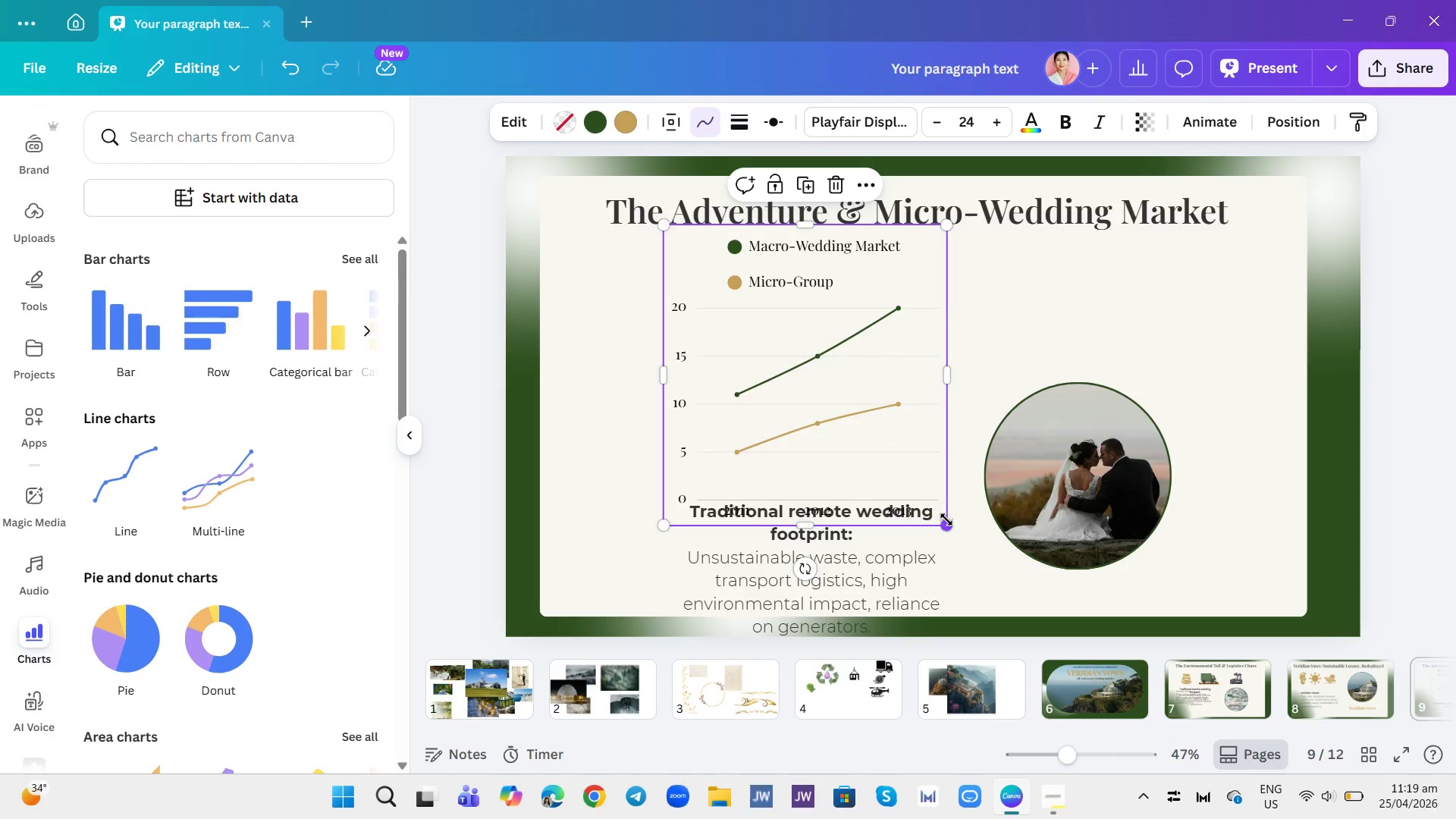 
left_click_drag(start_coordinate=[872, 580], to_coordinate=[1149, 323])
 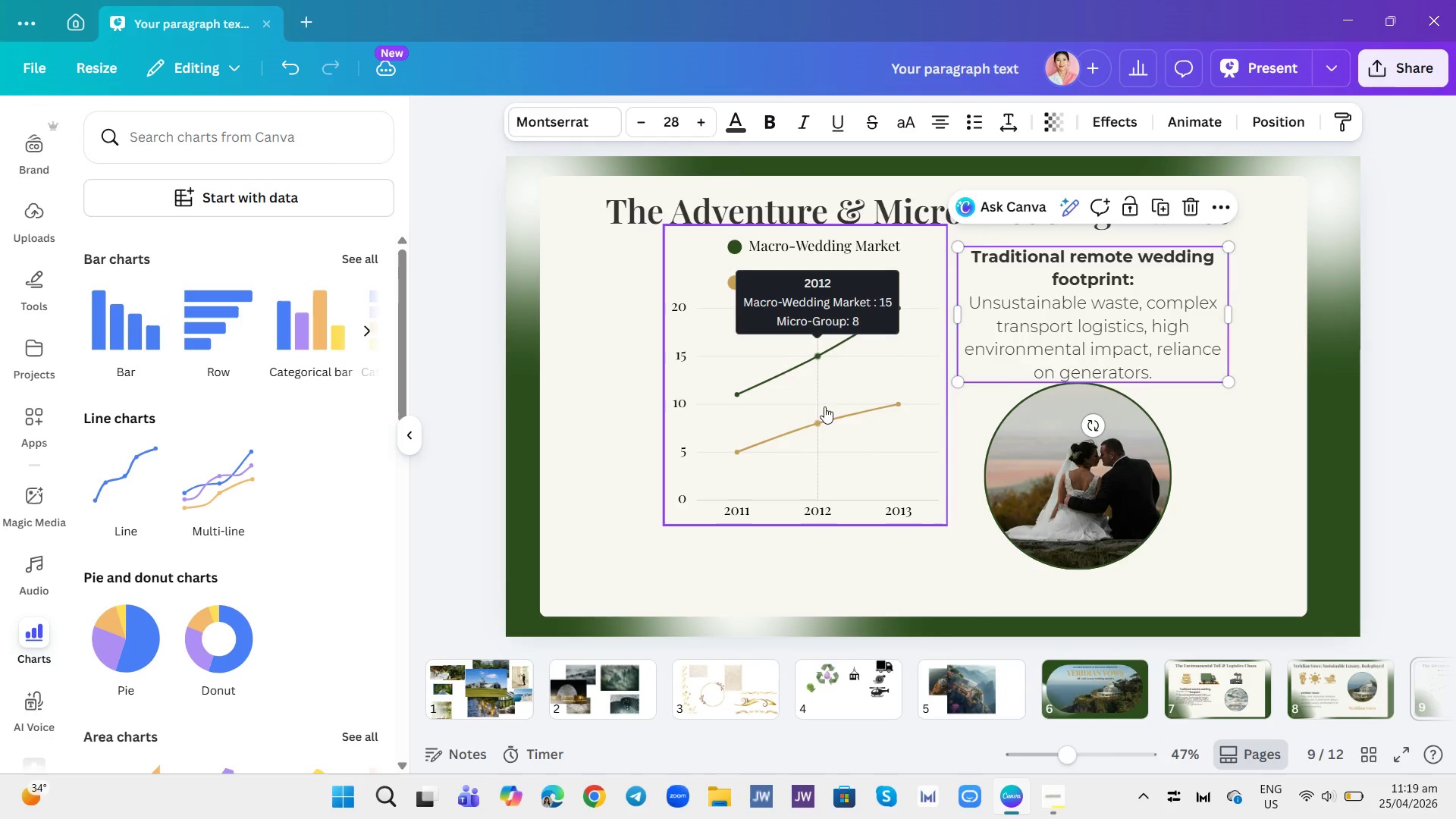 
left_click_drag(start_coordinate=[826, 406], to_coordinate=[755, 428])
 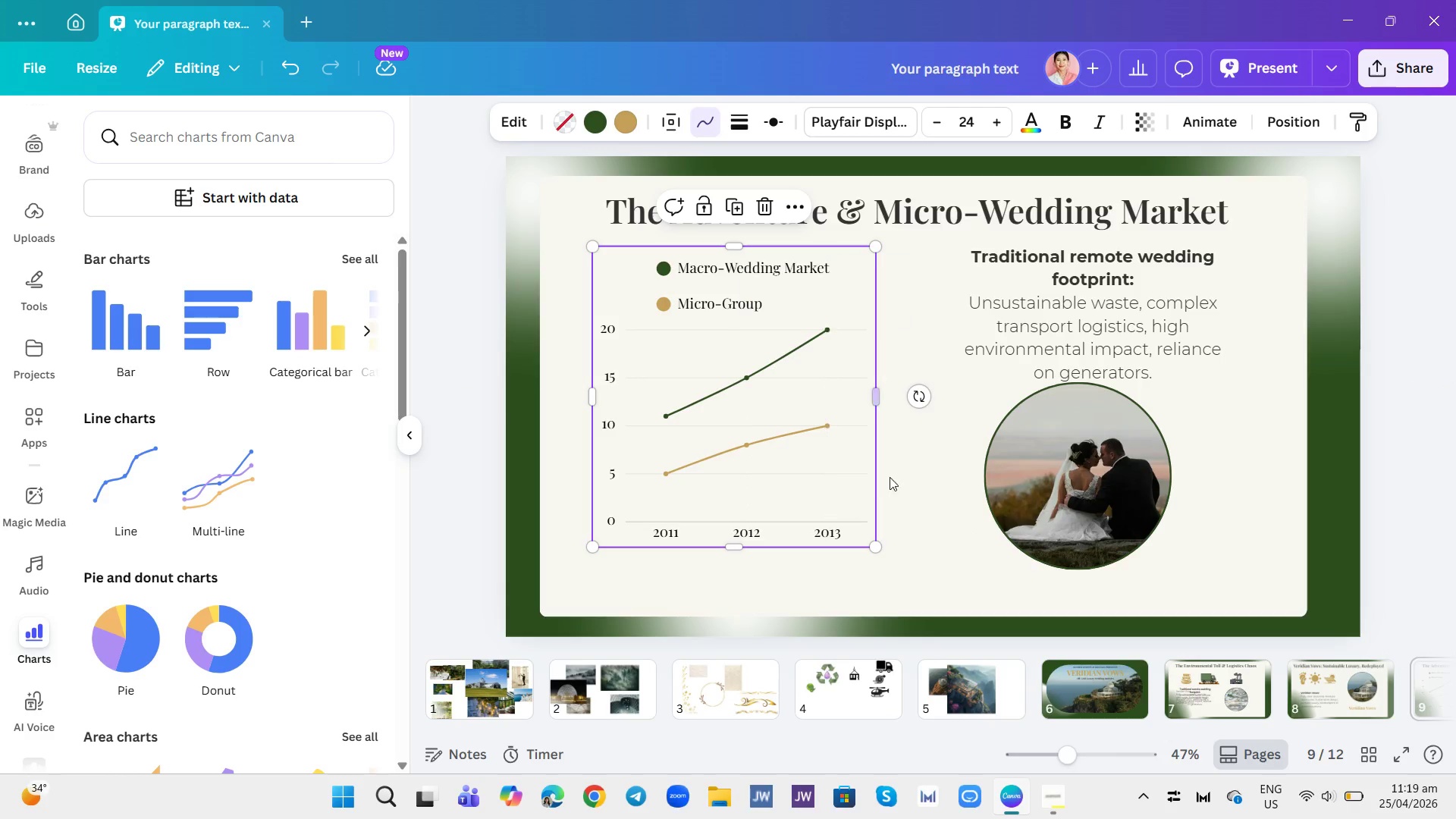 
left_click([906, 477])
 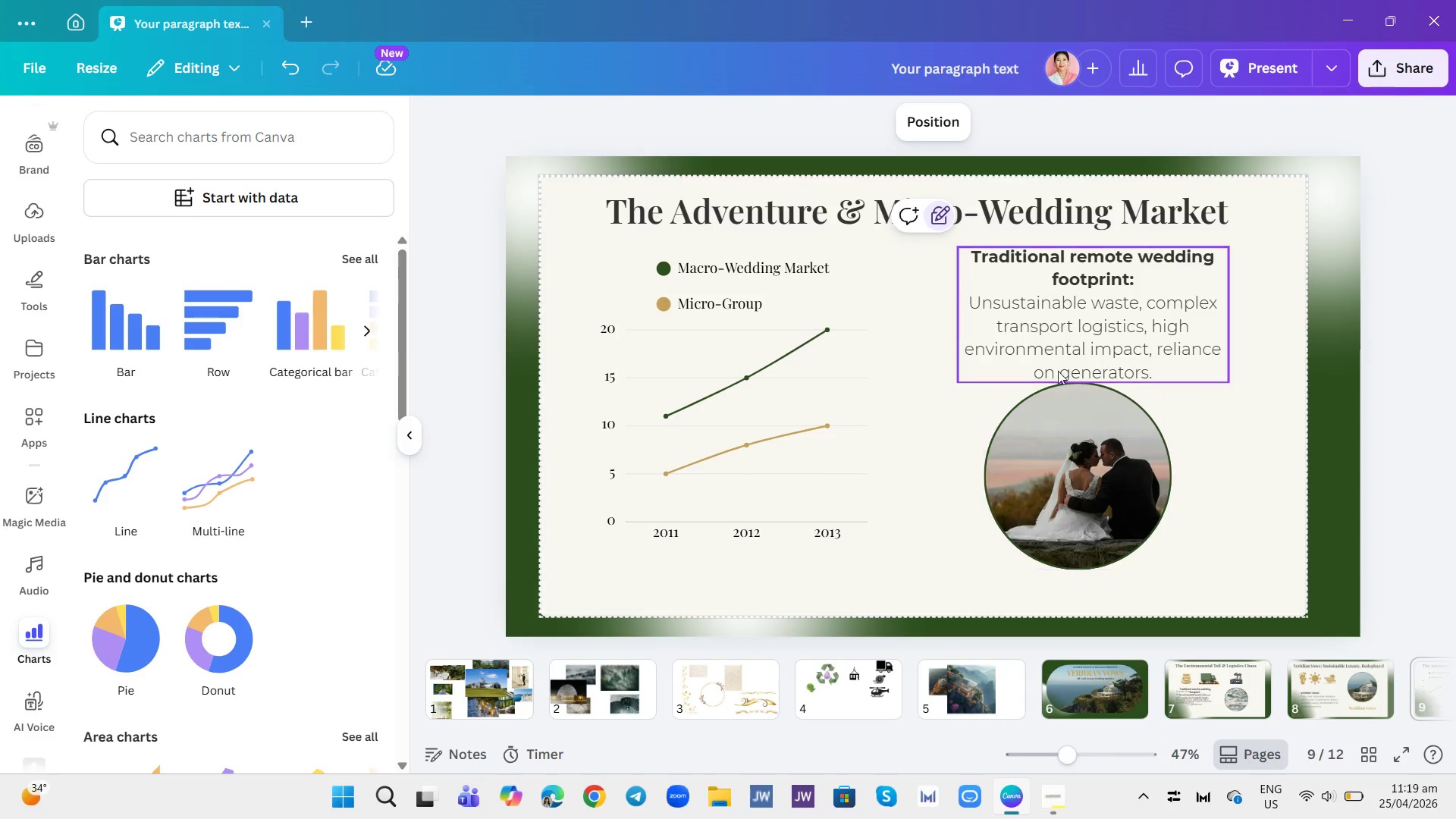 
left_click_drag(start_coordinate=[1074, 310], to_coordinate=[1075, 547])
 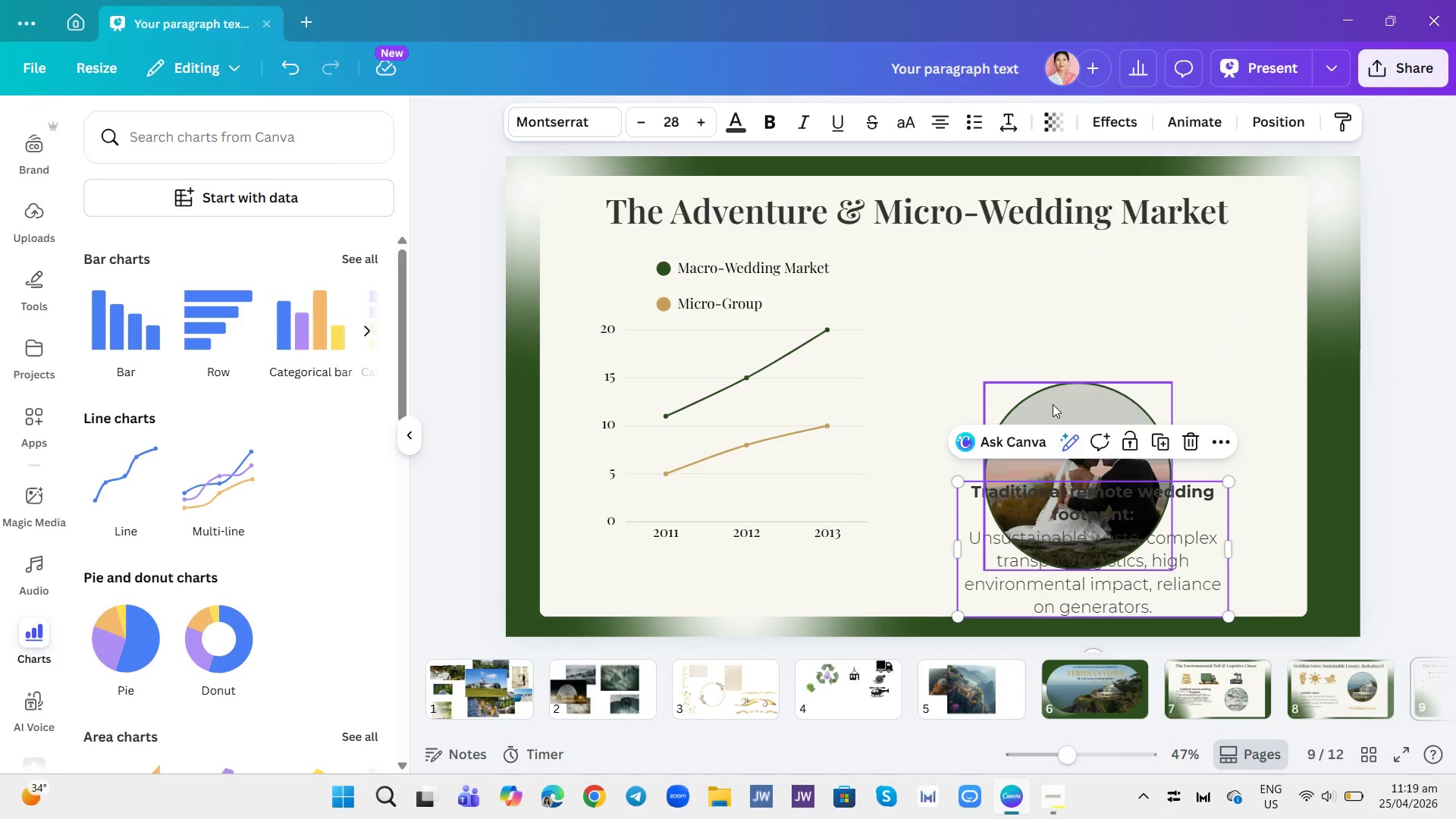 
left_click_drag(start_coordinate=[1053, 404], to_coordinate=[1058, 271])
 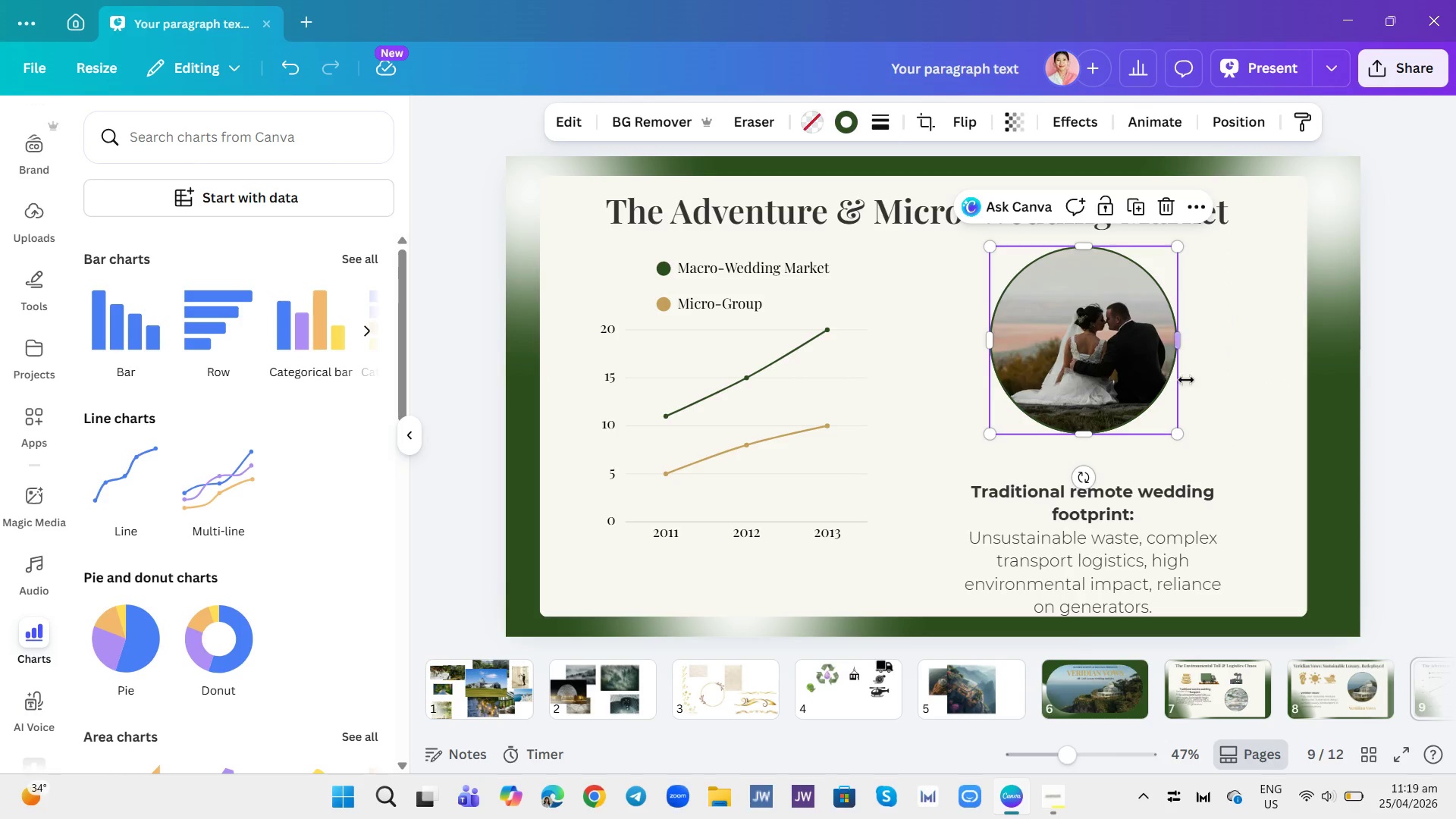 
left_click([1217, 378])
 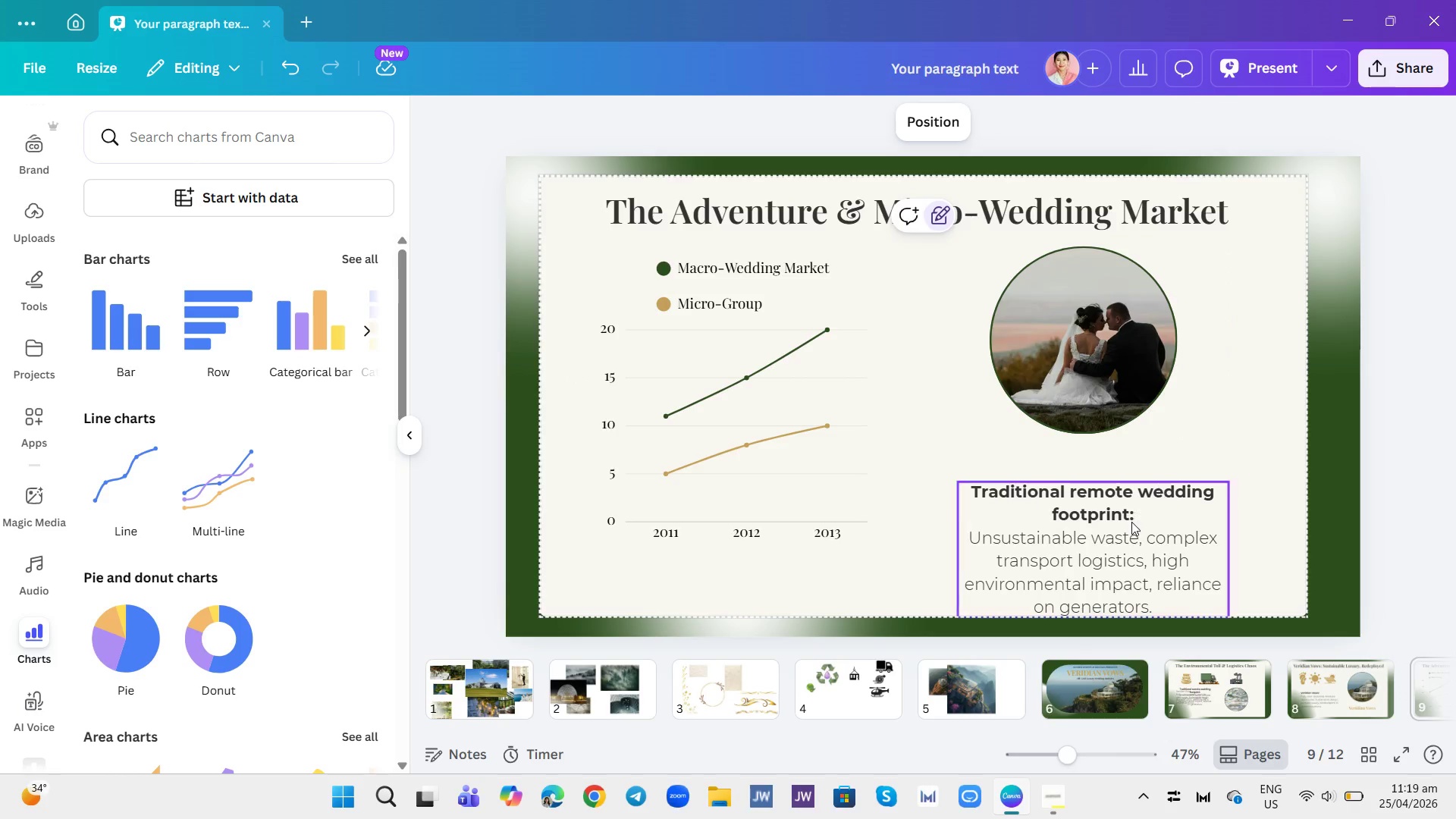 
left_click_drag(start_coordinate=[1131, 522], to_coordinate=[1138, 488])
 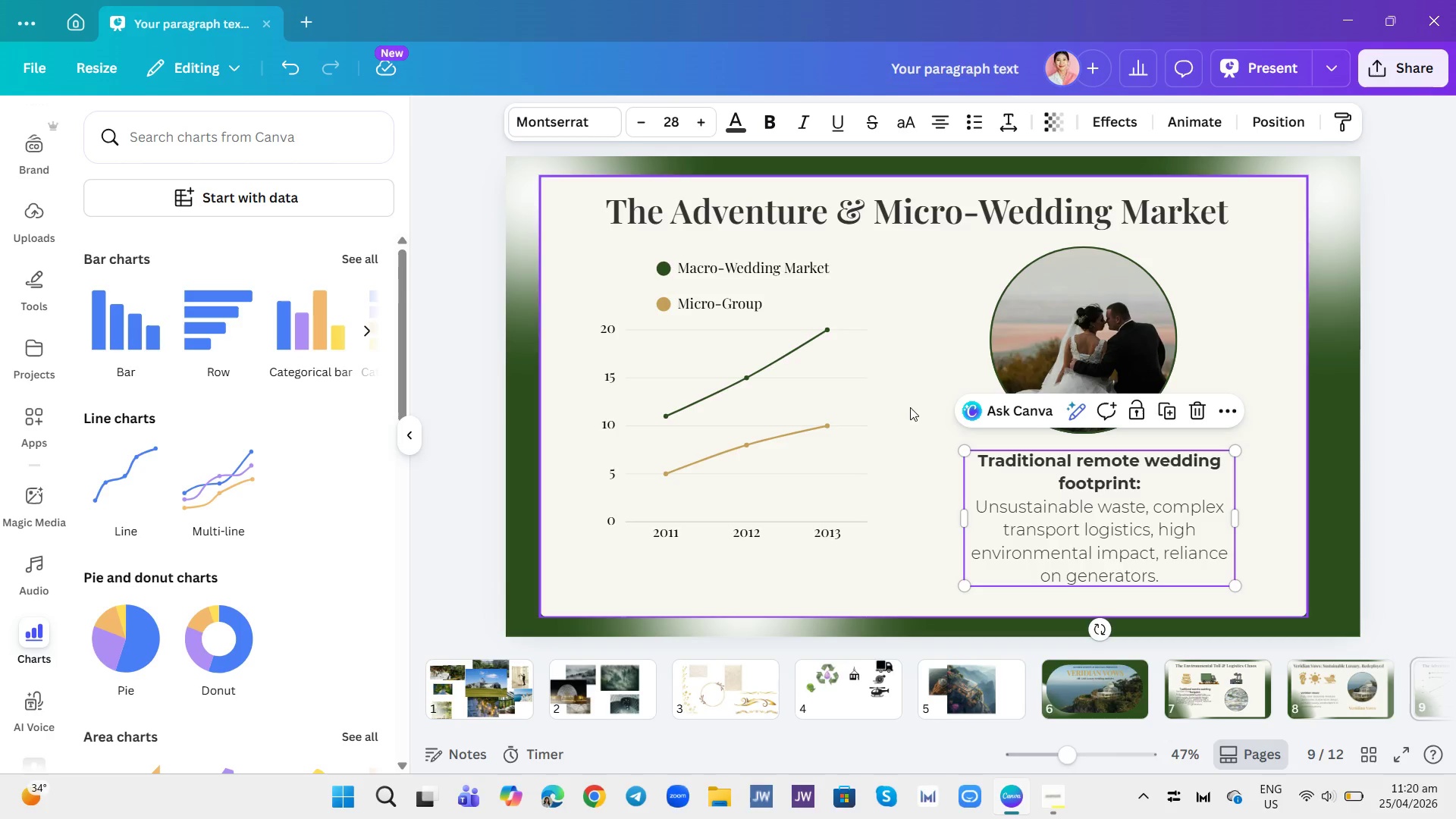 
wait(10.34)
 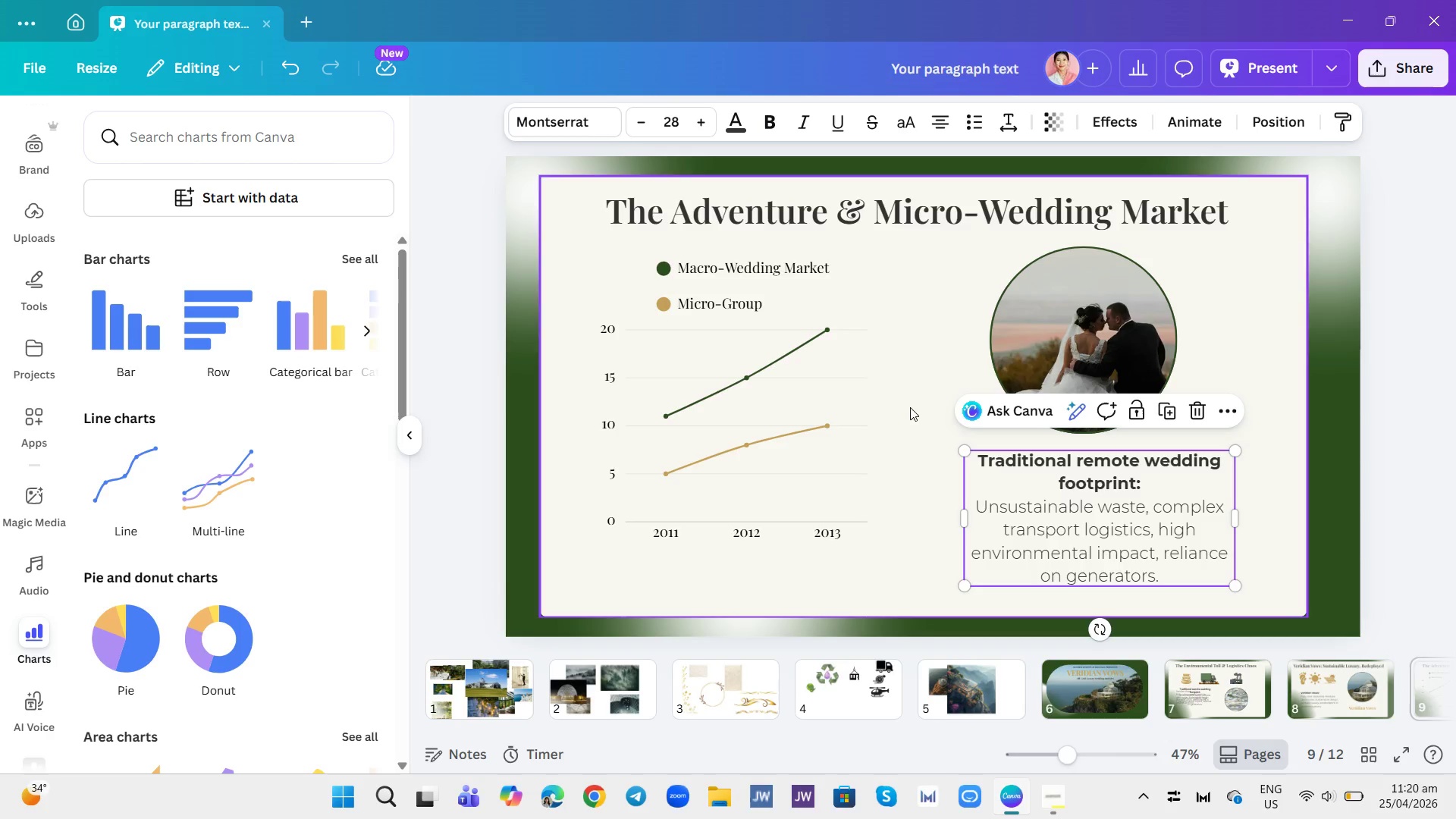 
left_click([1112, 475])
 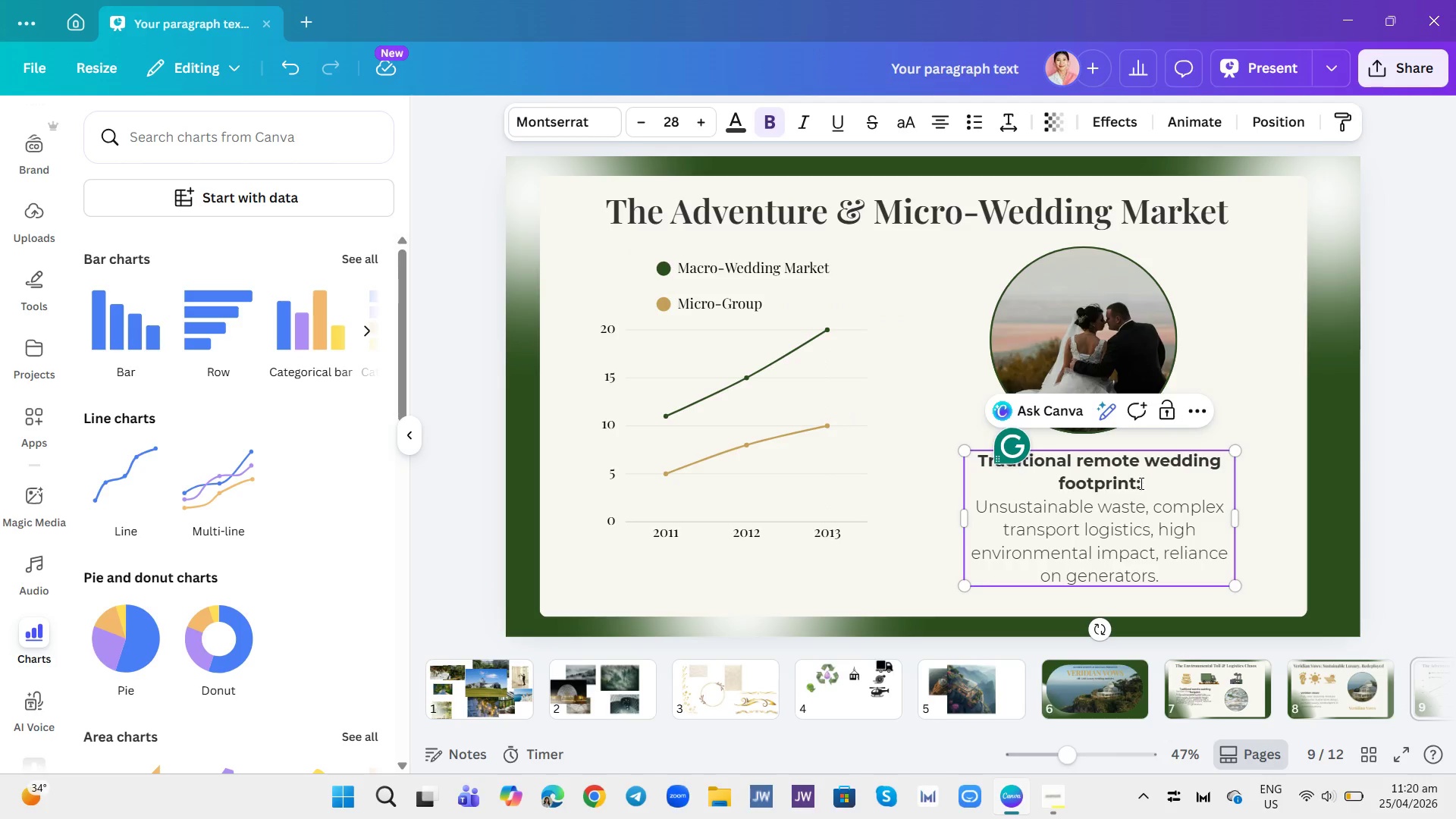 
left_click_drag(start_coordinate=[1142, 483], to_coordinate=[981, 455])
 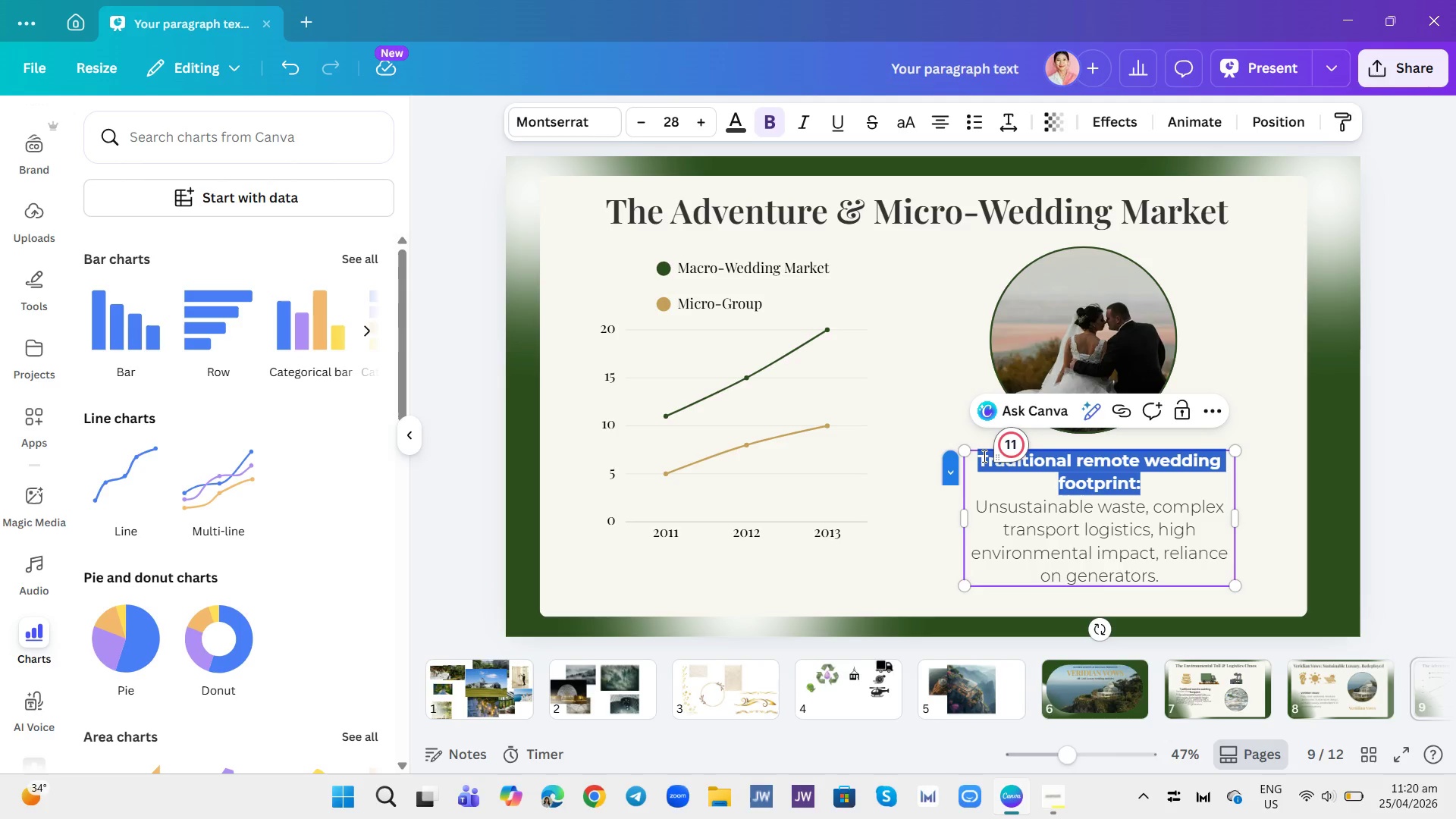 
key(Backspace)
type(KEY DRIVERS)
 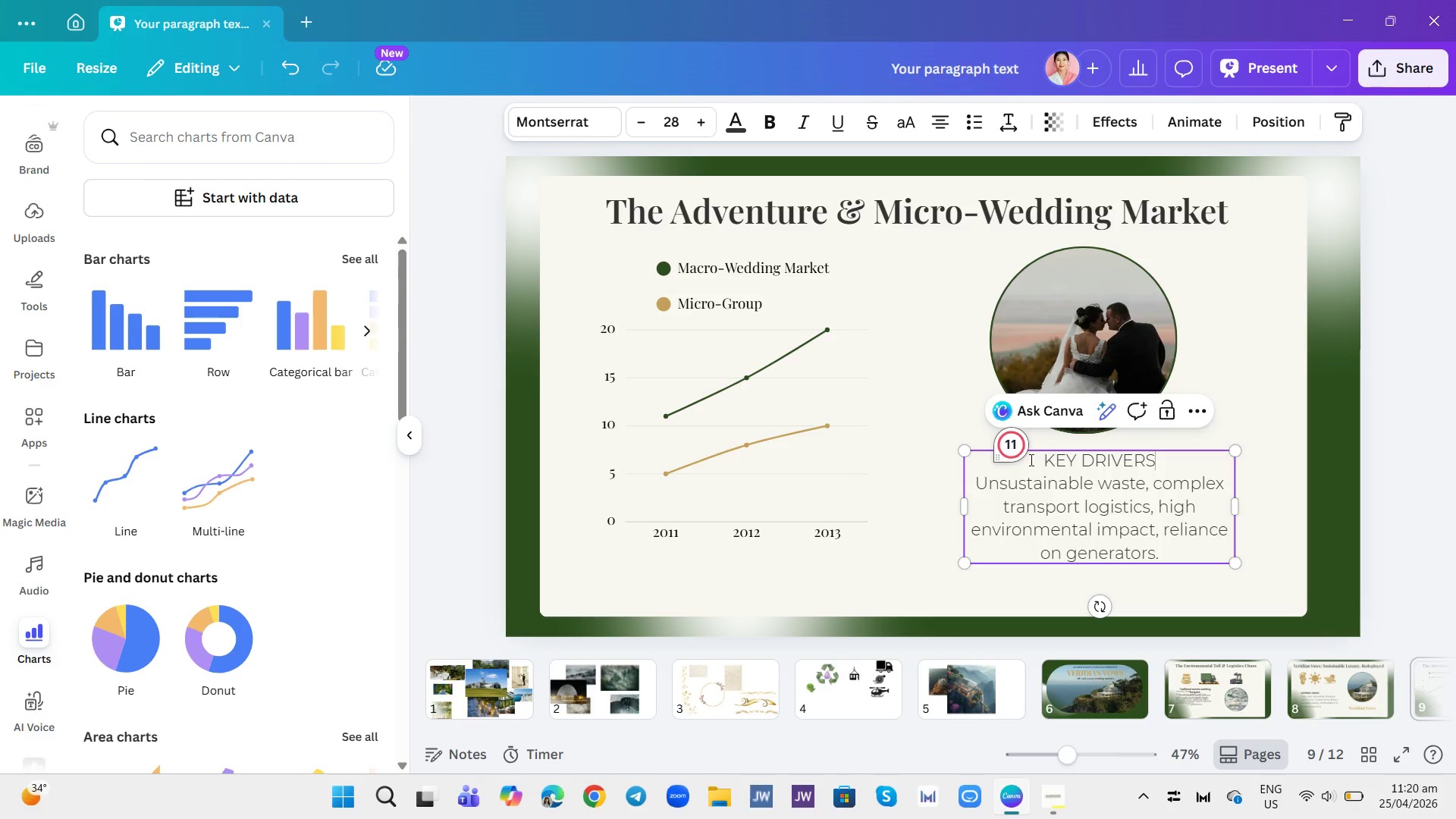 
left_click_drag(start_coordinate=[1170, 554], to_coordinate=[974, 479])
 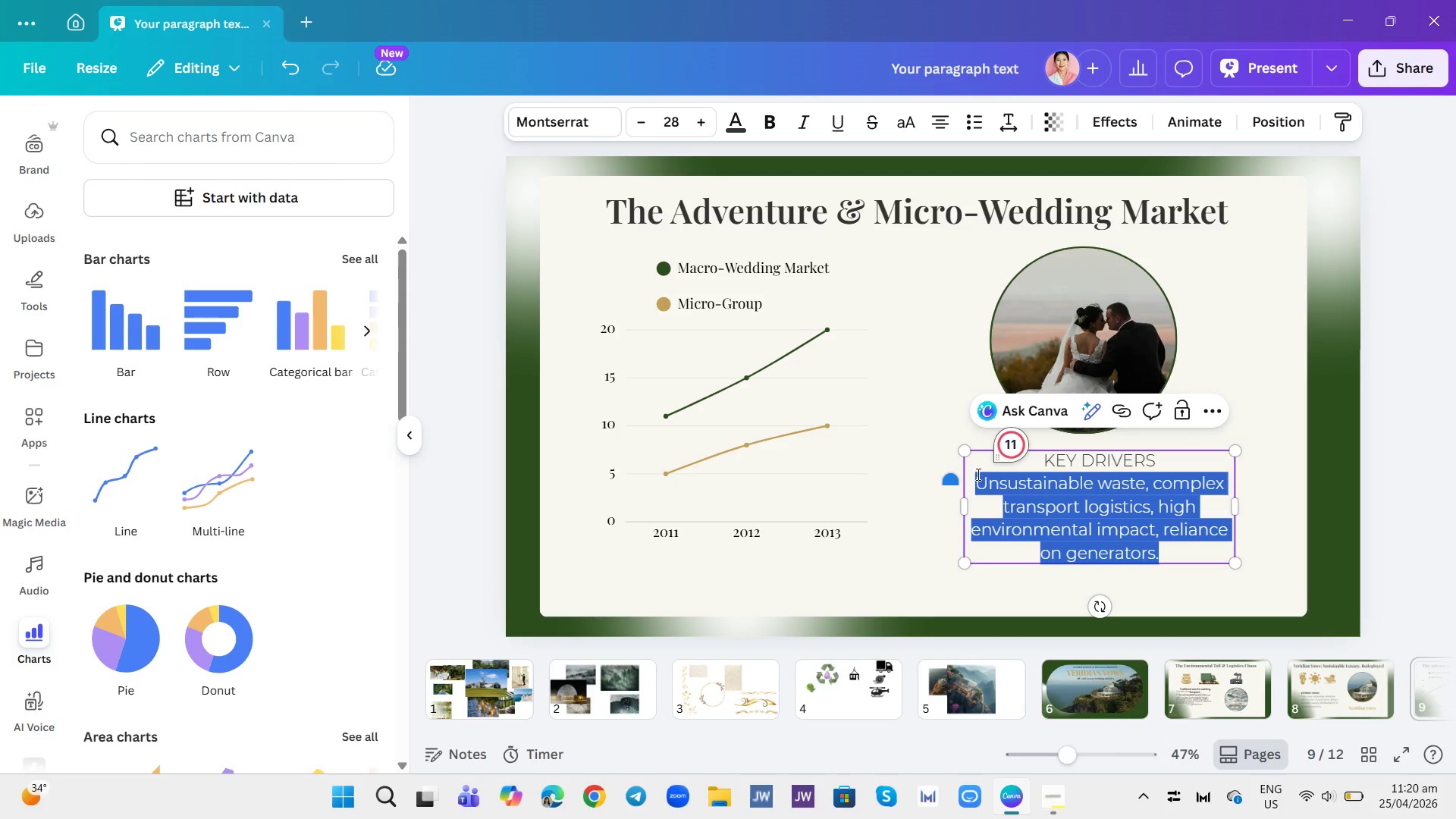 
key(Backspace)
 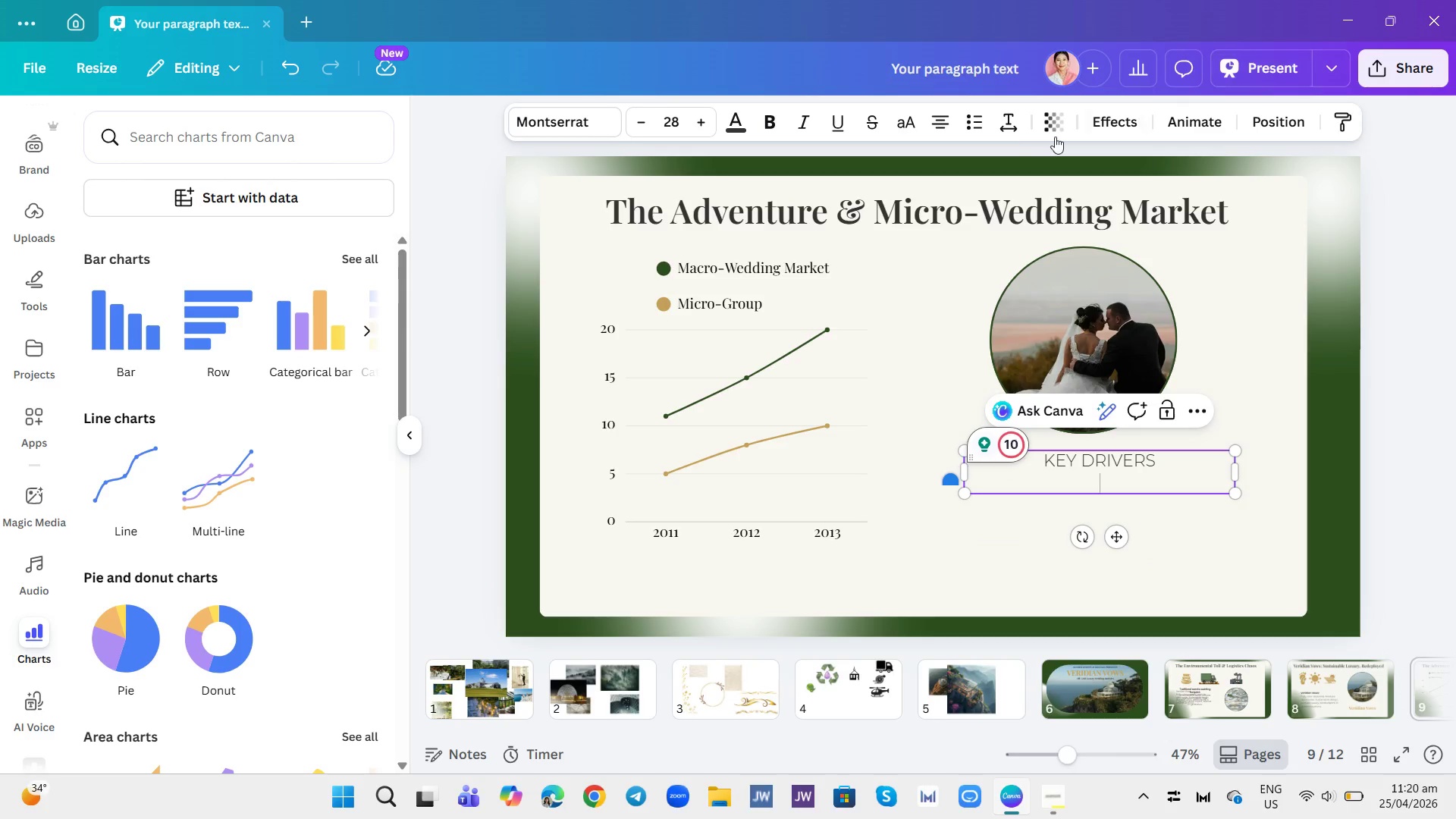 
left_click([962, 109])
 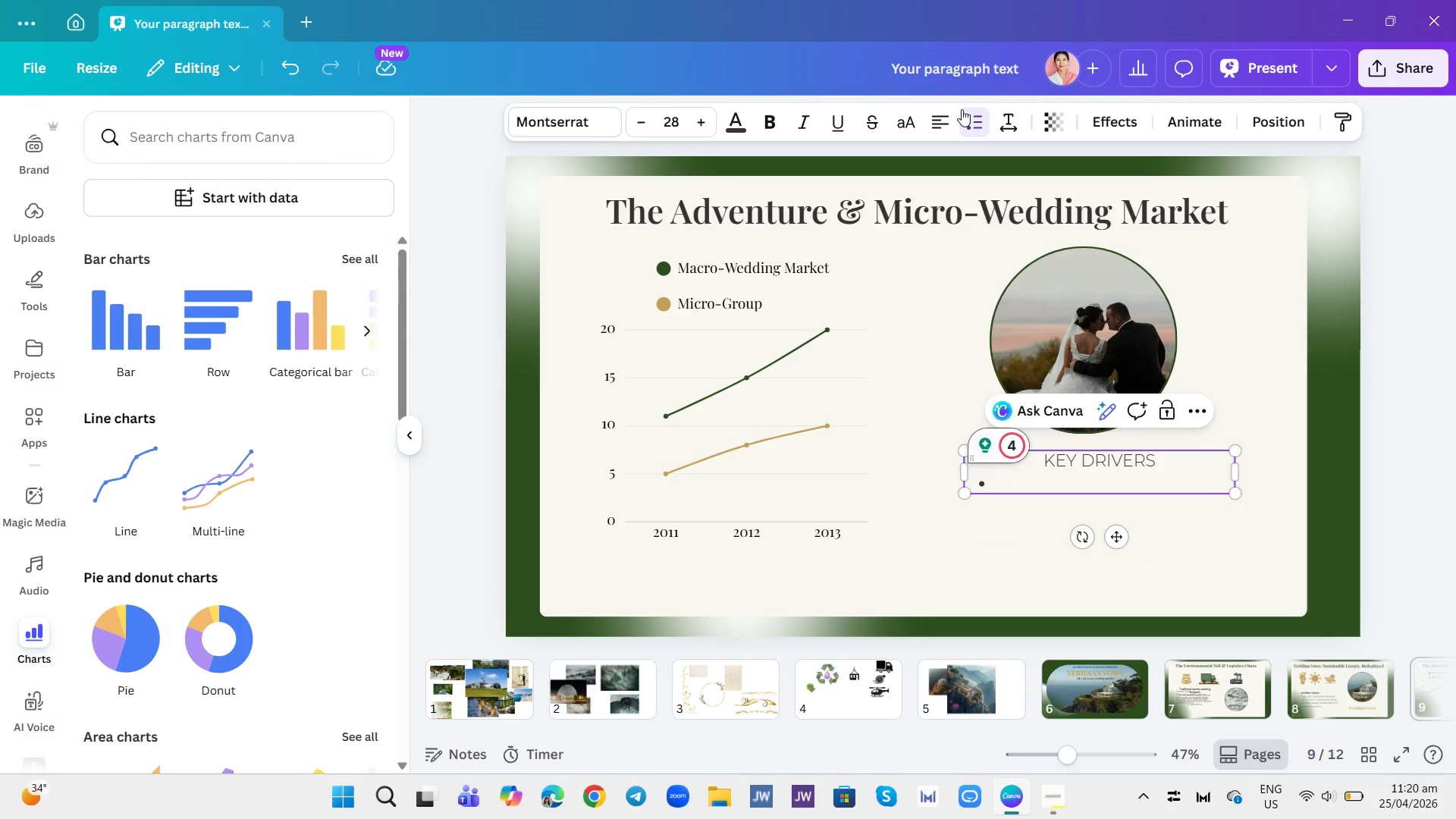 
type(Rise of pr)
key(Backspace)
type(ersonalized, remote experiences)
 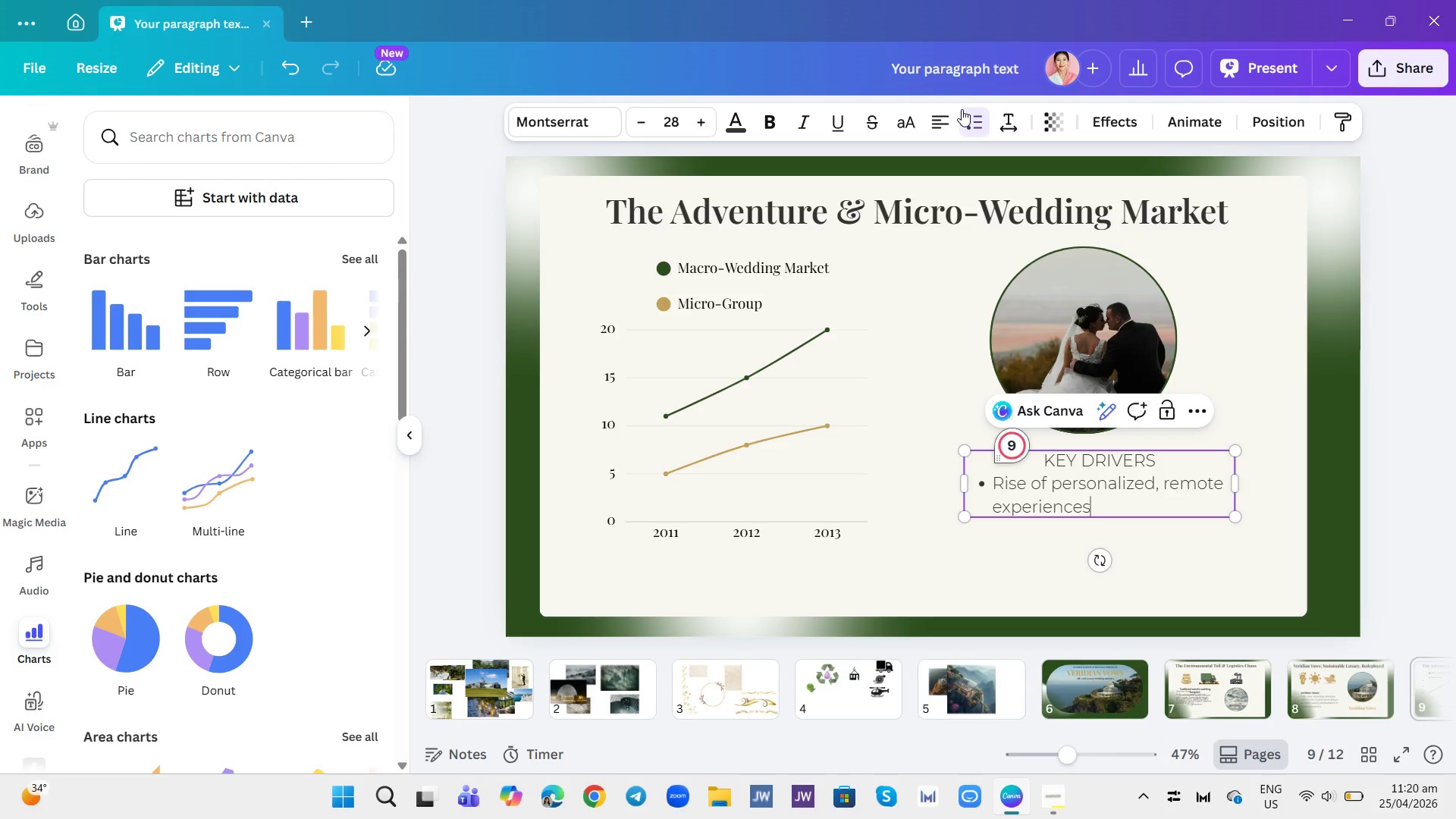 
key(Enter)
 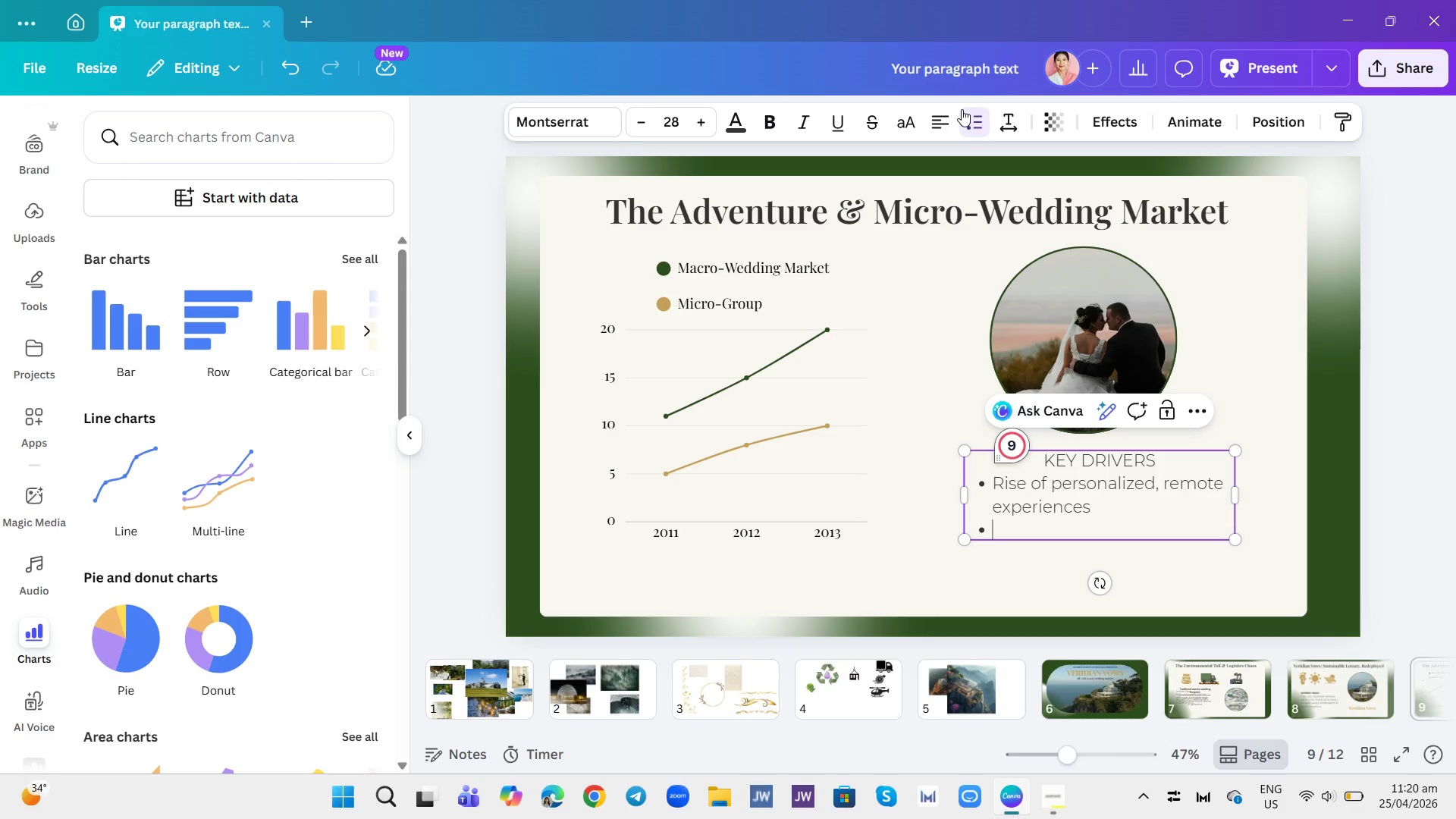 
type(Sustao)
key(Backspace)
type(ianiliaty )
key(Backspace)
key(Backspace)
key(Backspace)
key(Backspace)
key(Backspace)
key(Backspace)
key(Backspace)
key(Backspace)
type(v)
key(Backspace)
type(bility-)
 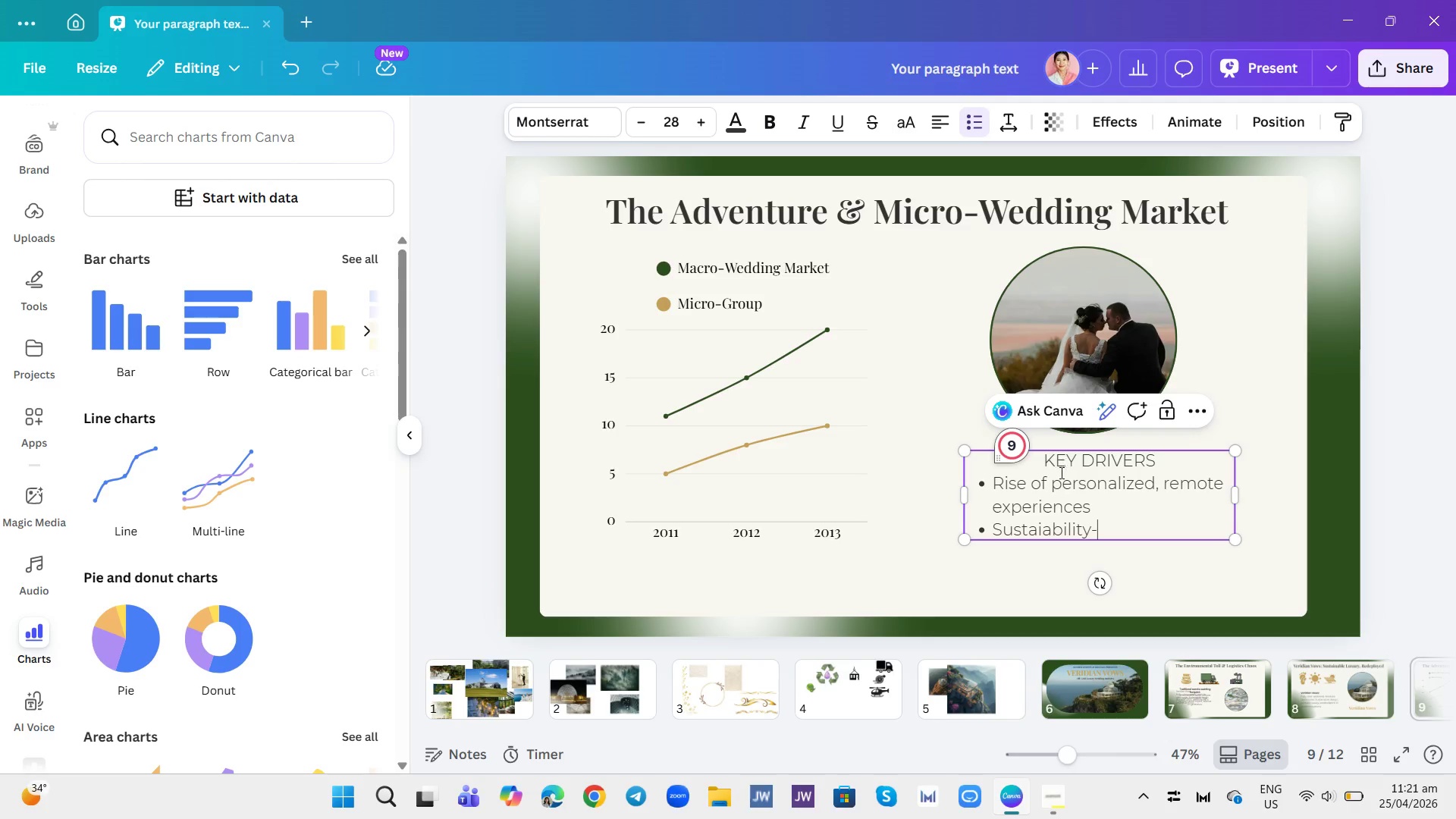 
left_click([1045, 528])
 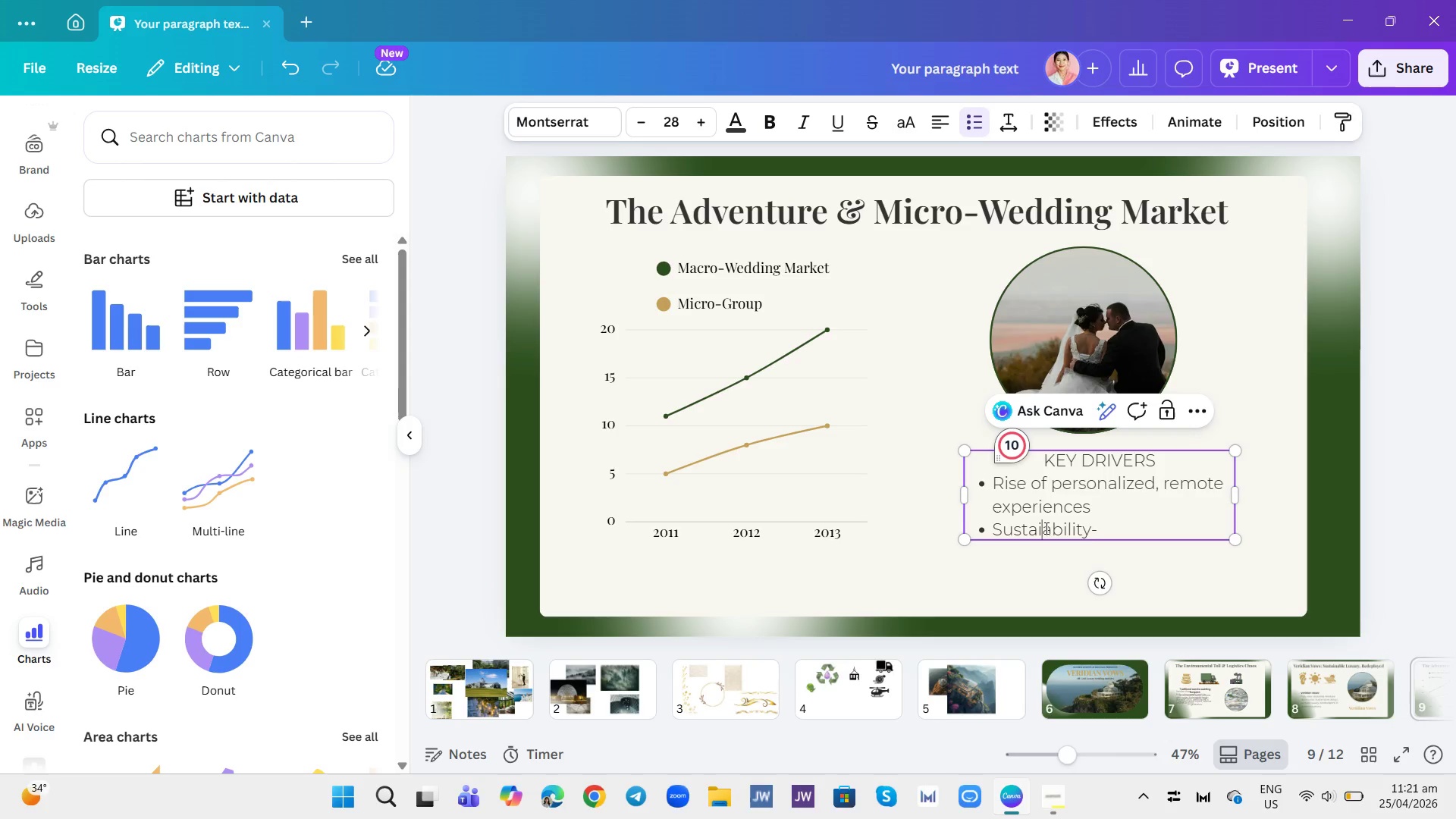 
key(N)
 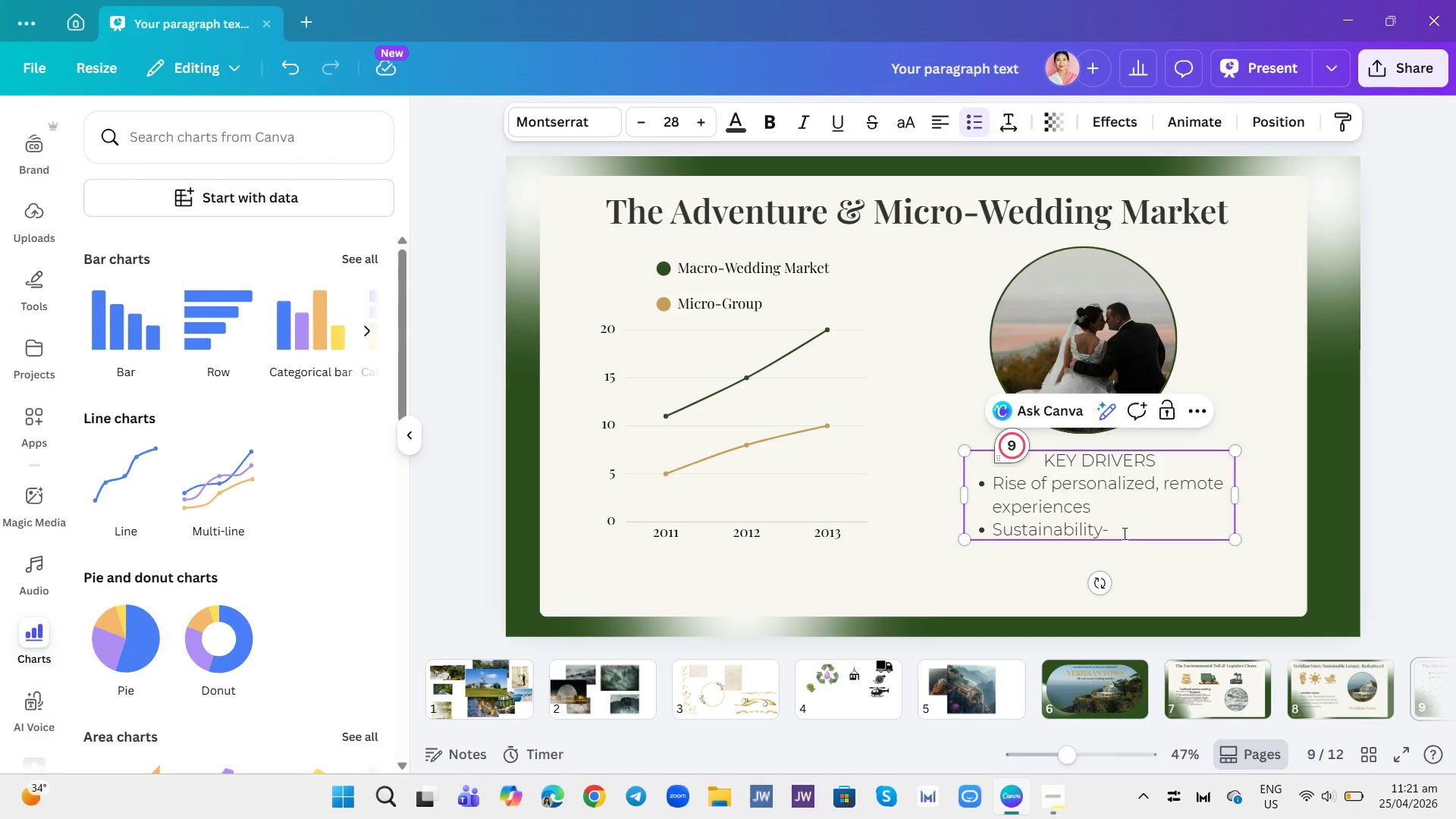 
left_click([1134, 529])
 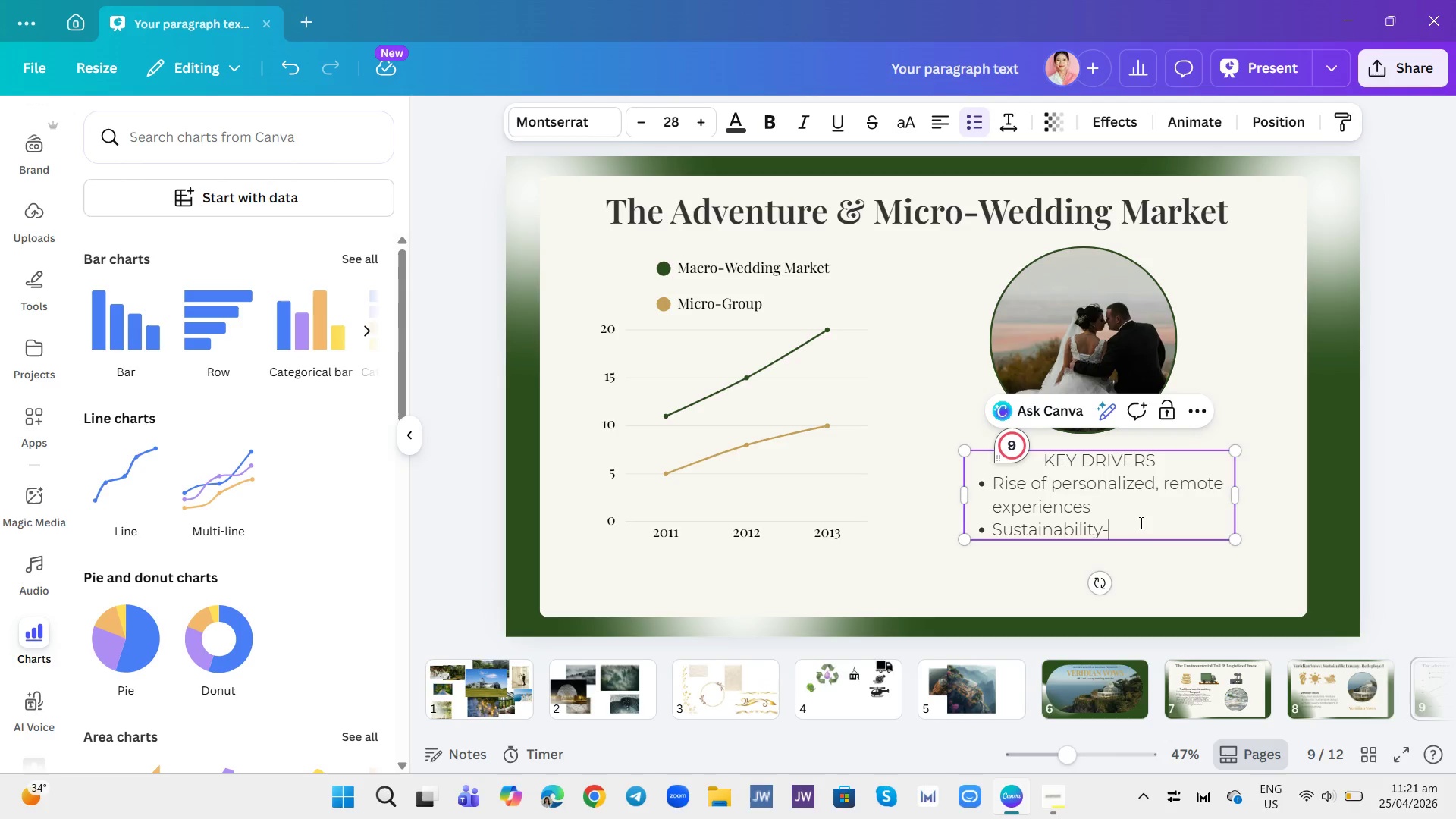 
type(focused s)
key(Backspace)
type(client)
 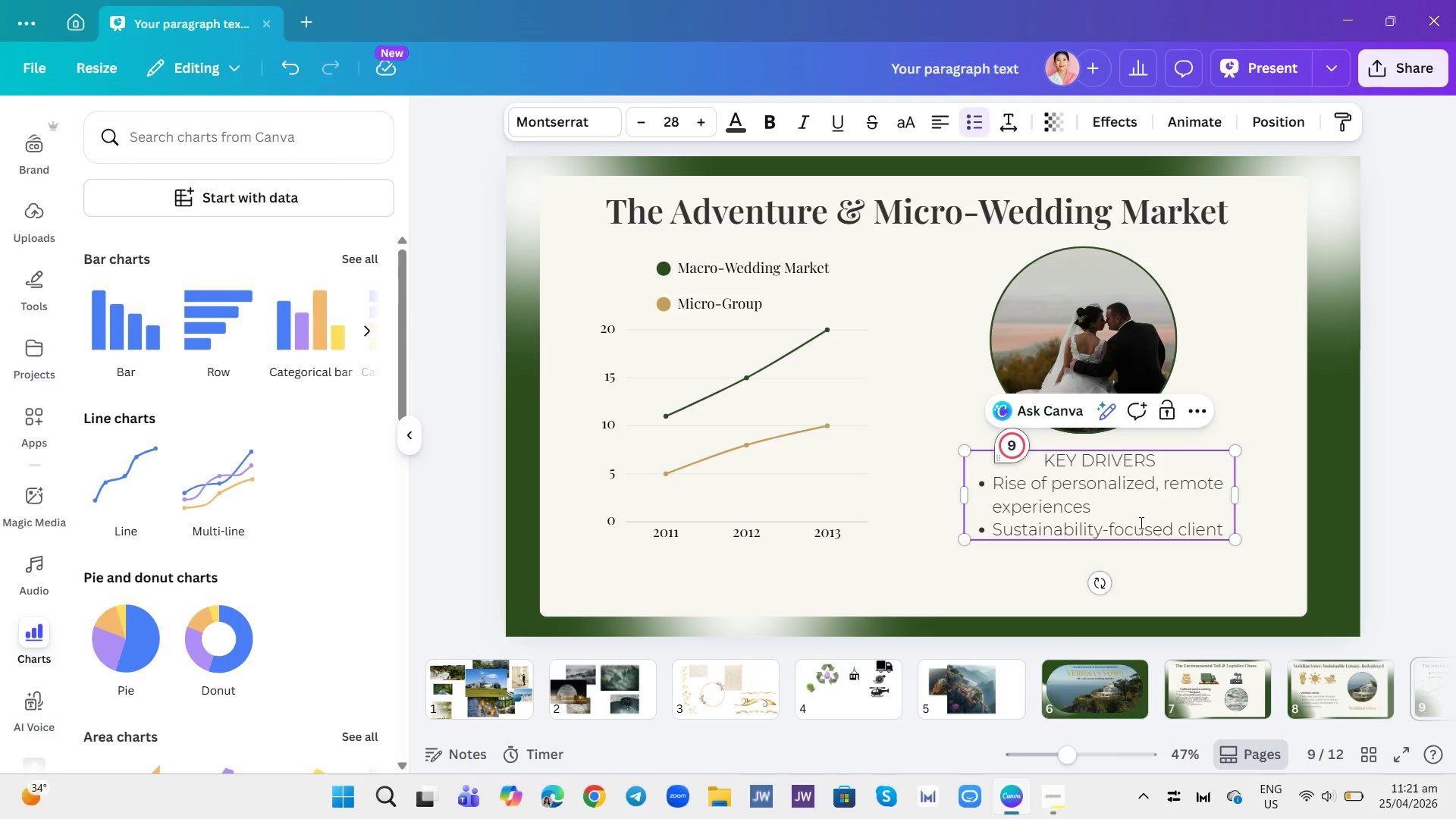 
wait(9.16)
 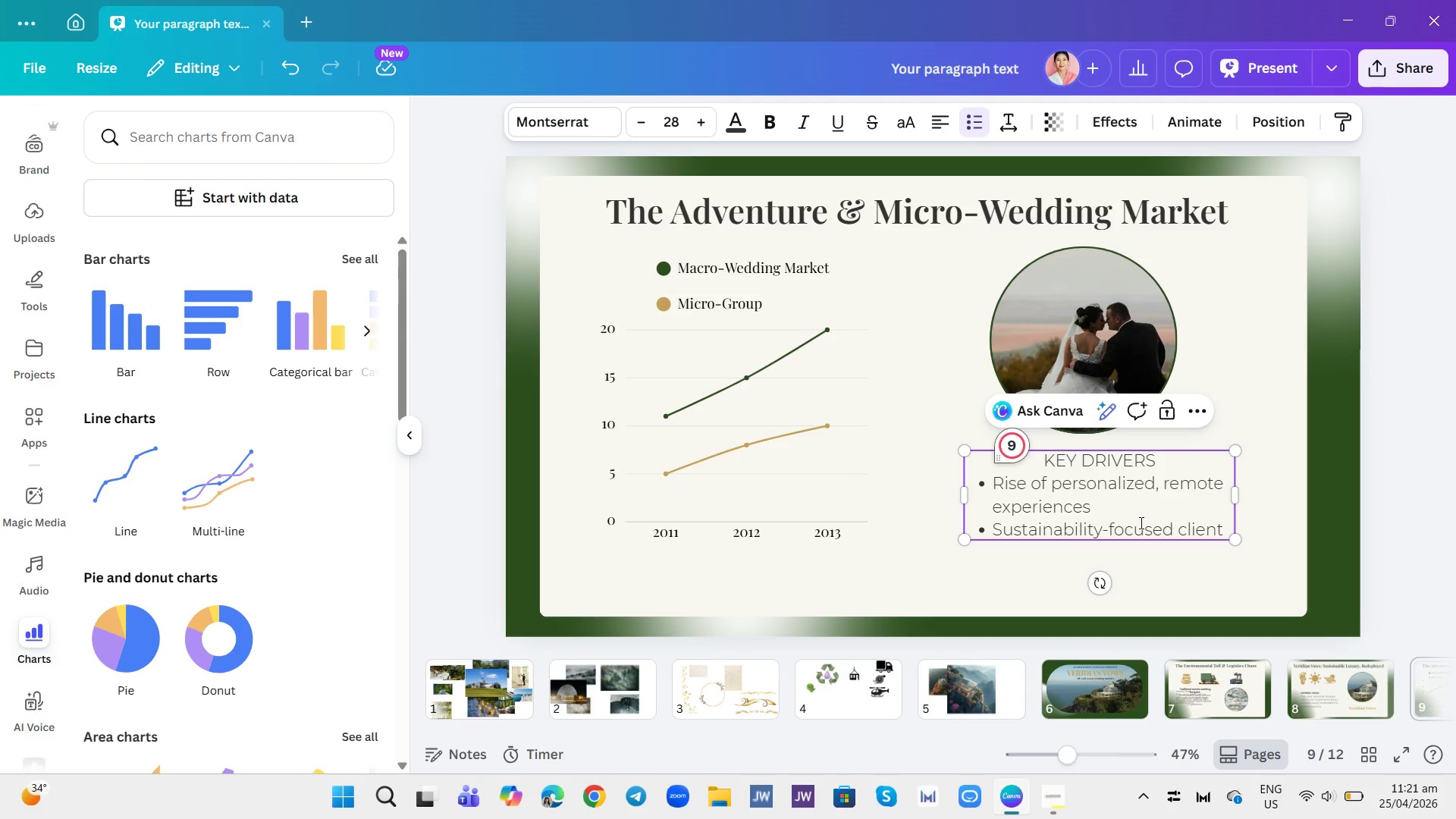 
type(el)
key(Backspace)
key(Backspace)
 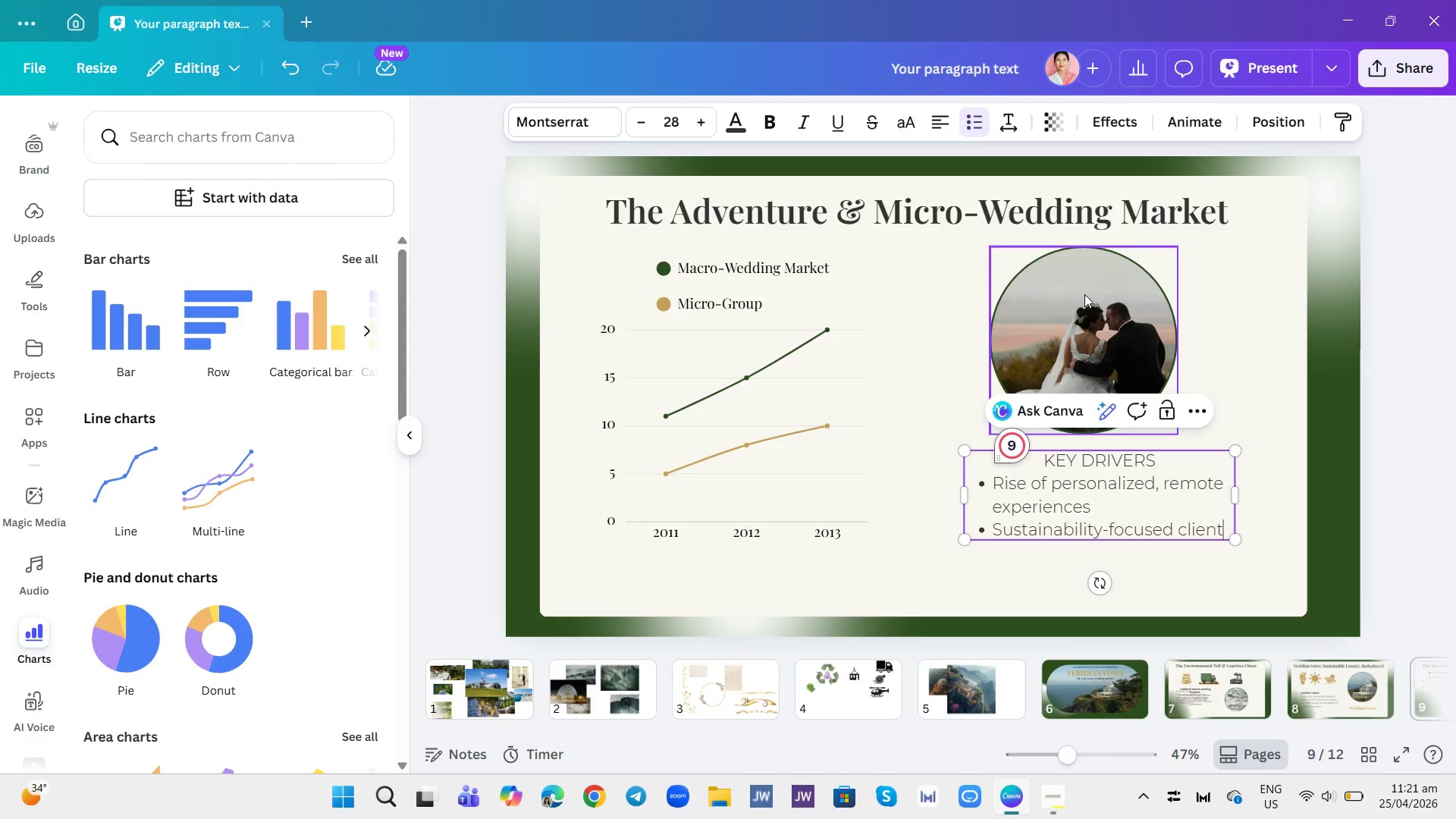 
wait(13.01)
 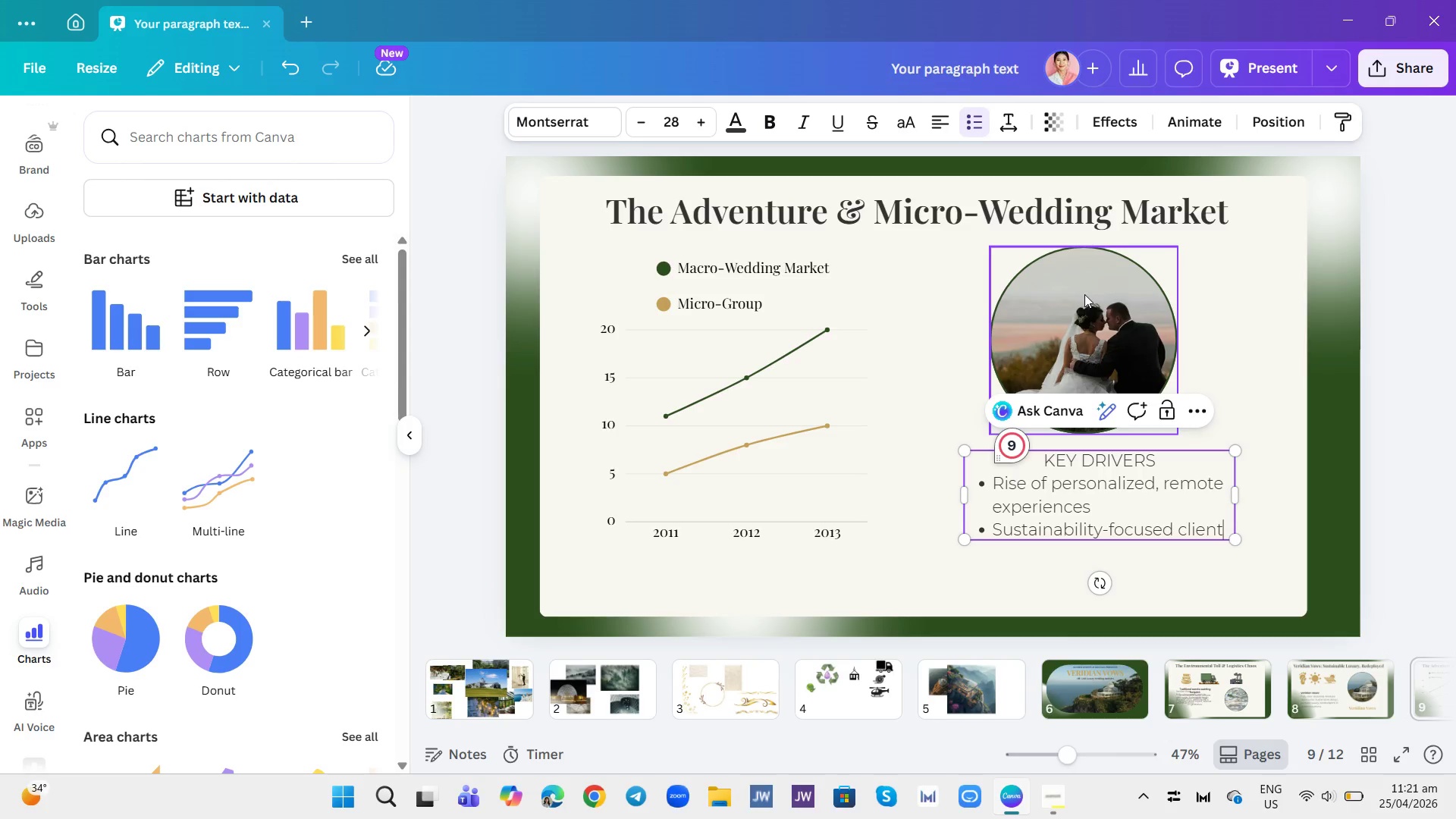 
key(Enter)
 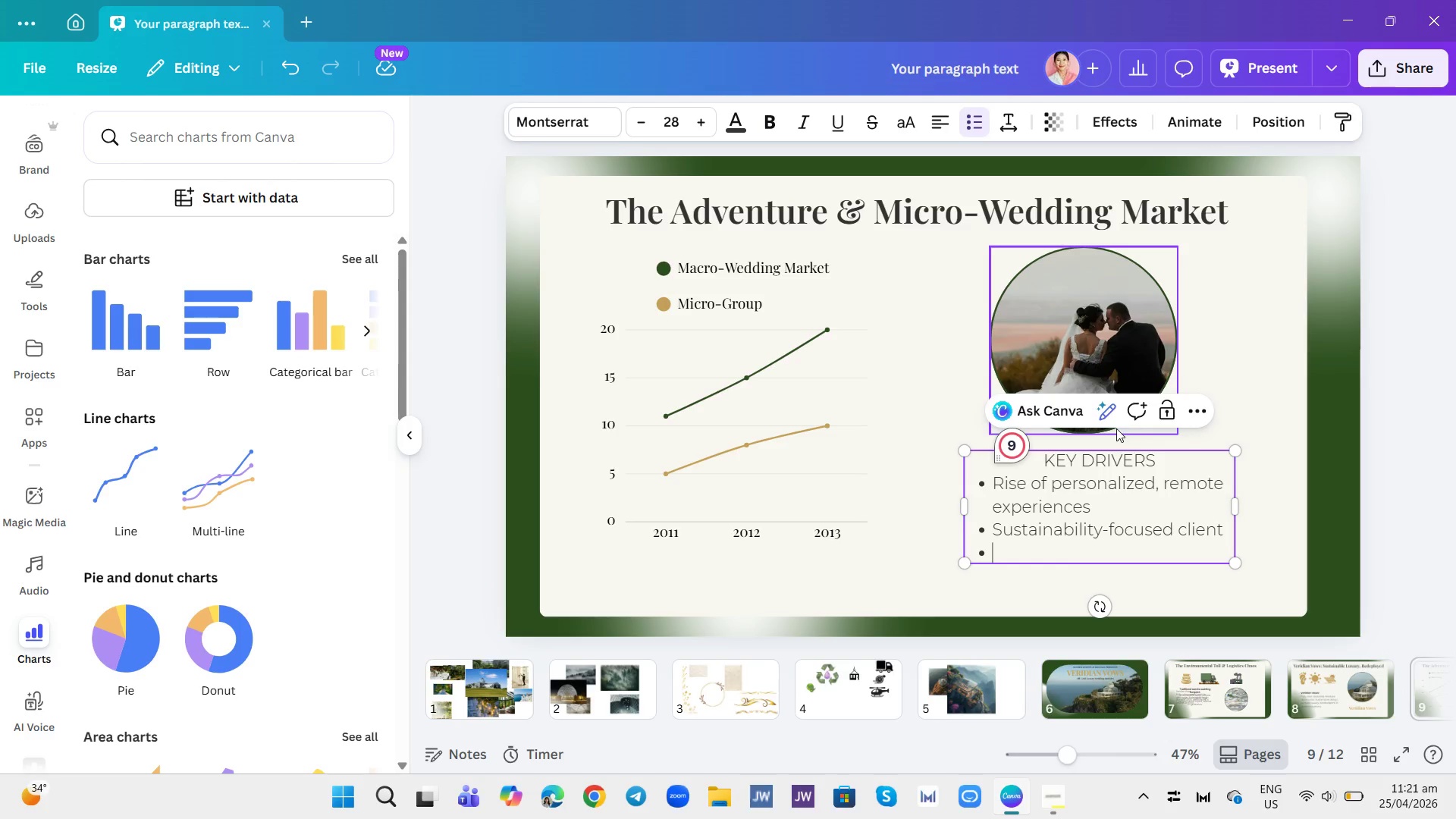 
left_click([1061, 317])
 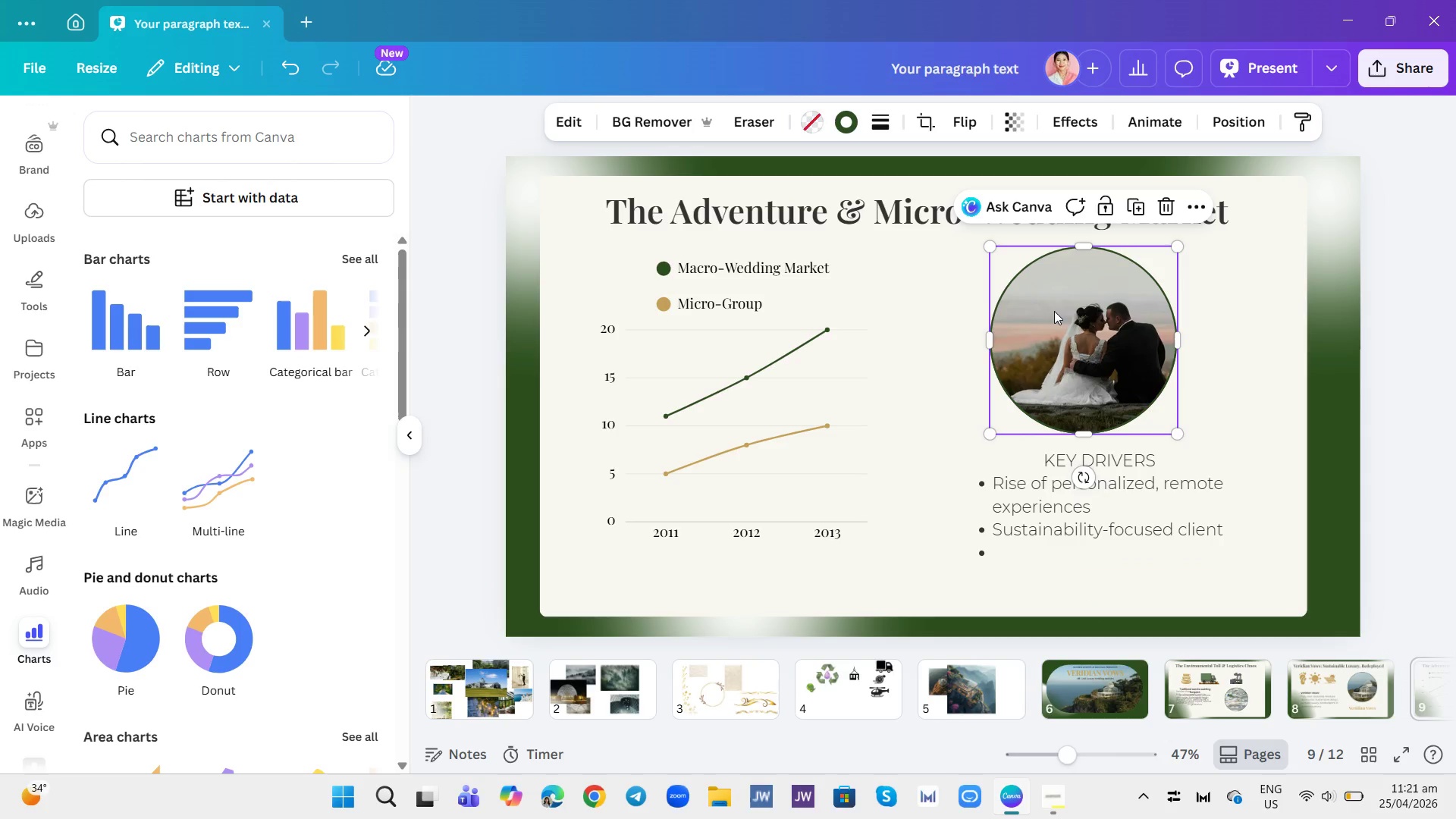 
wait(11.82)
 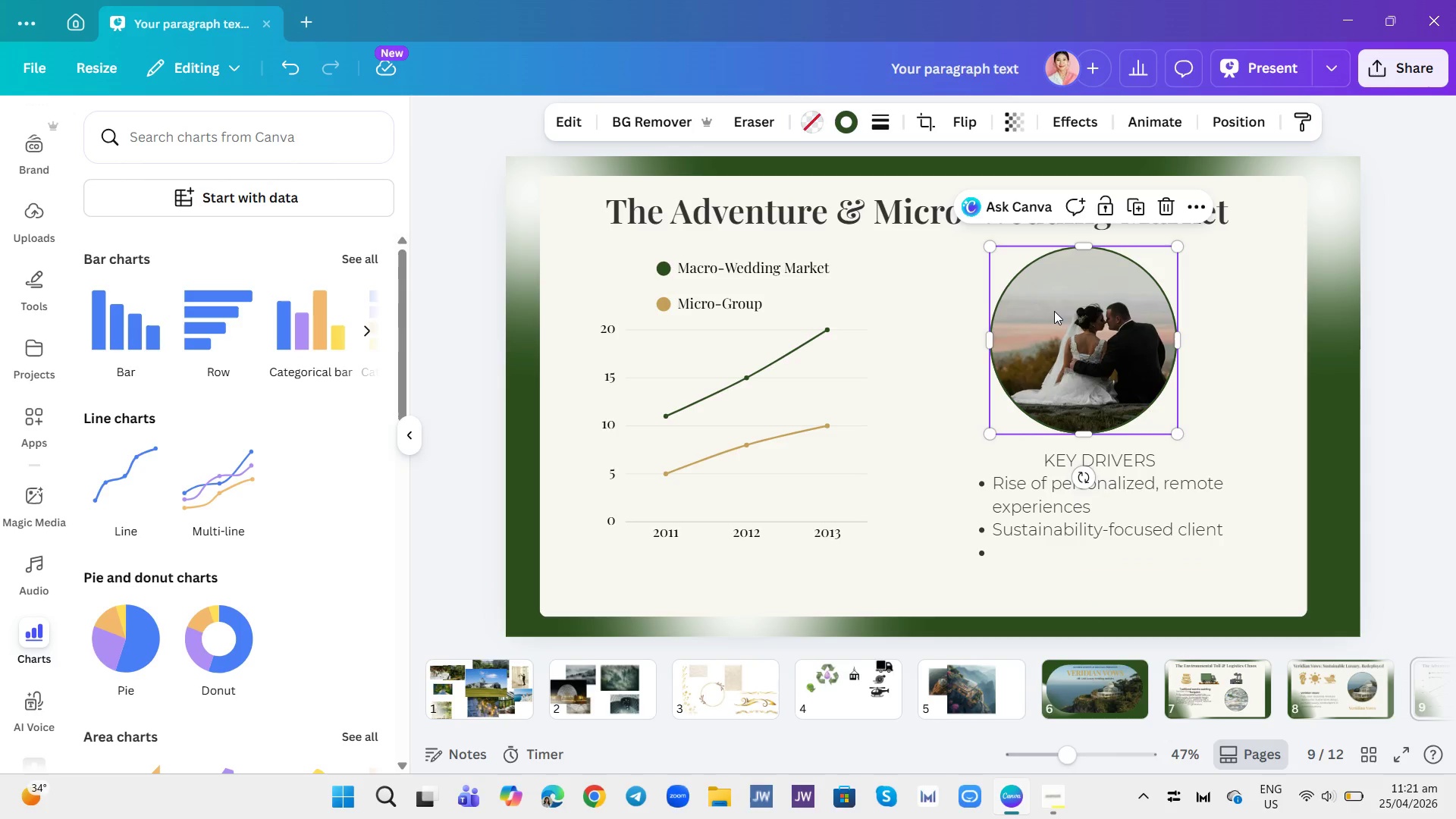 
mouse_move([1333, 694])
 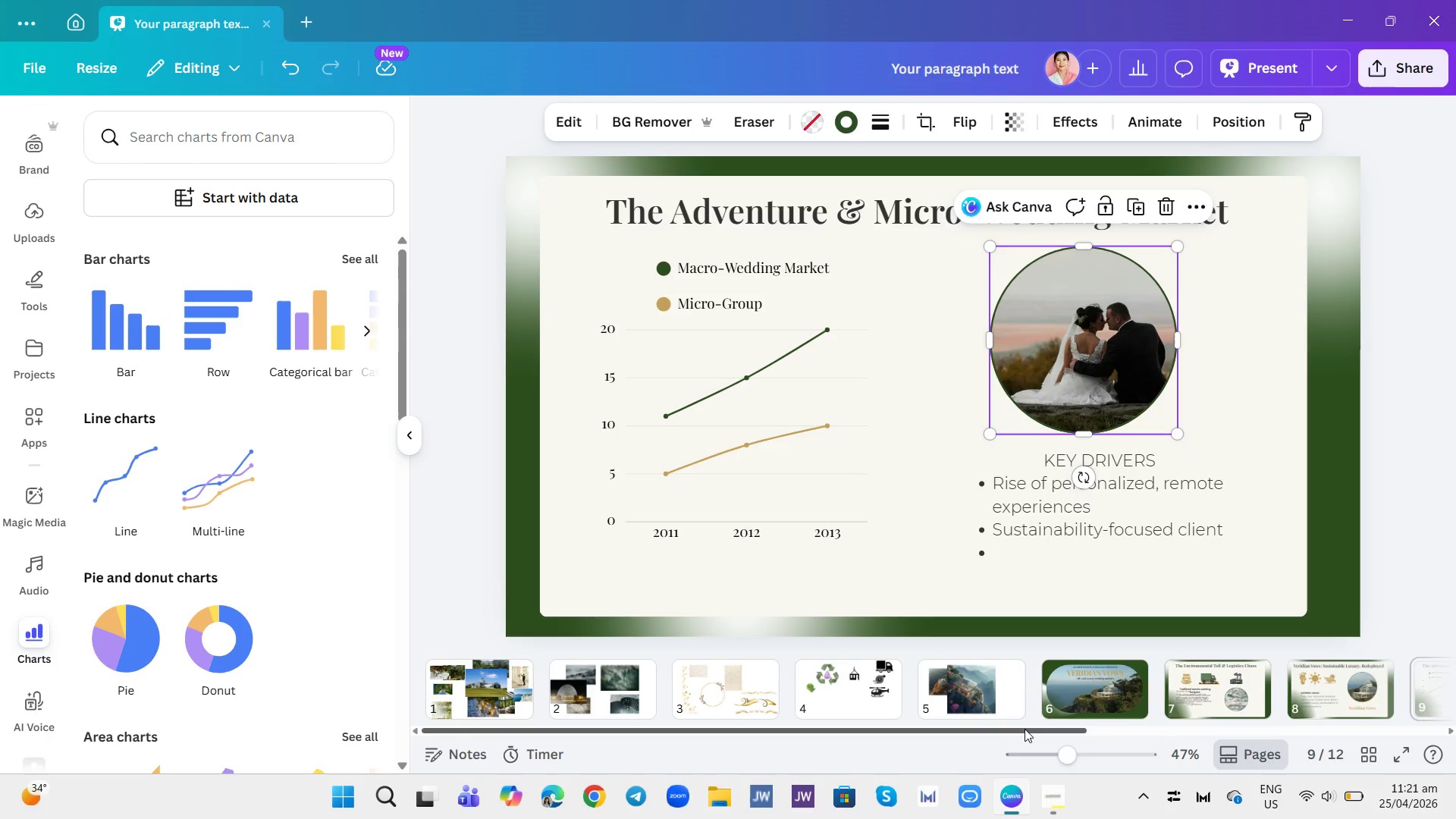 
left_click_drag(start_coordinate=[1025, 729], to_coordinate=[1118, 755])
 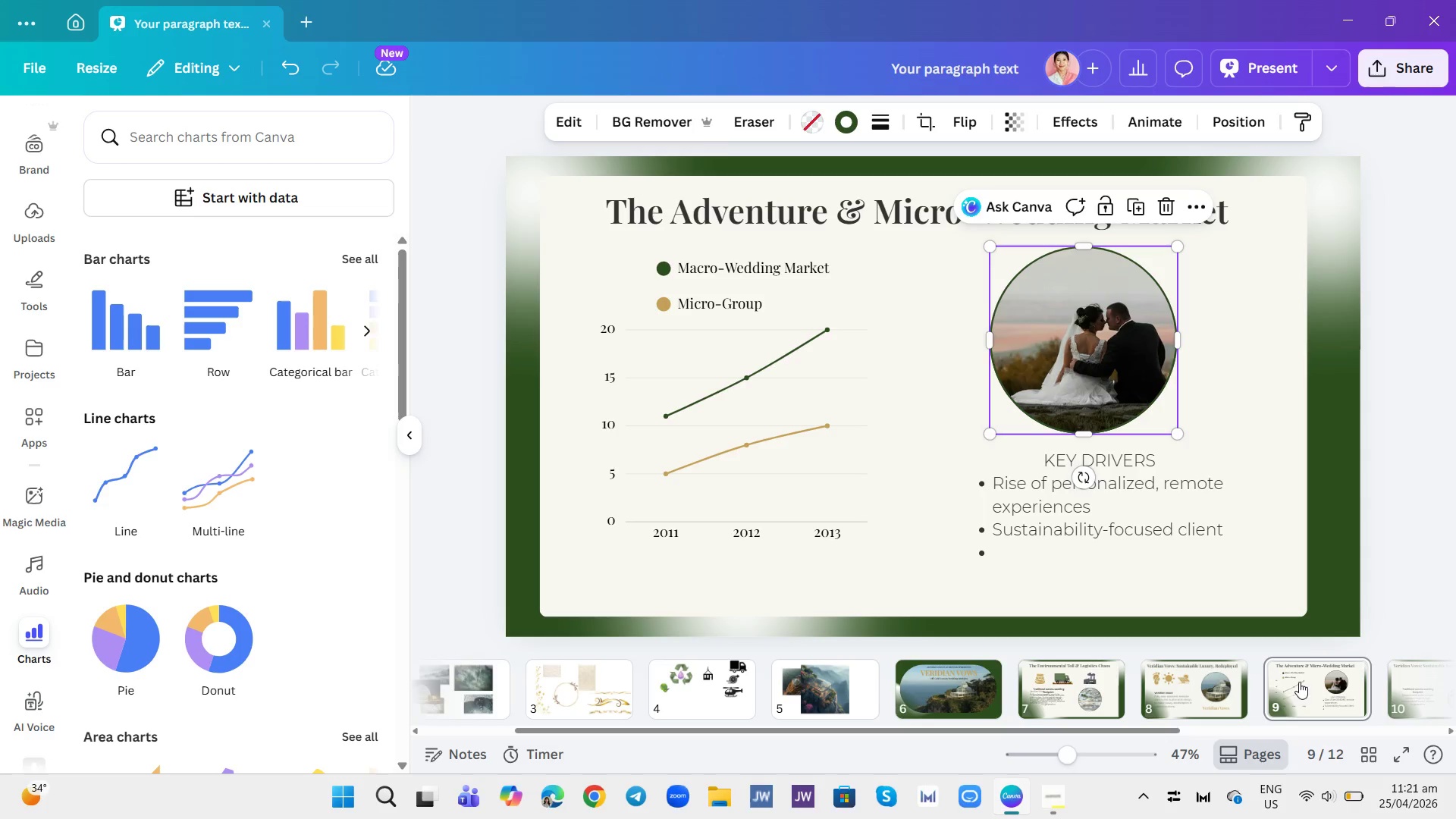 
left_click([1323, 691])
 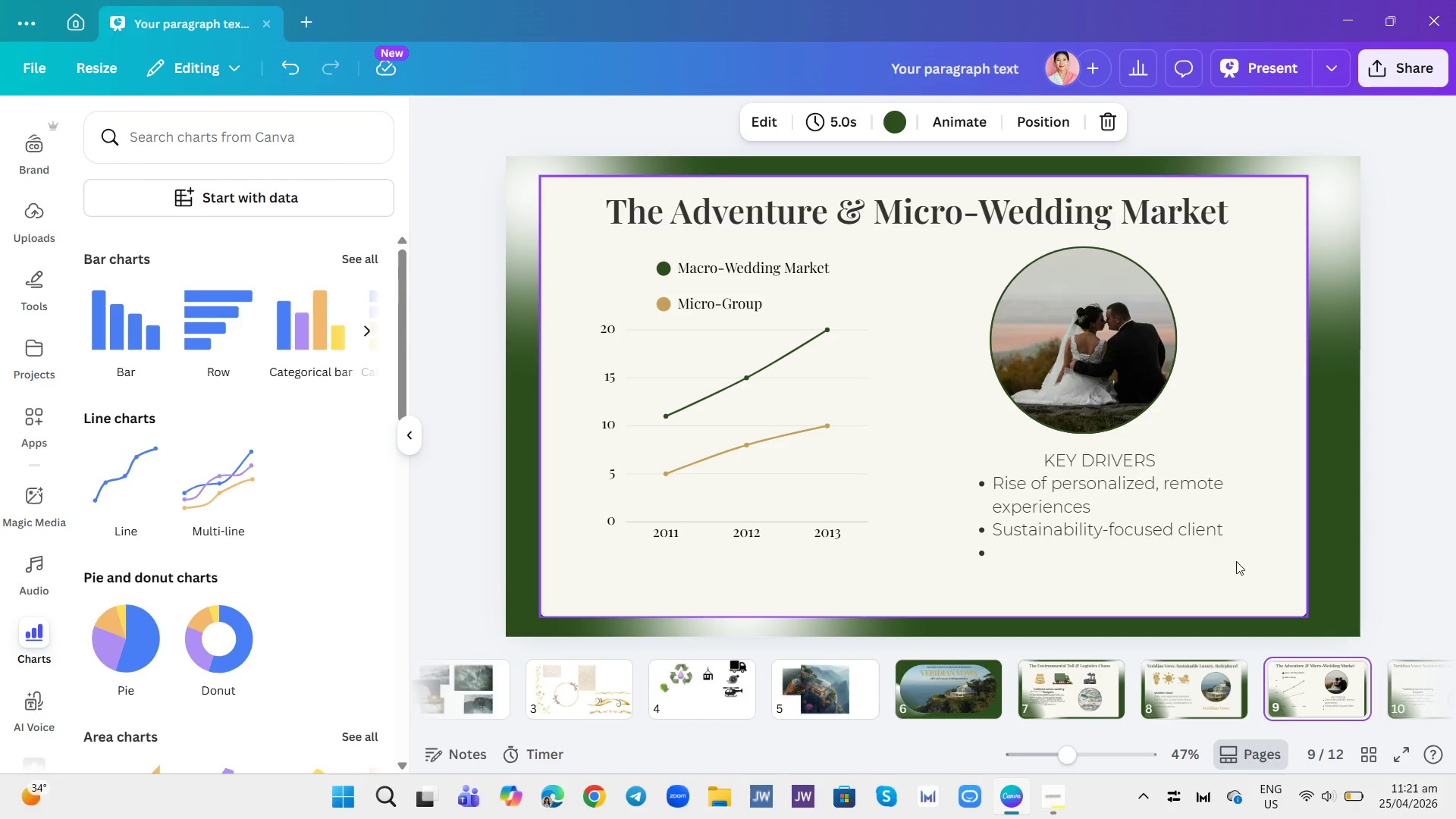 
left_click([1228, 544])
 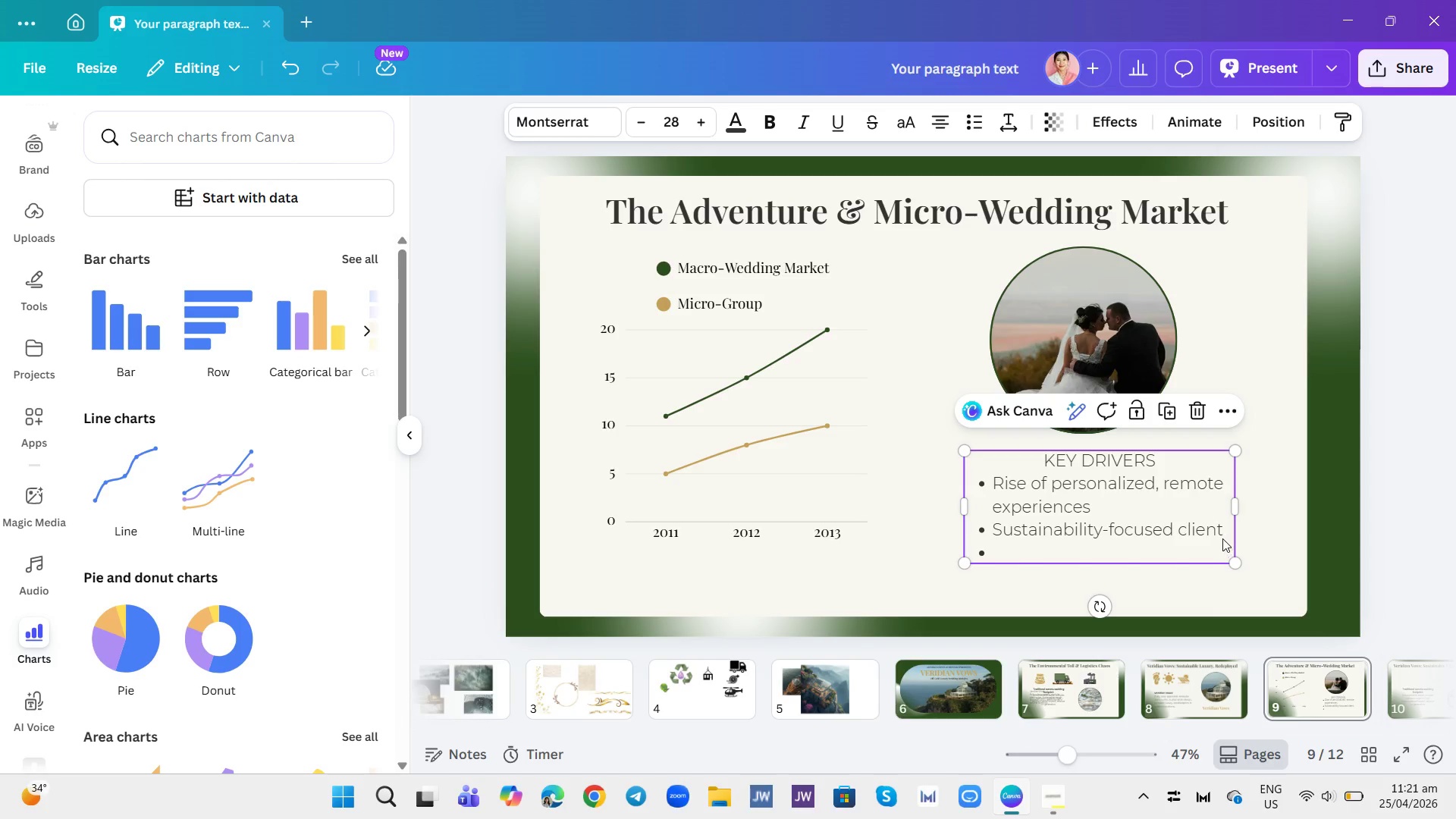 
left_click([1222, 538])
 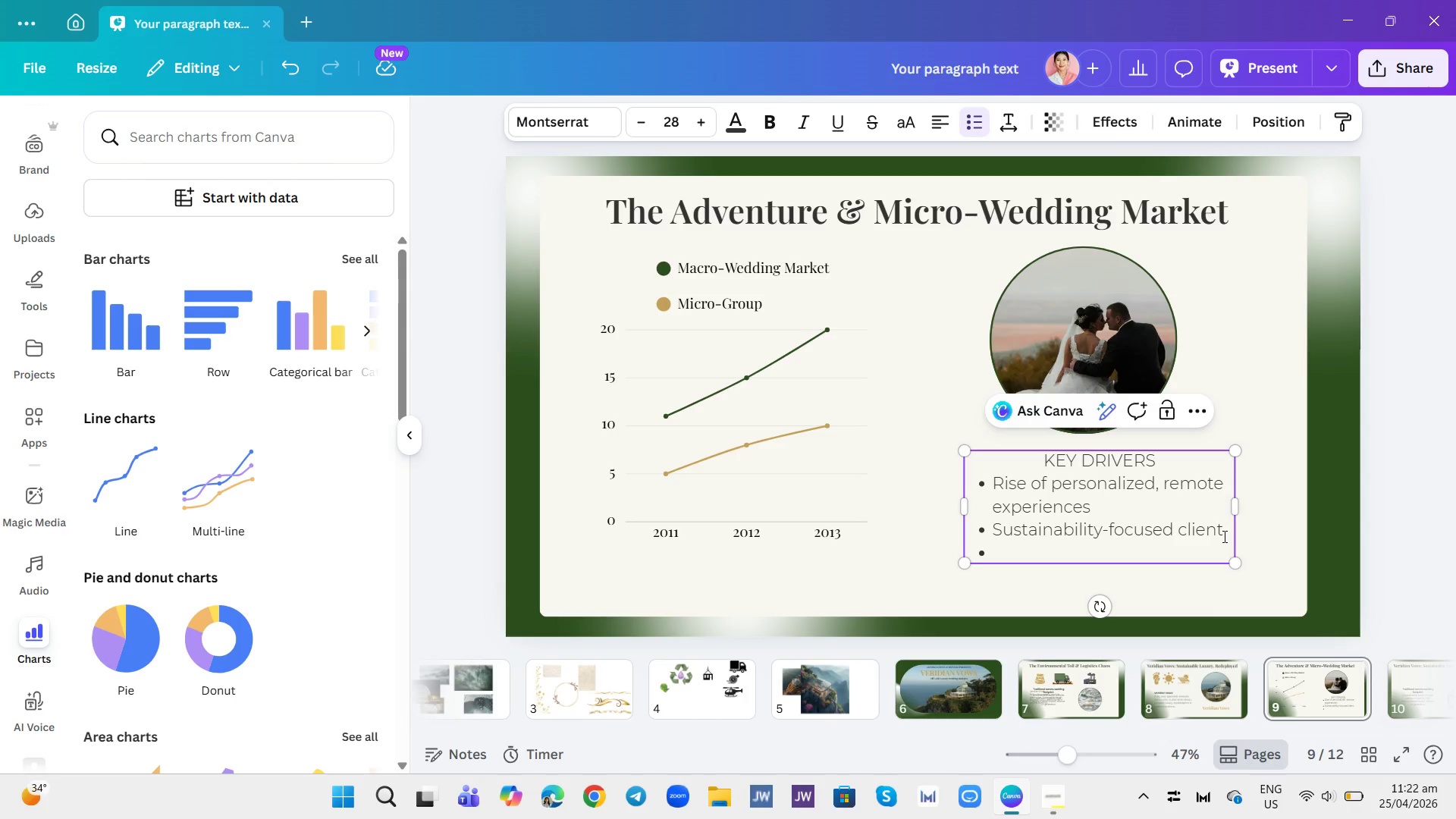 
type(ele)
 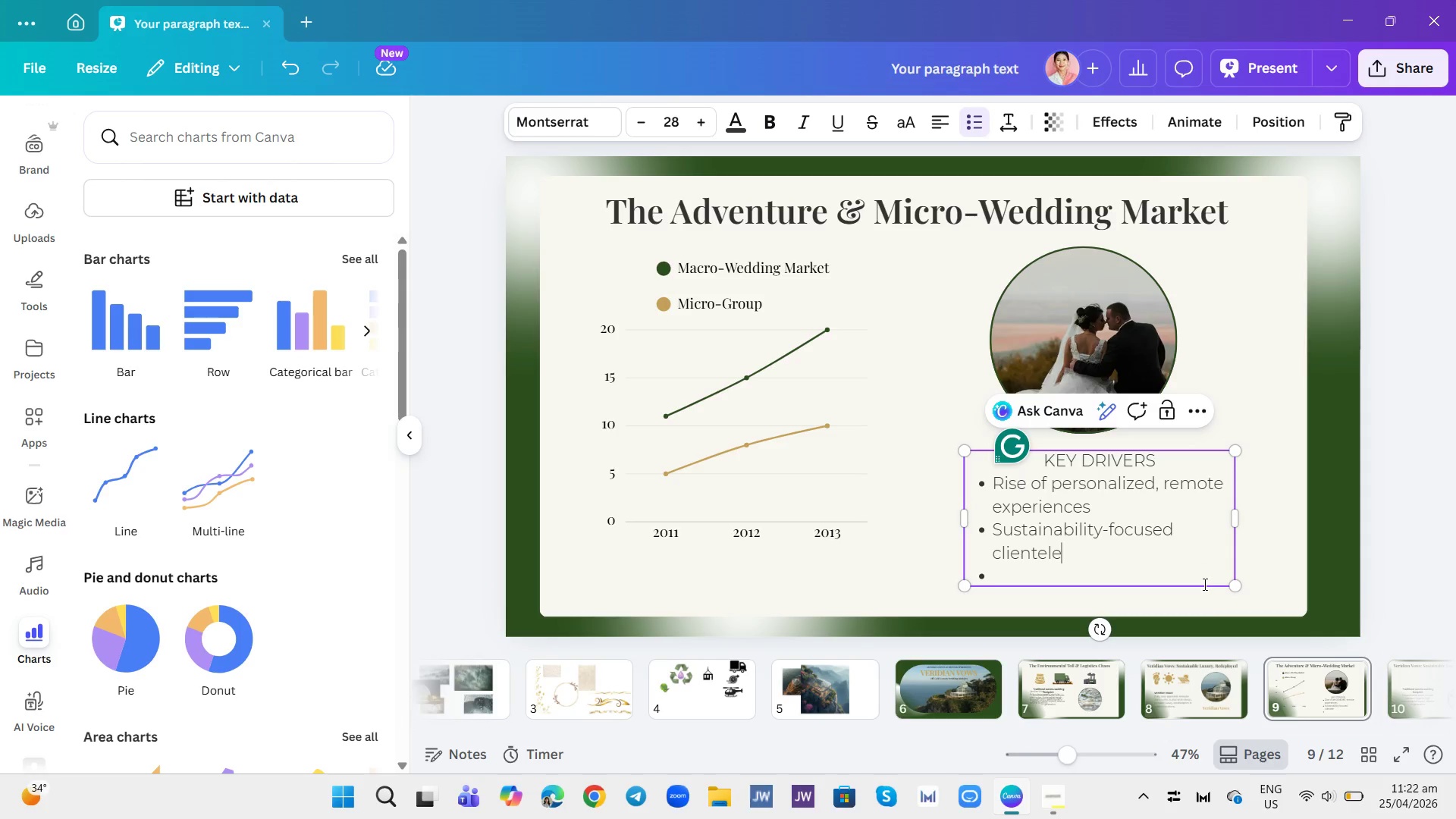 
left_click([1175, 574])
 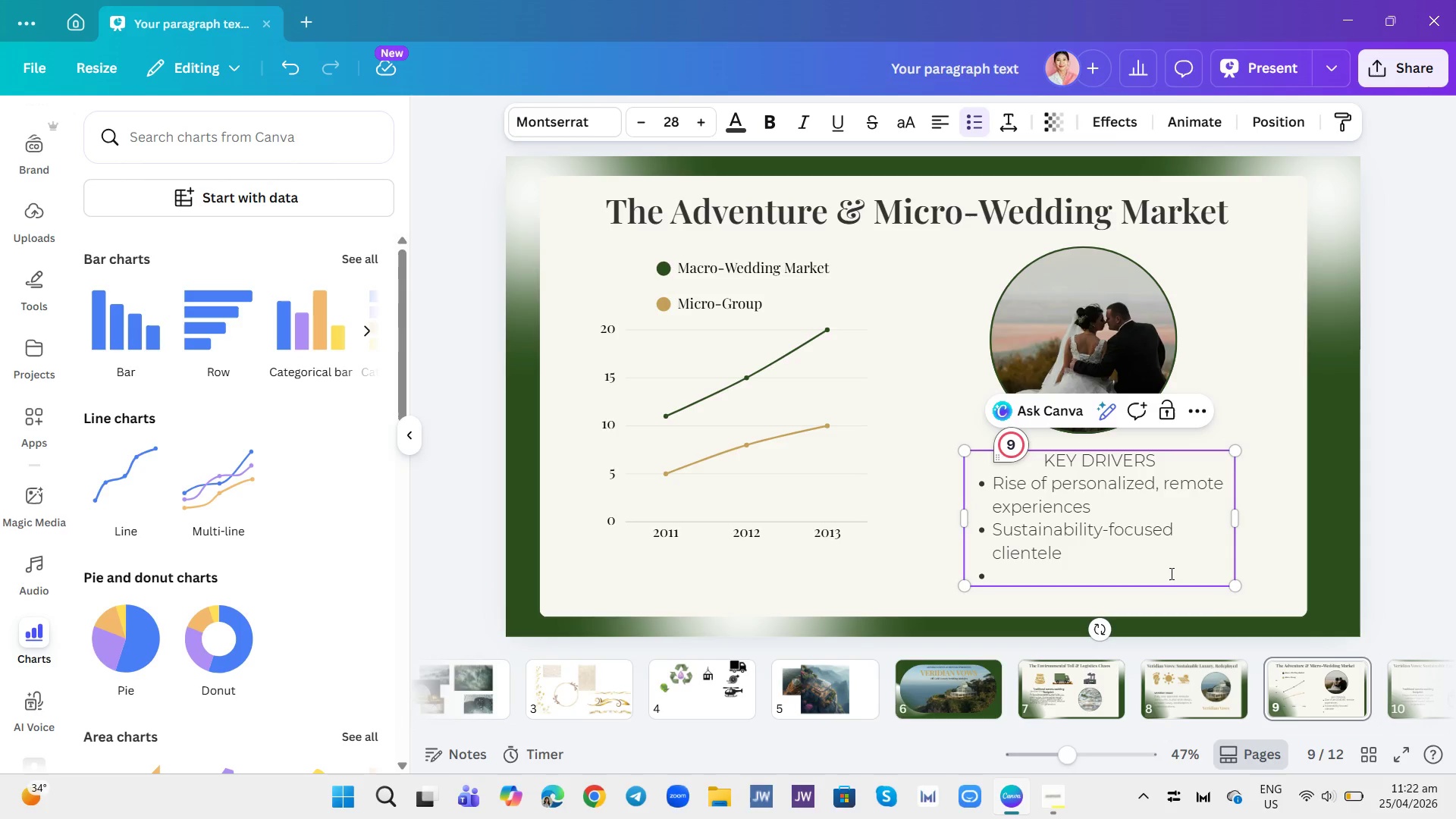 
wait(5.8)
 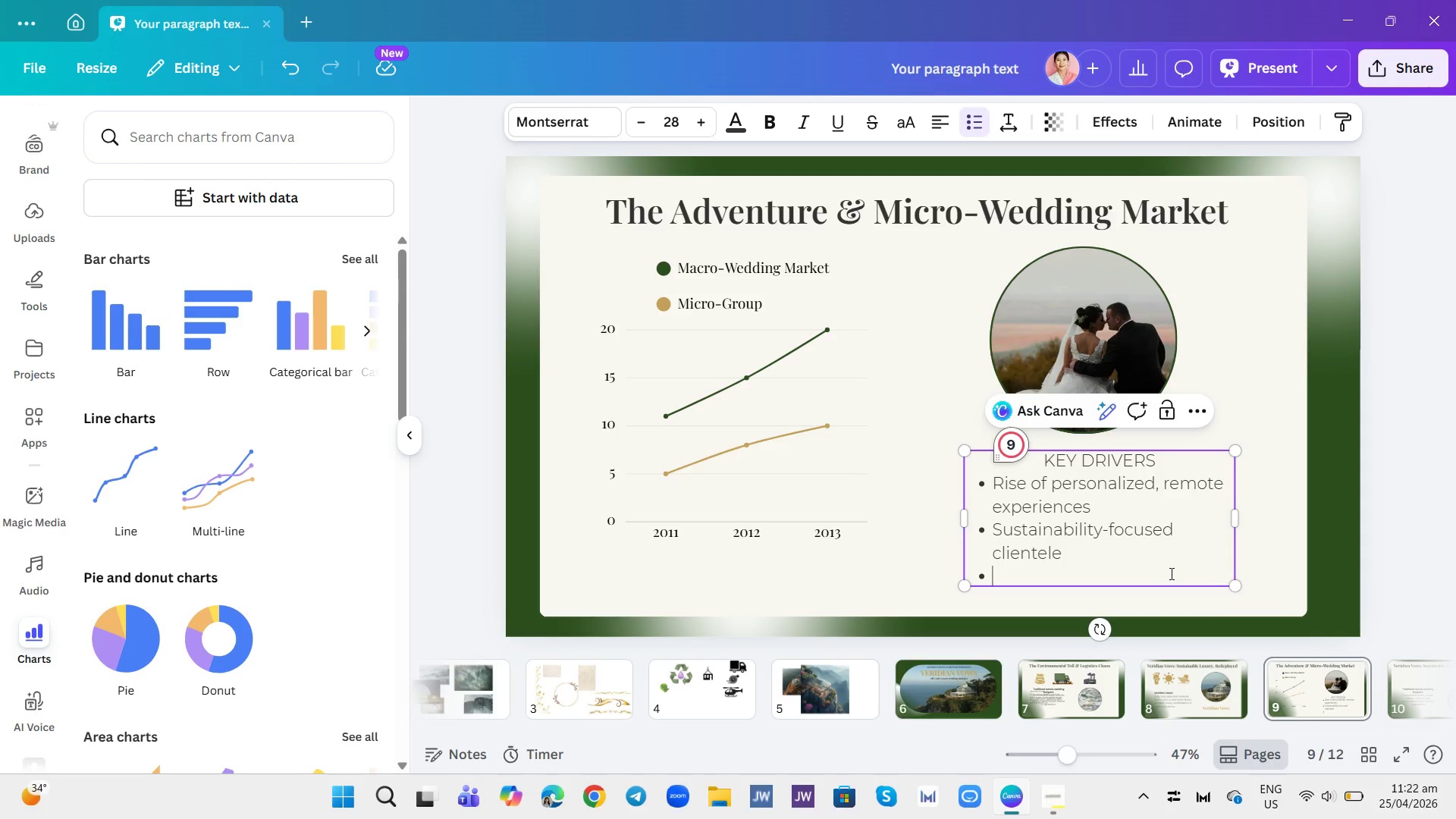 
type(Value over scale)
 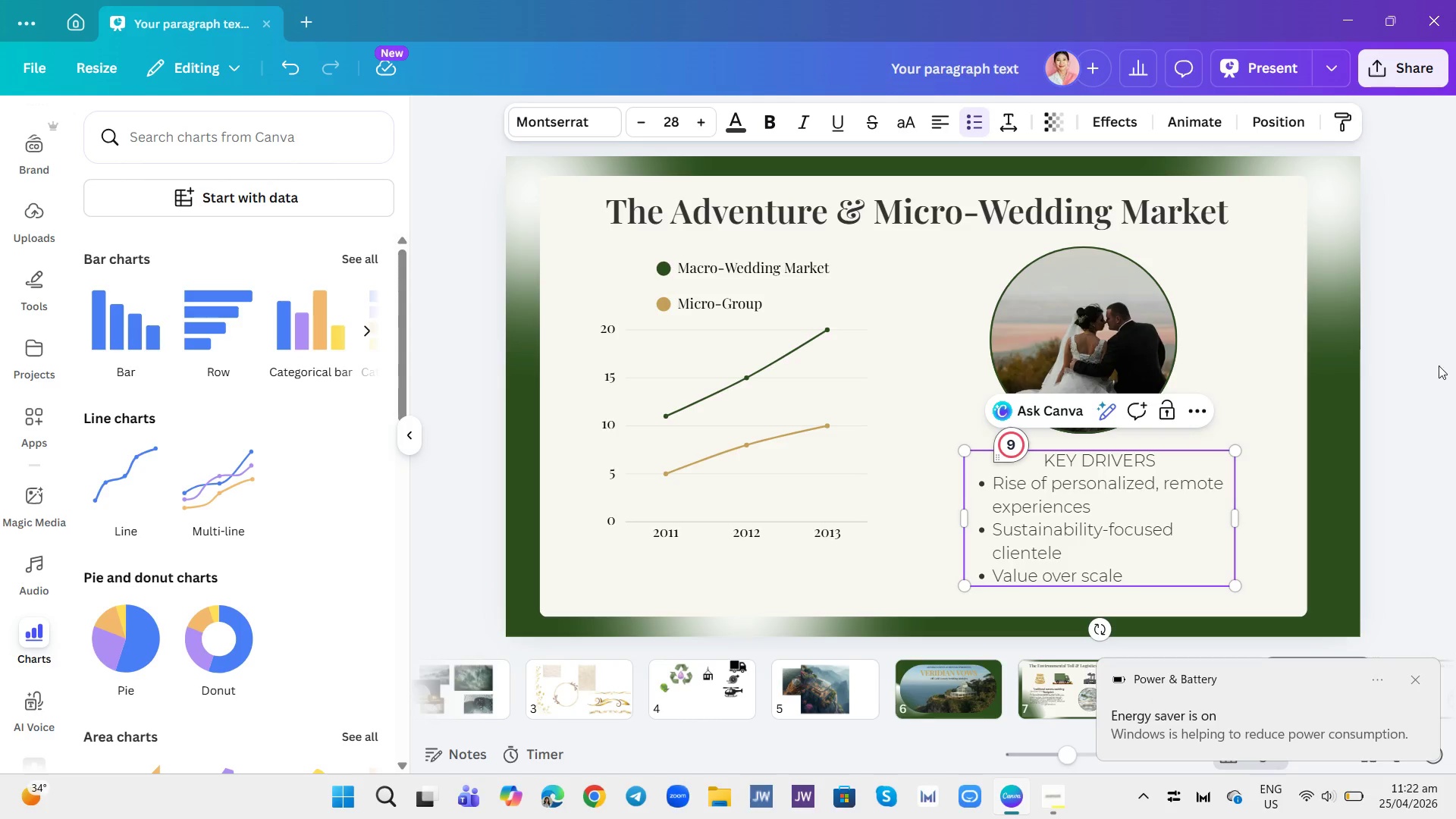 
left_click([1382, 303])
 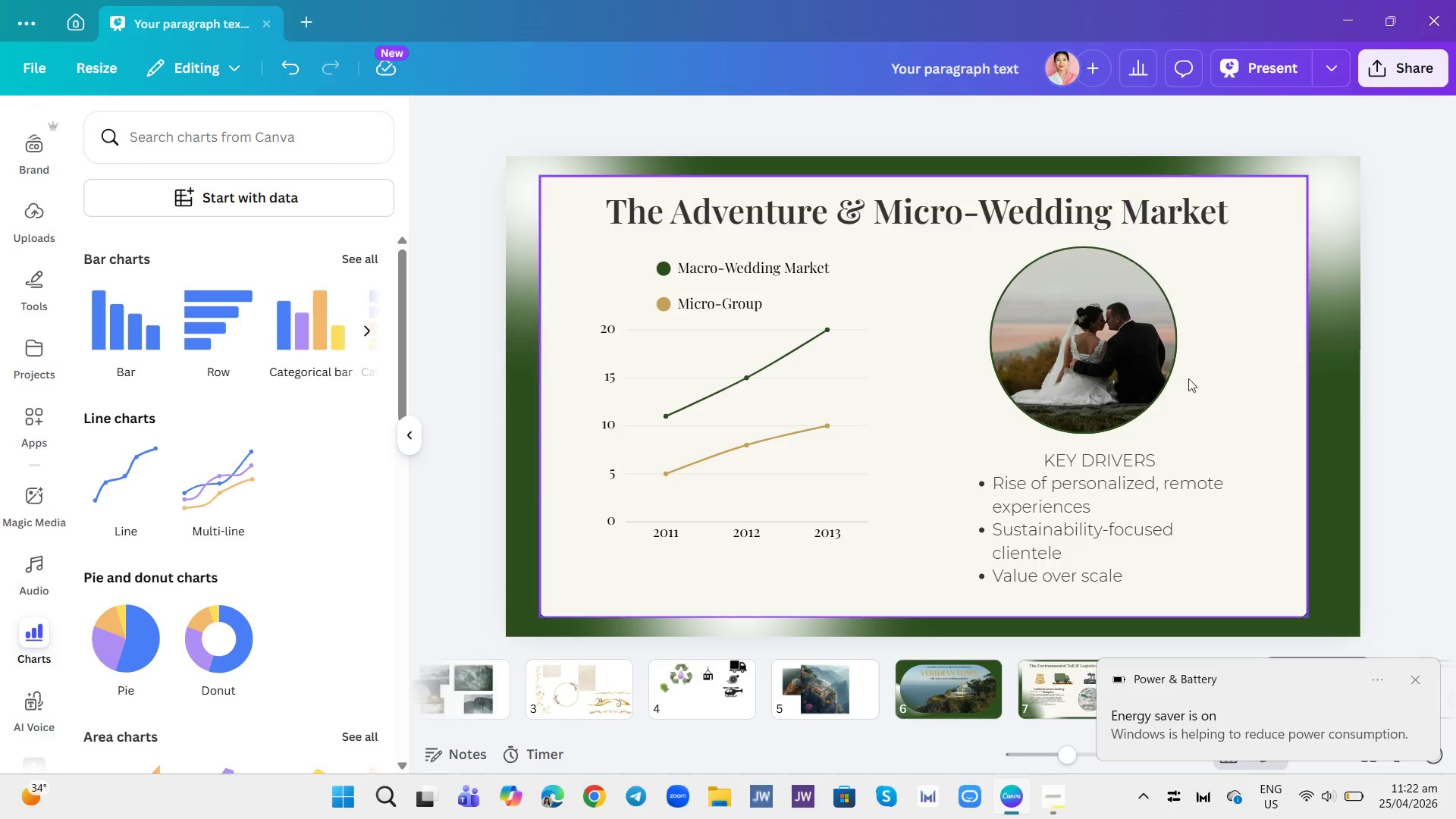 
left_click([1109, 387])
 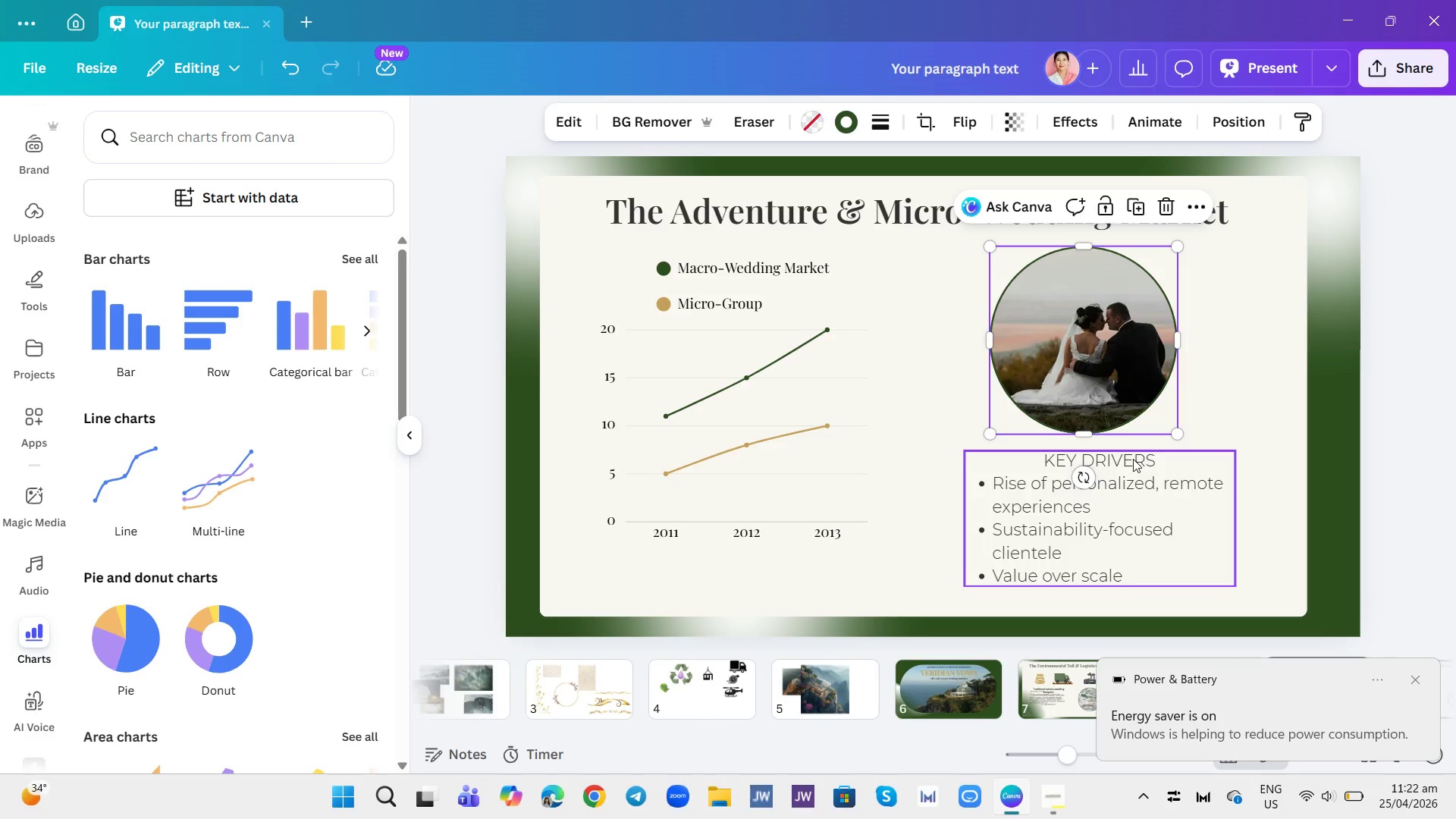 
wait(5.91)
 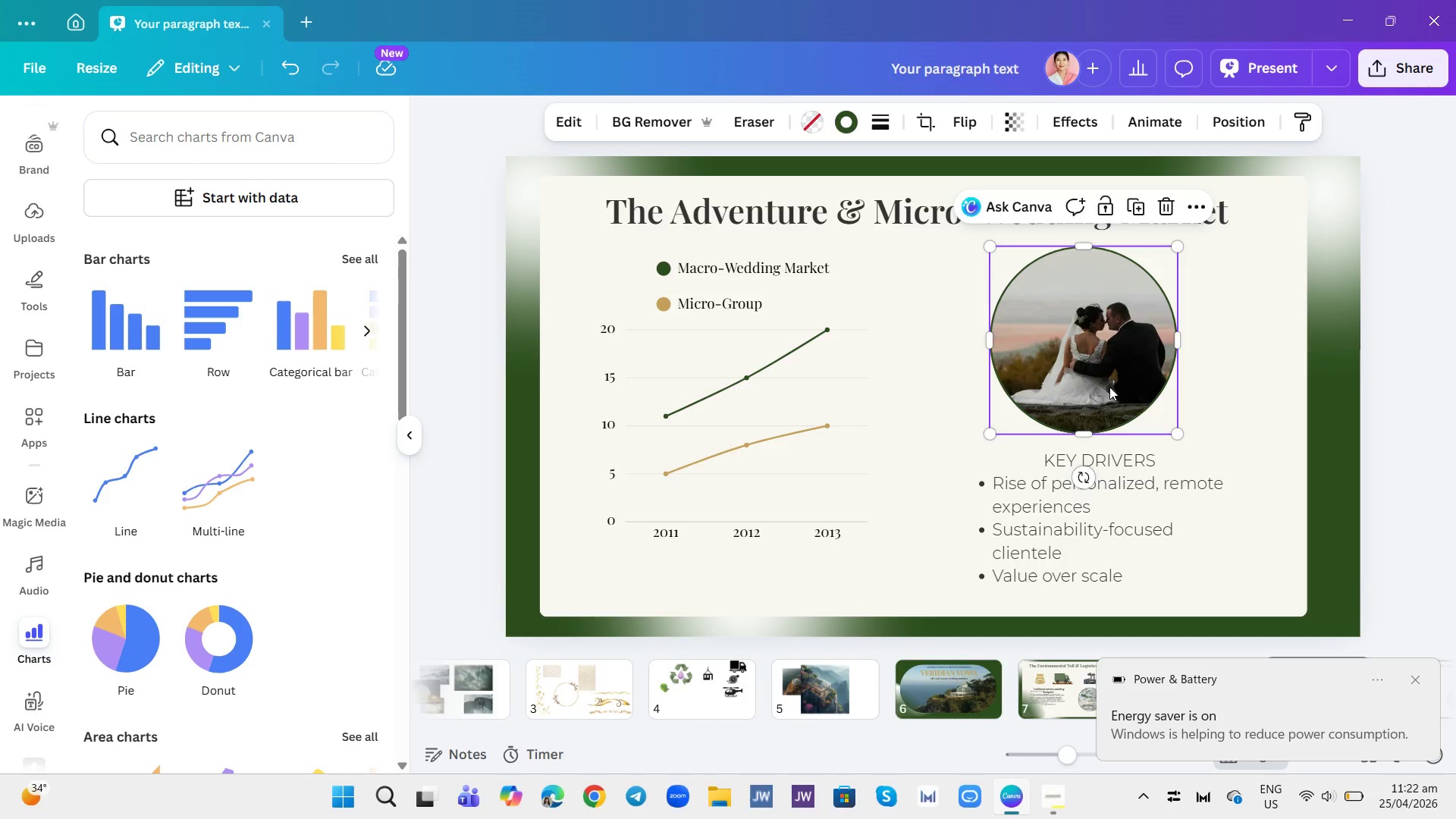 
double_click([1156, 463])
 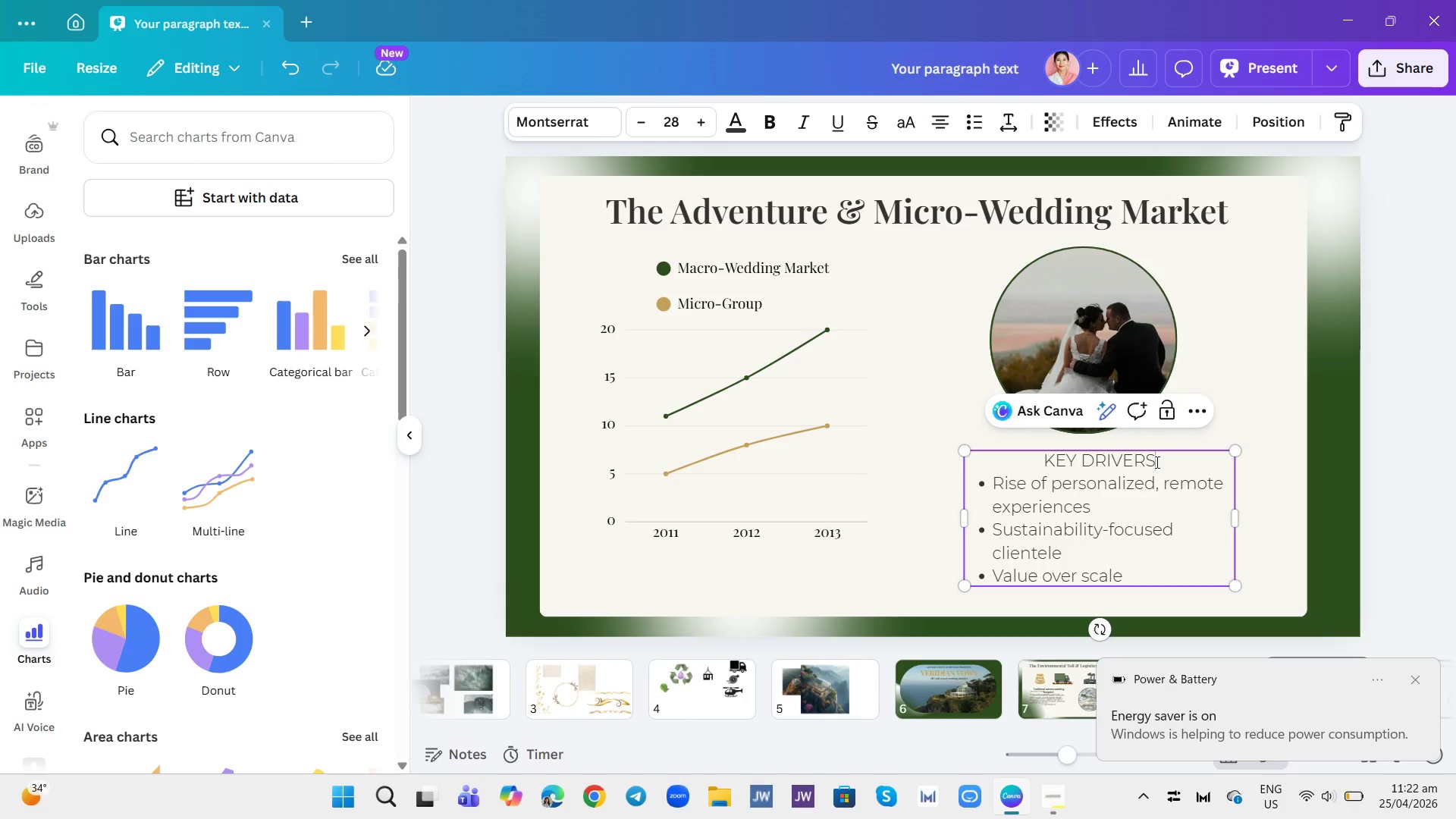 
left_click_drag(start_coordinate=[1156, 462], to_coordinate=[1040, 466])
 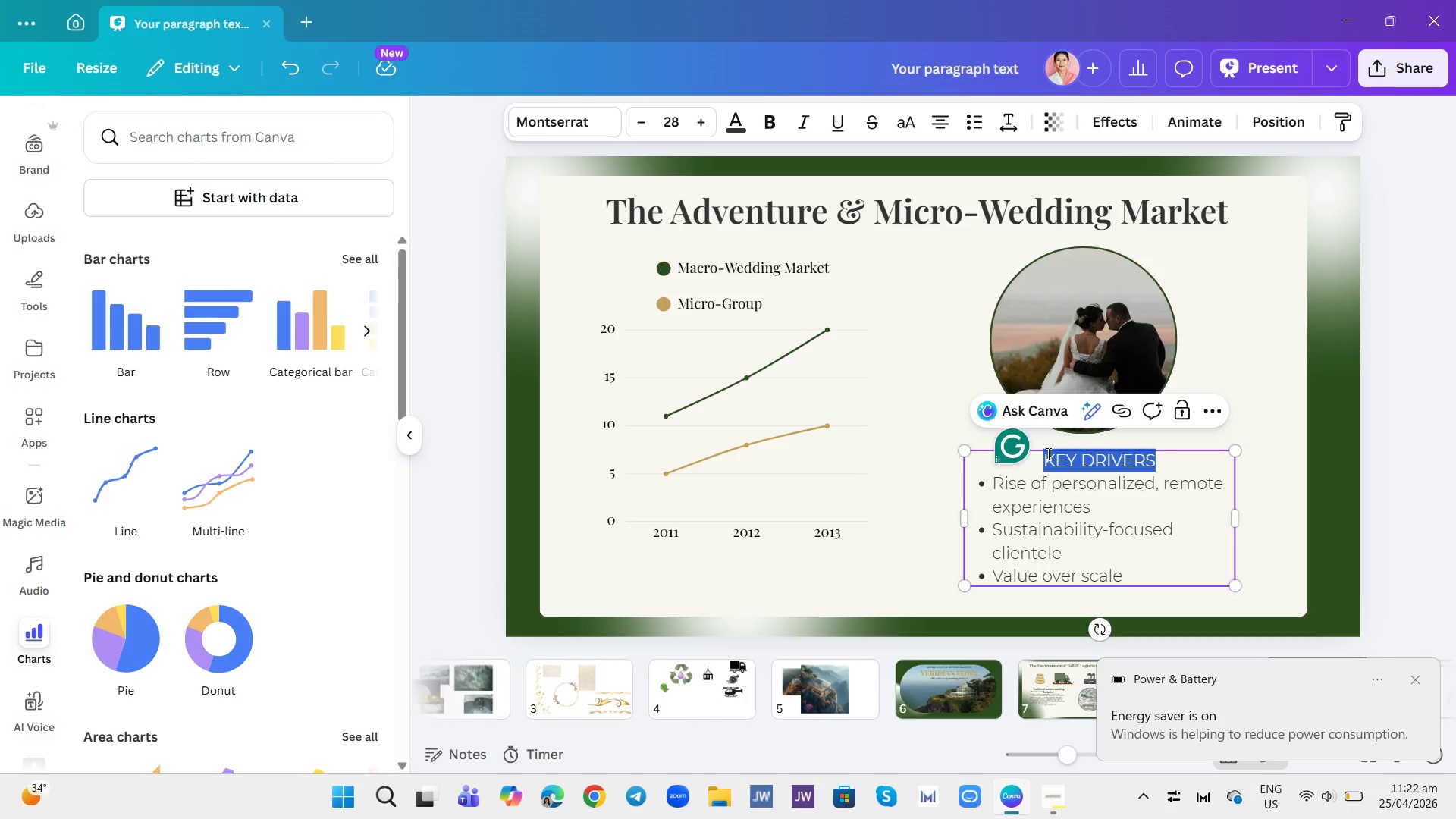 
key(Control+B)
 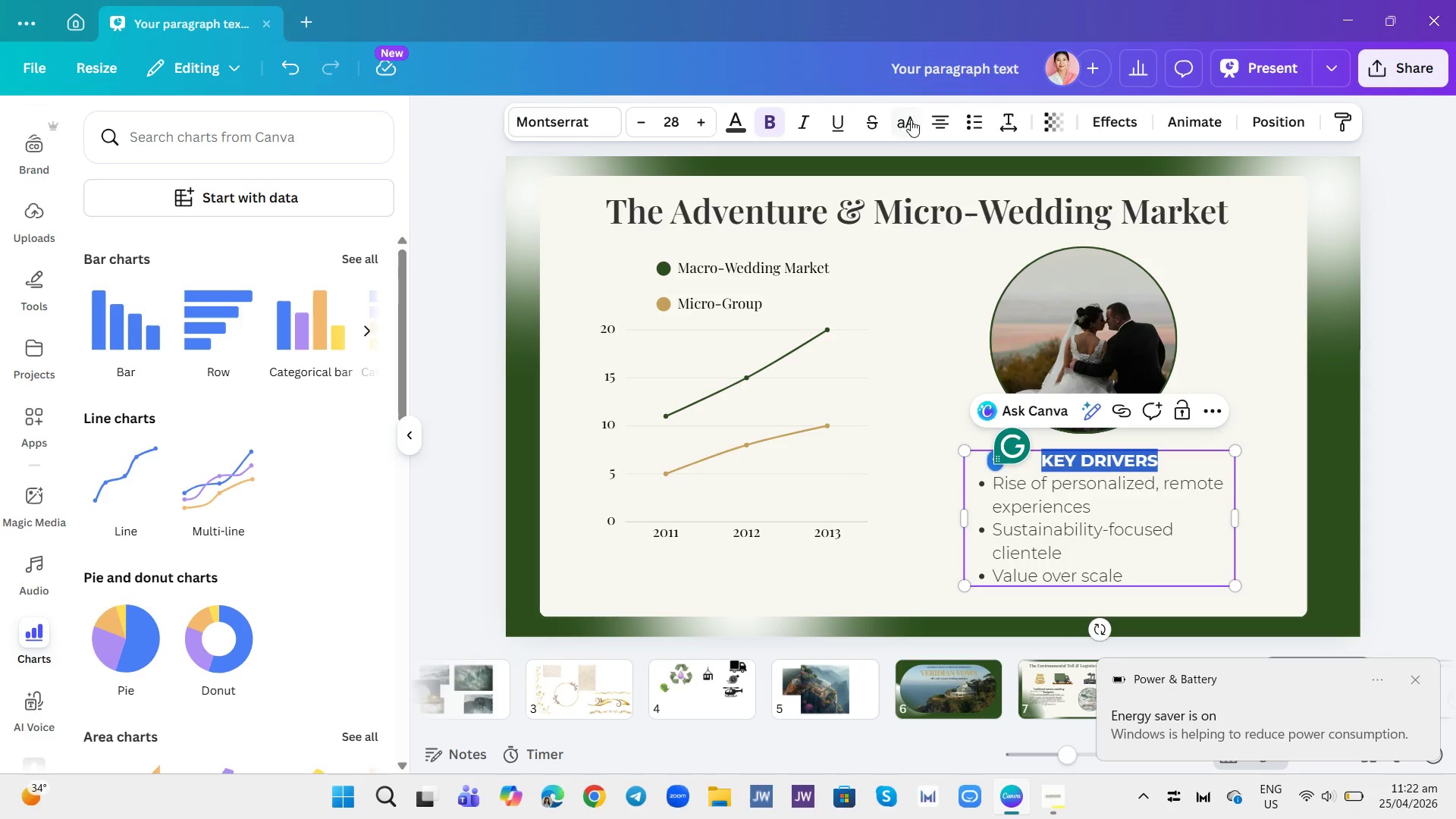 
left_click([937, 128])
 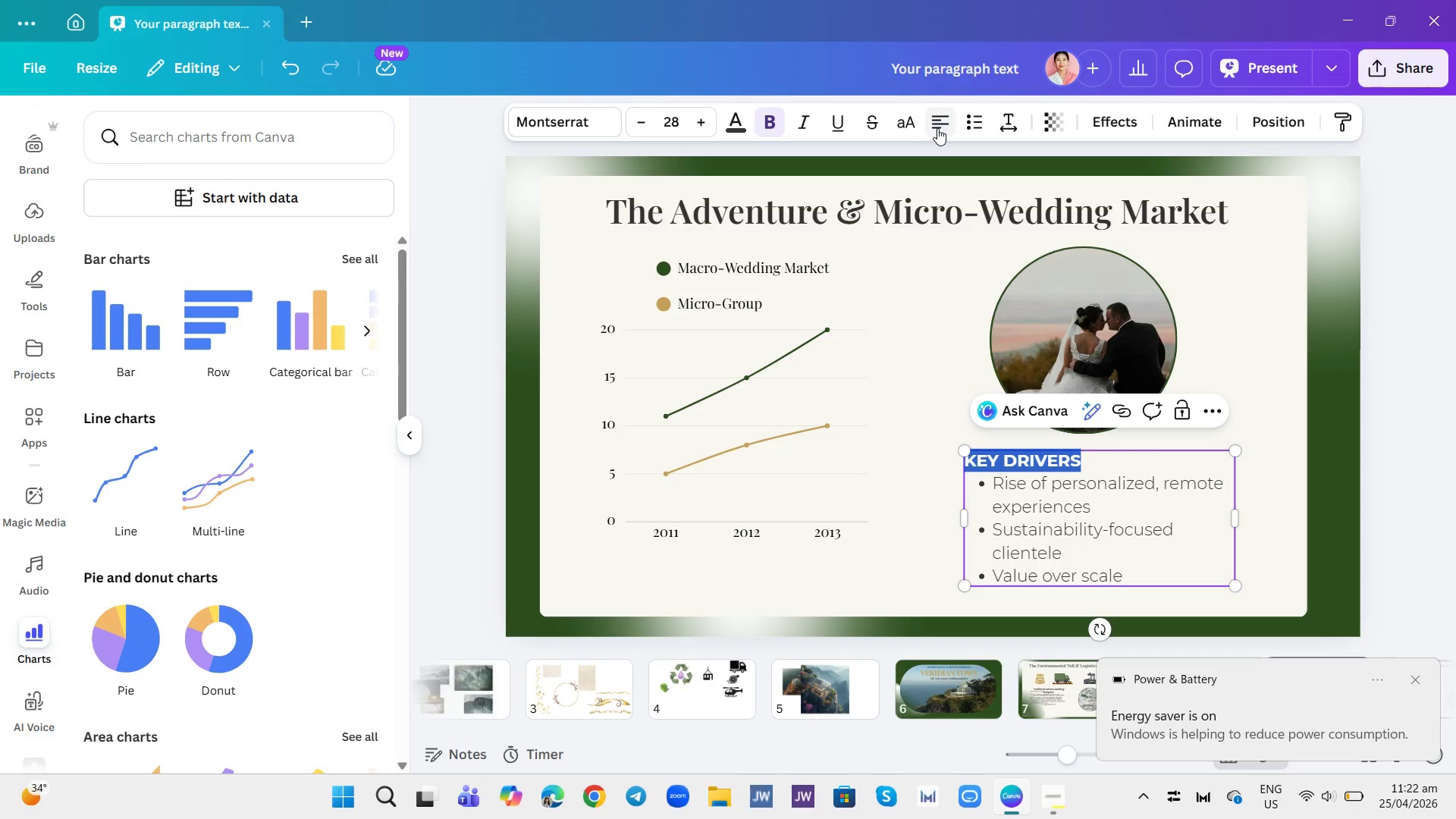 
left_click([937, 128])
 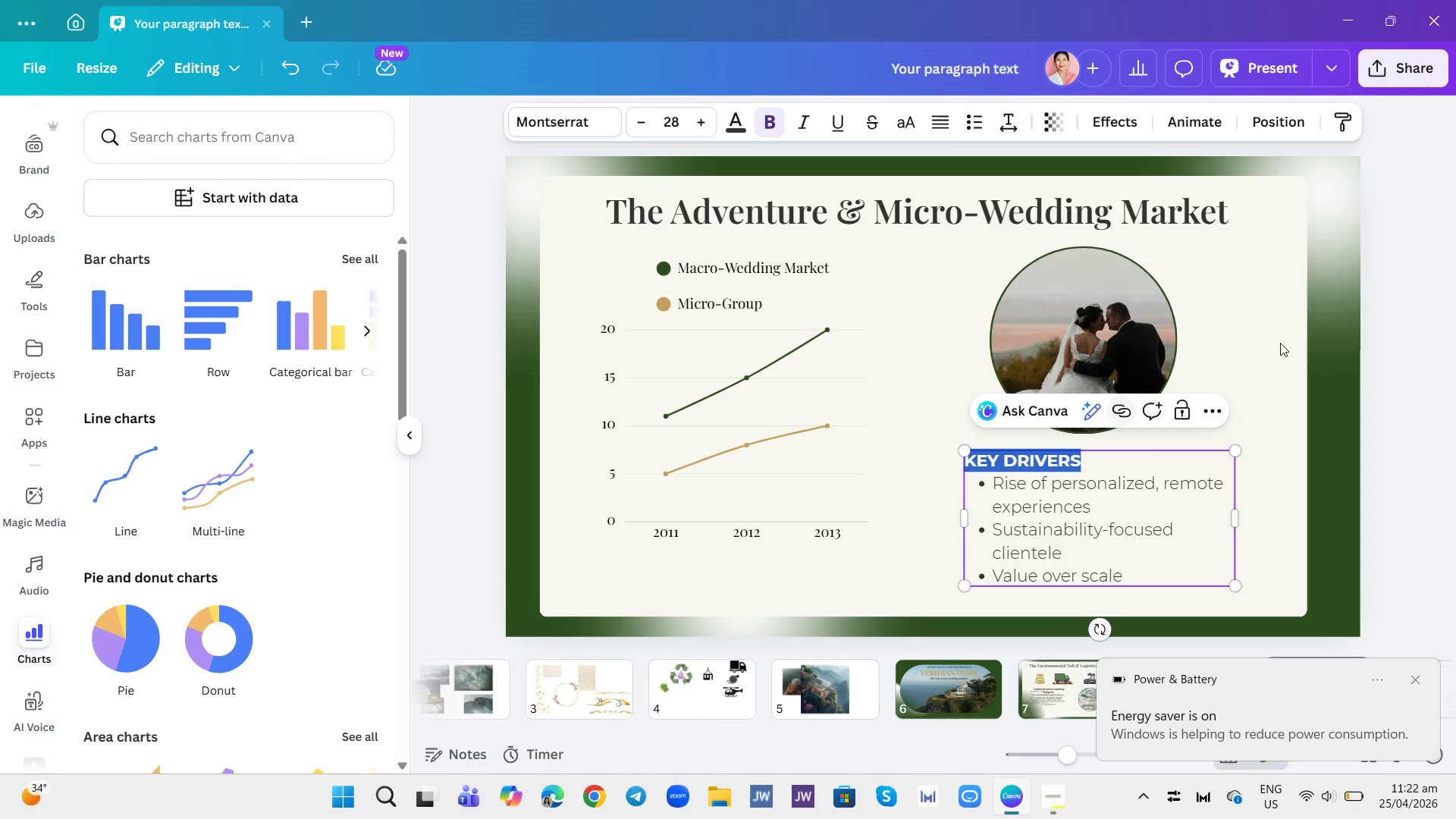 
left_click([1266, 336])
 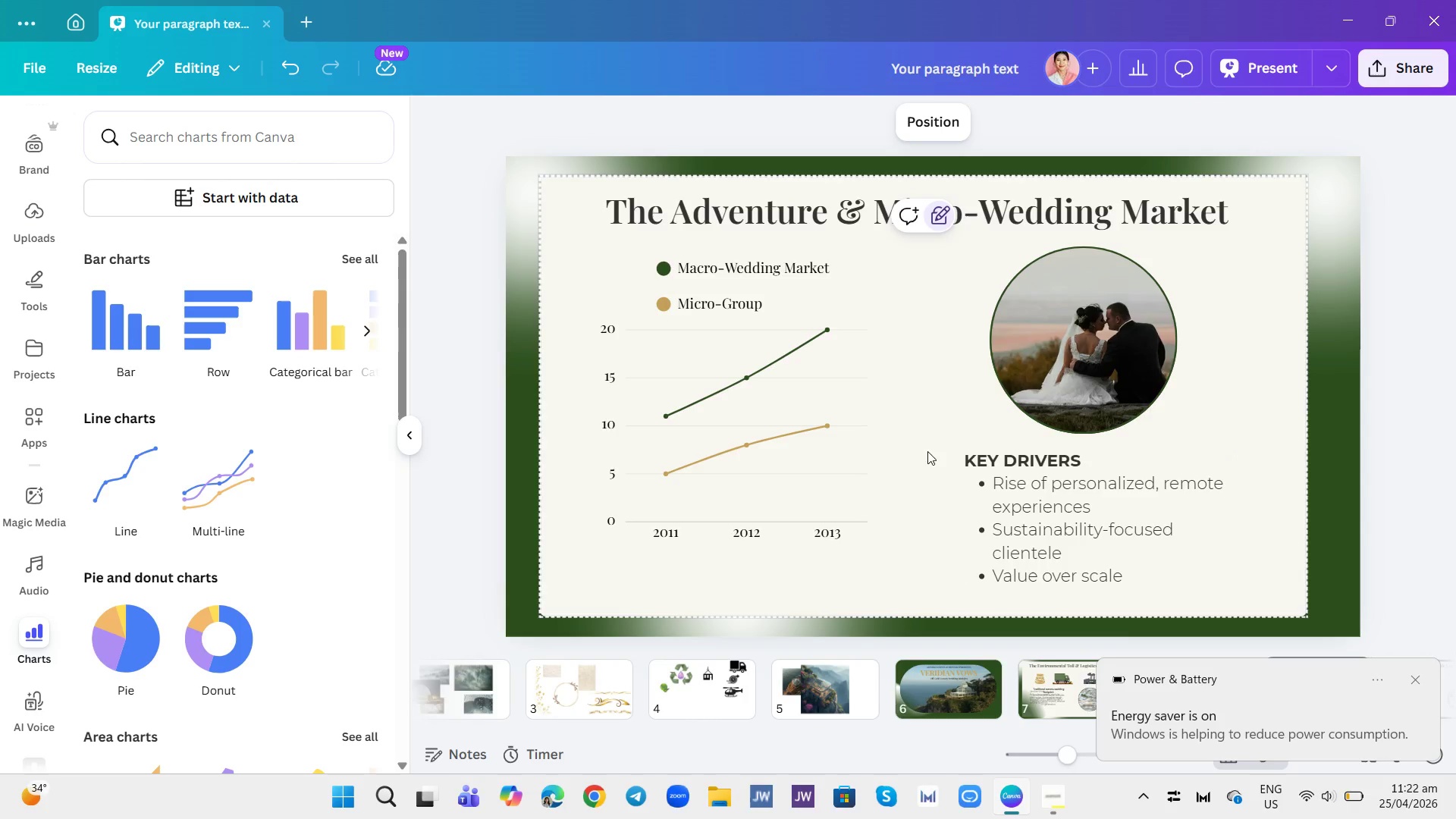 
left_click([934, 444])
 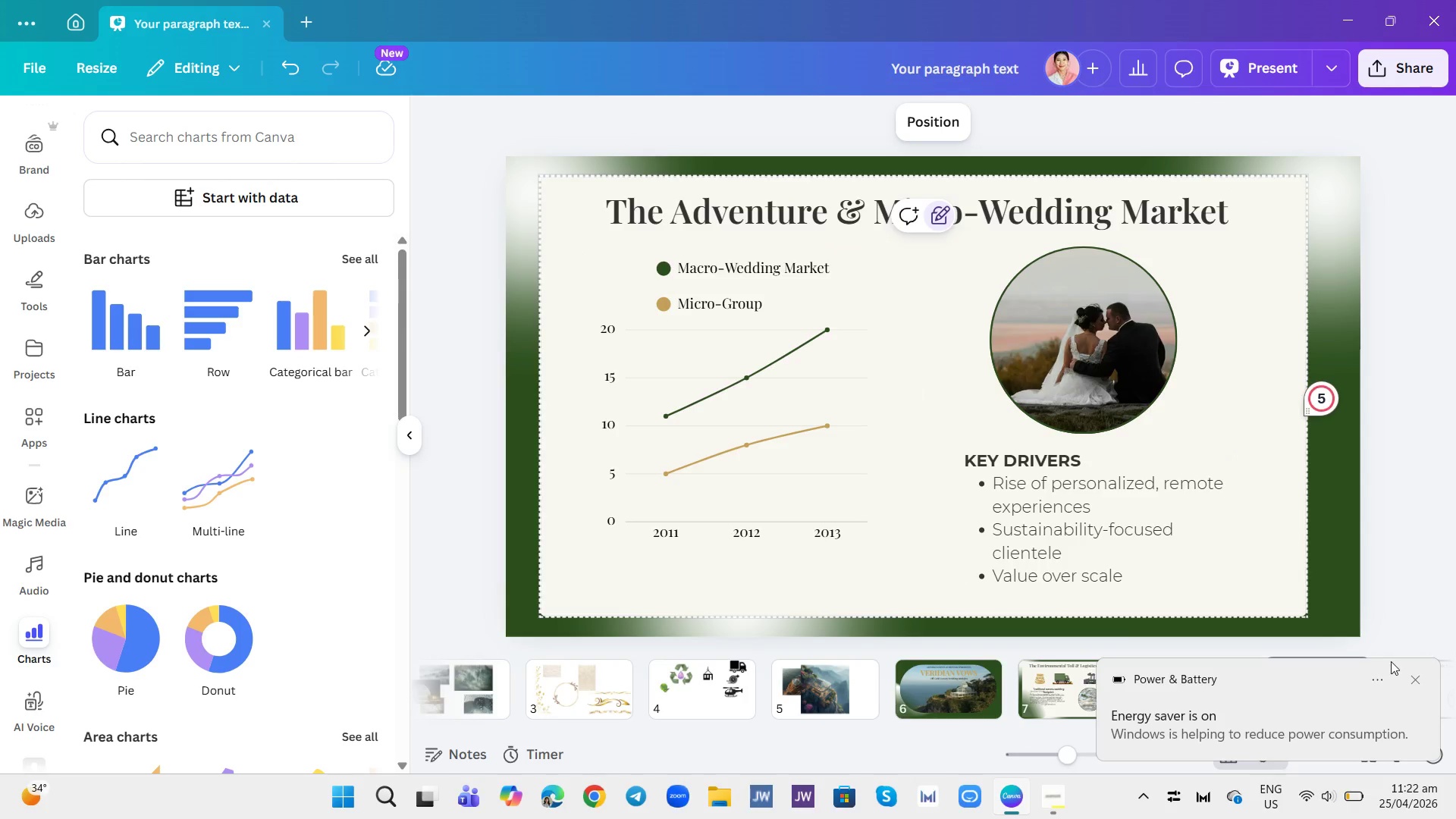 
wait(9.39)
 